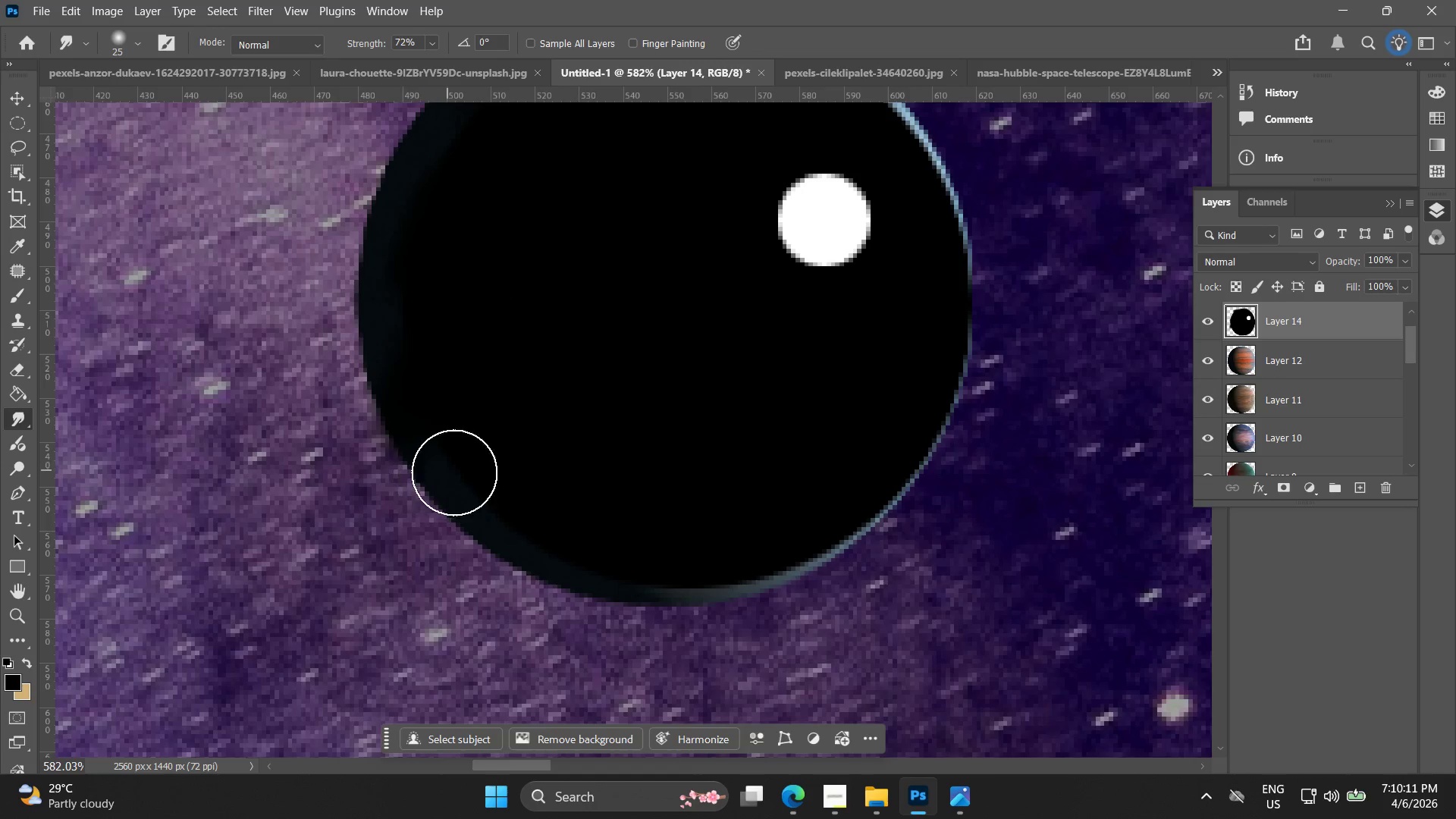 
left_click_drag(start_coordinate=[469, 485], to_coordinate=[480, 560])
 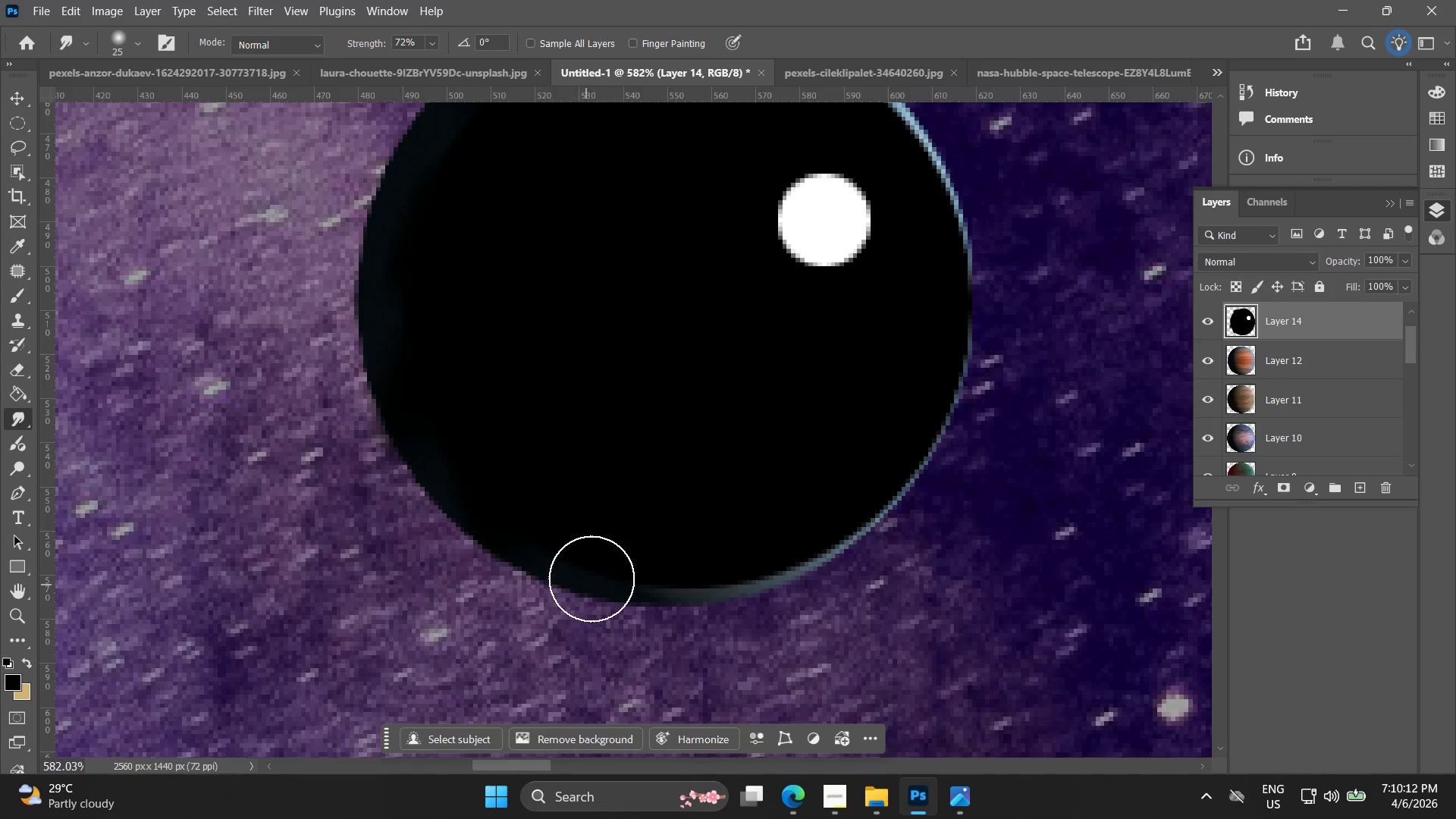 
left_click_drag(start_coordinate=[592, 578], to_coordinate=[633, 630])
 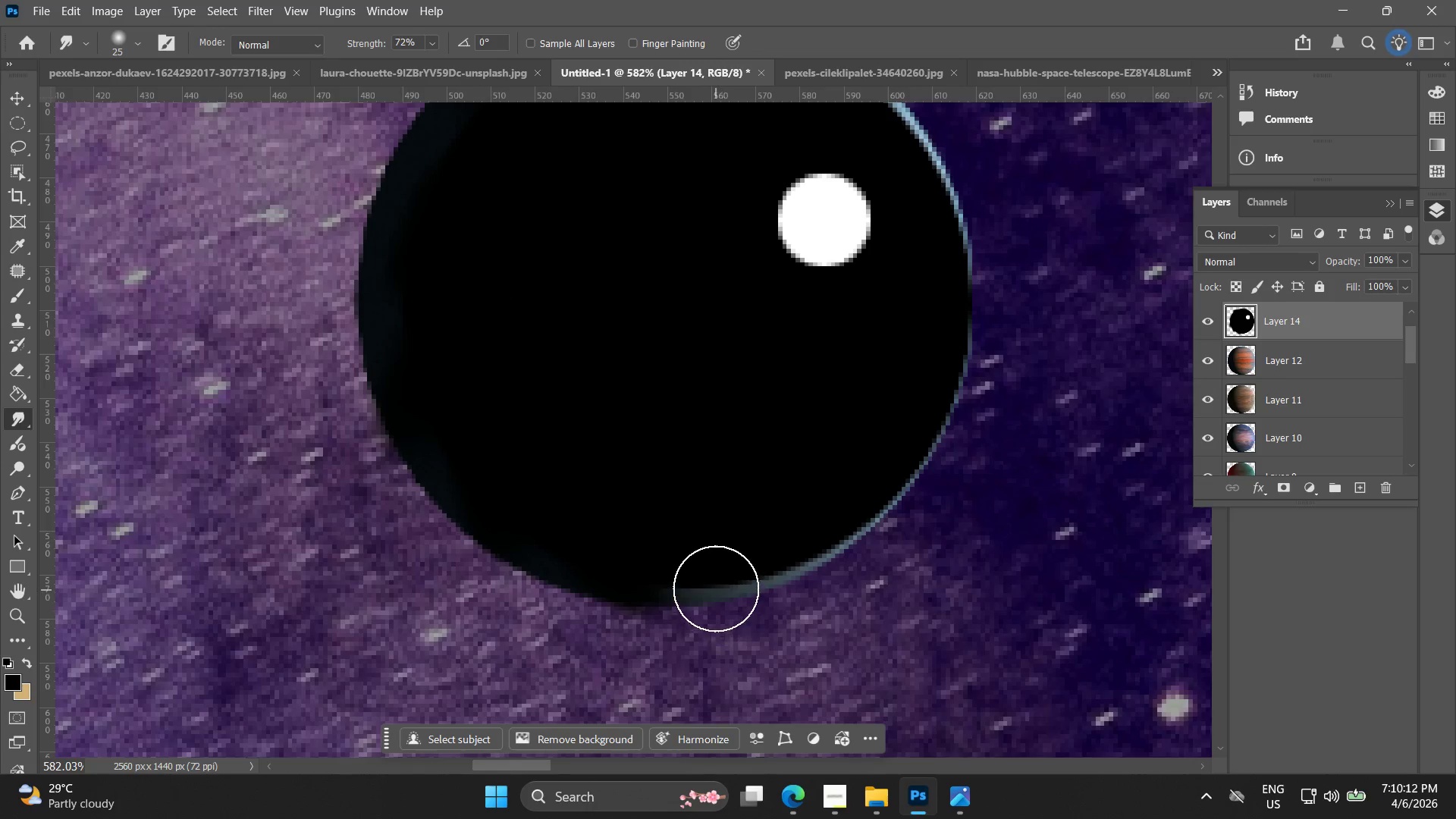 
left_click_drag(start_coordinate=[718, 588], to_coordinate=[758, 614])
 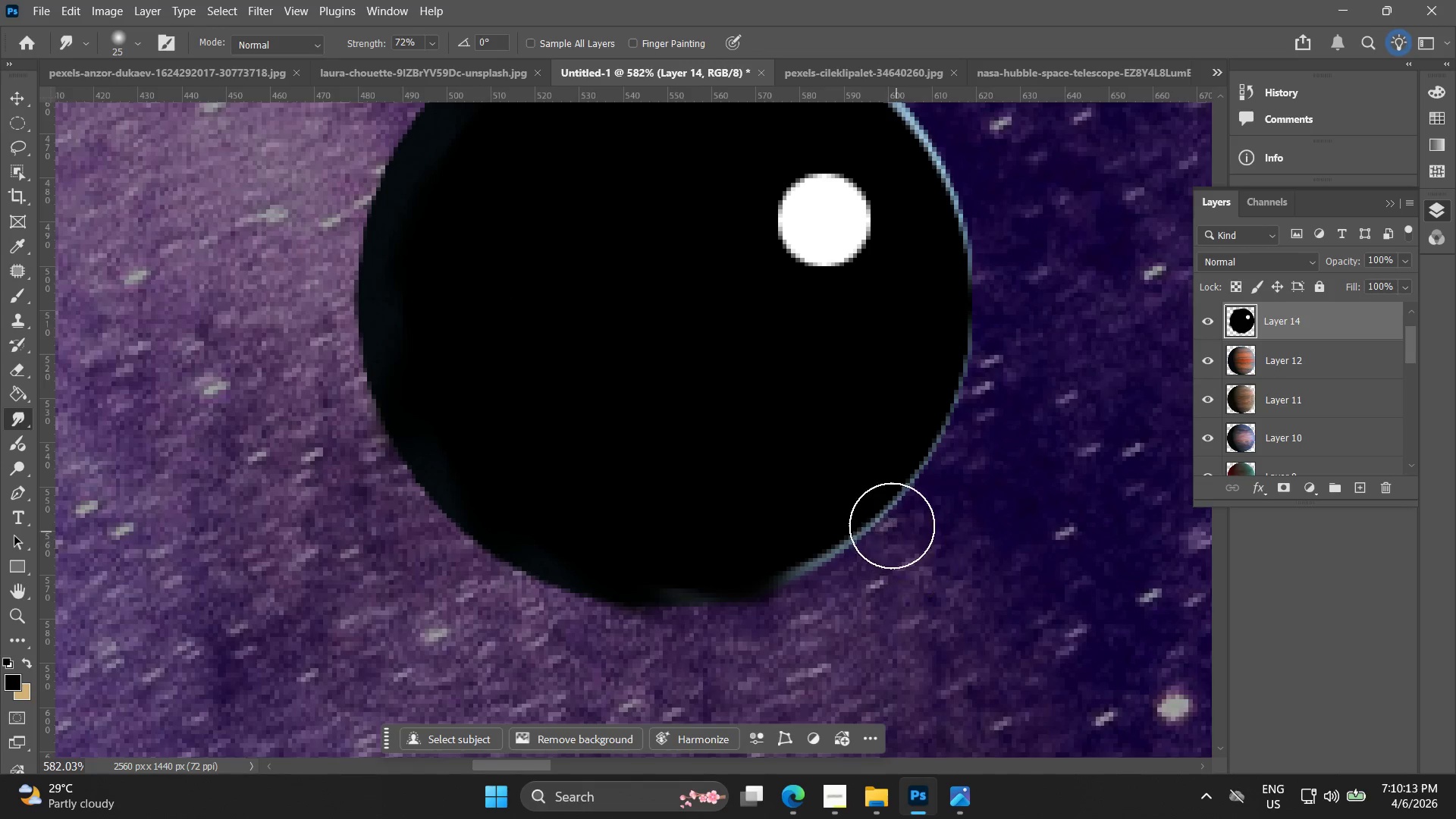 
hold_key(key=Space, duration=0.33)
 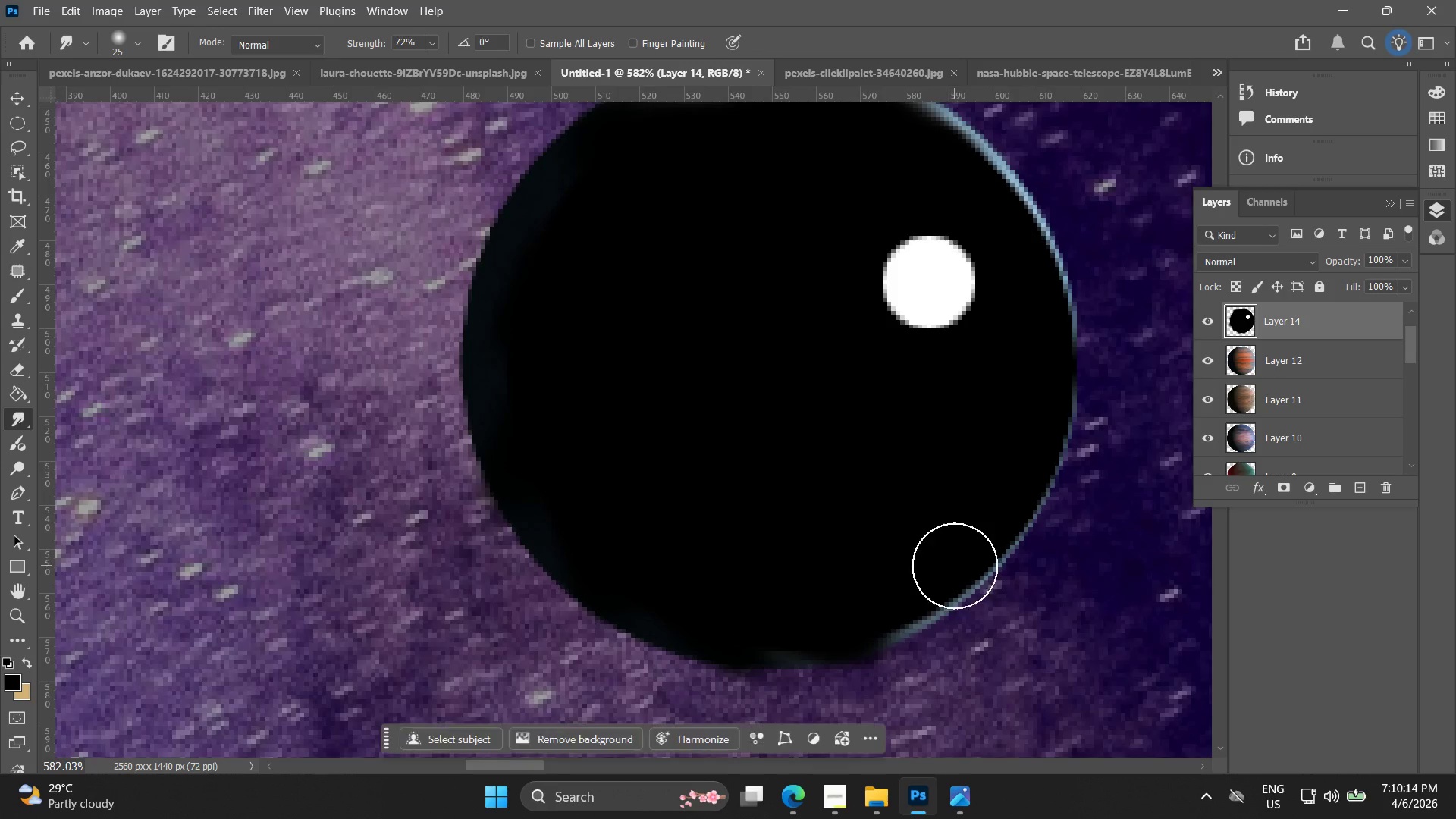 
left_click_drag(start_coordinate=[887, 513], to_coordinate=[923, 535])
 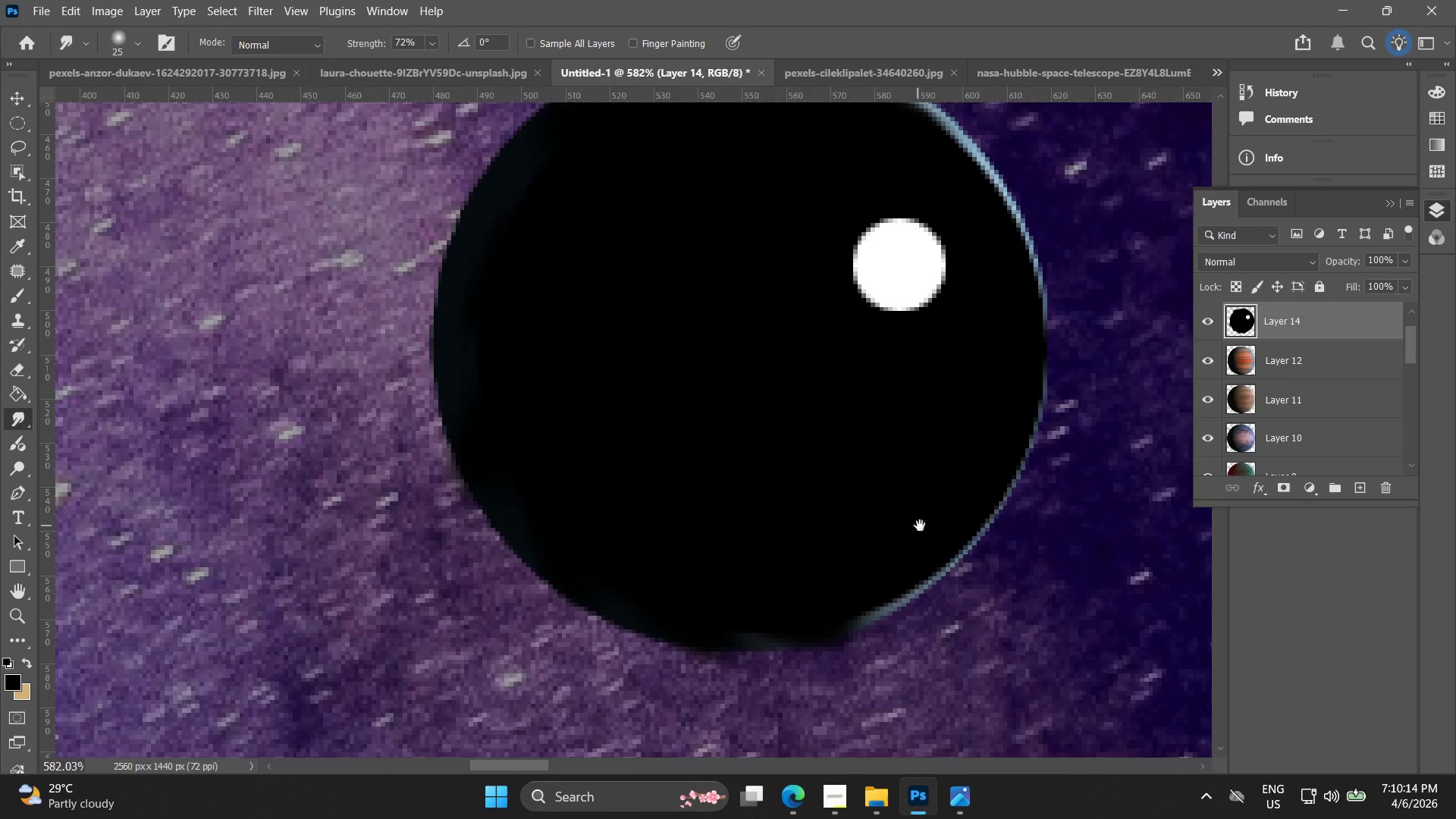 
key(Space)
 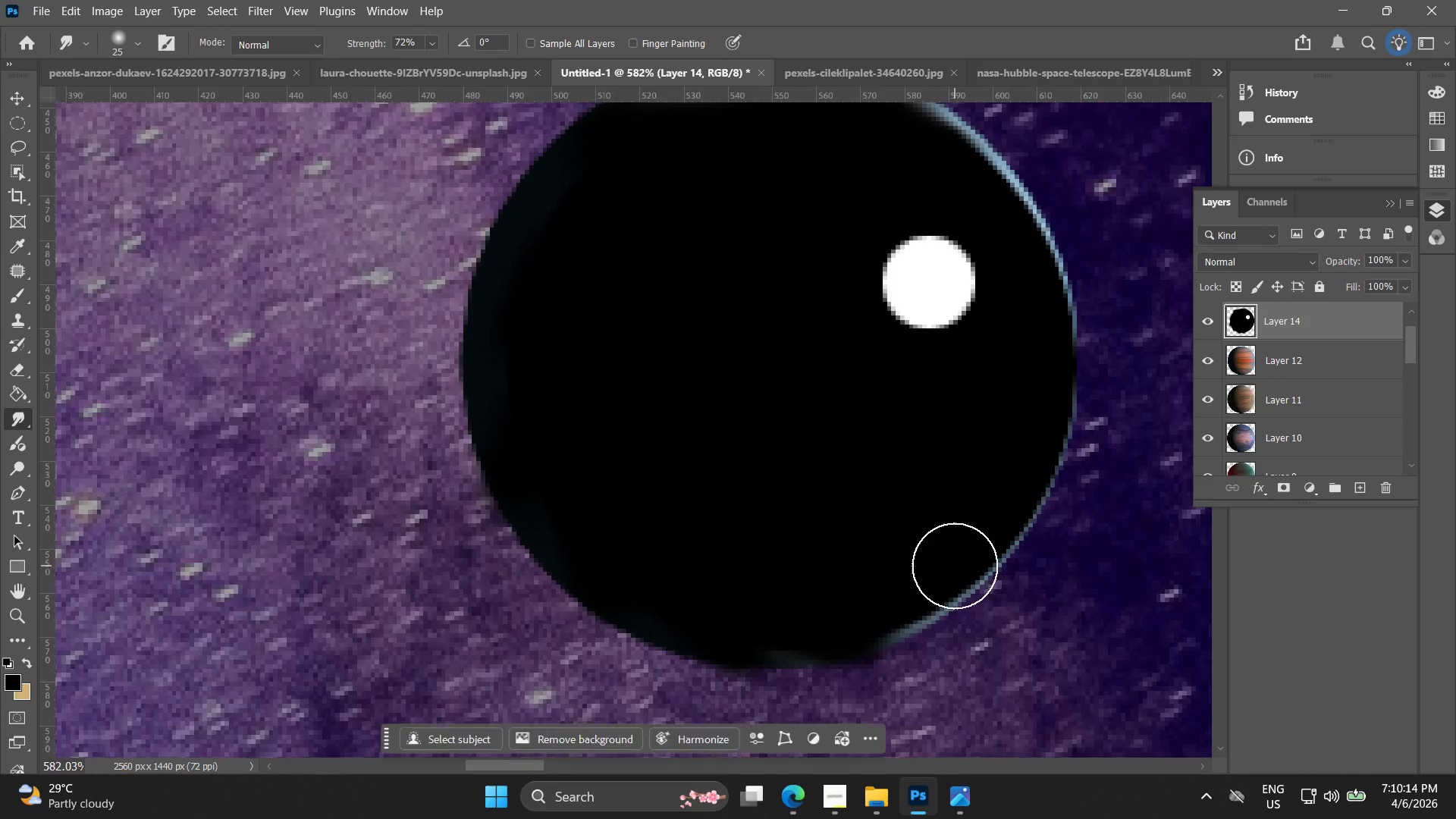 
left_click_drag(start_coordinate=[955, 567], to_coordinate=[1004, 597])
 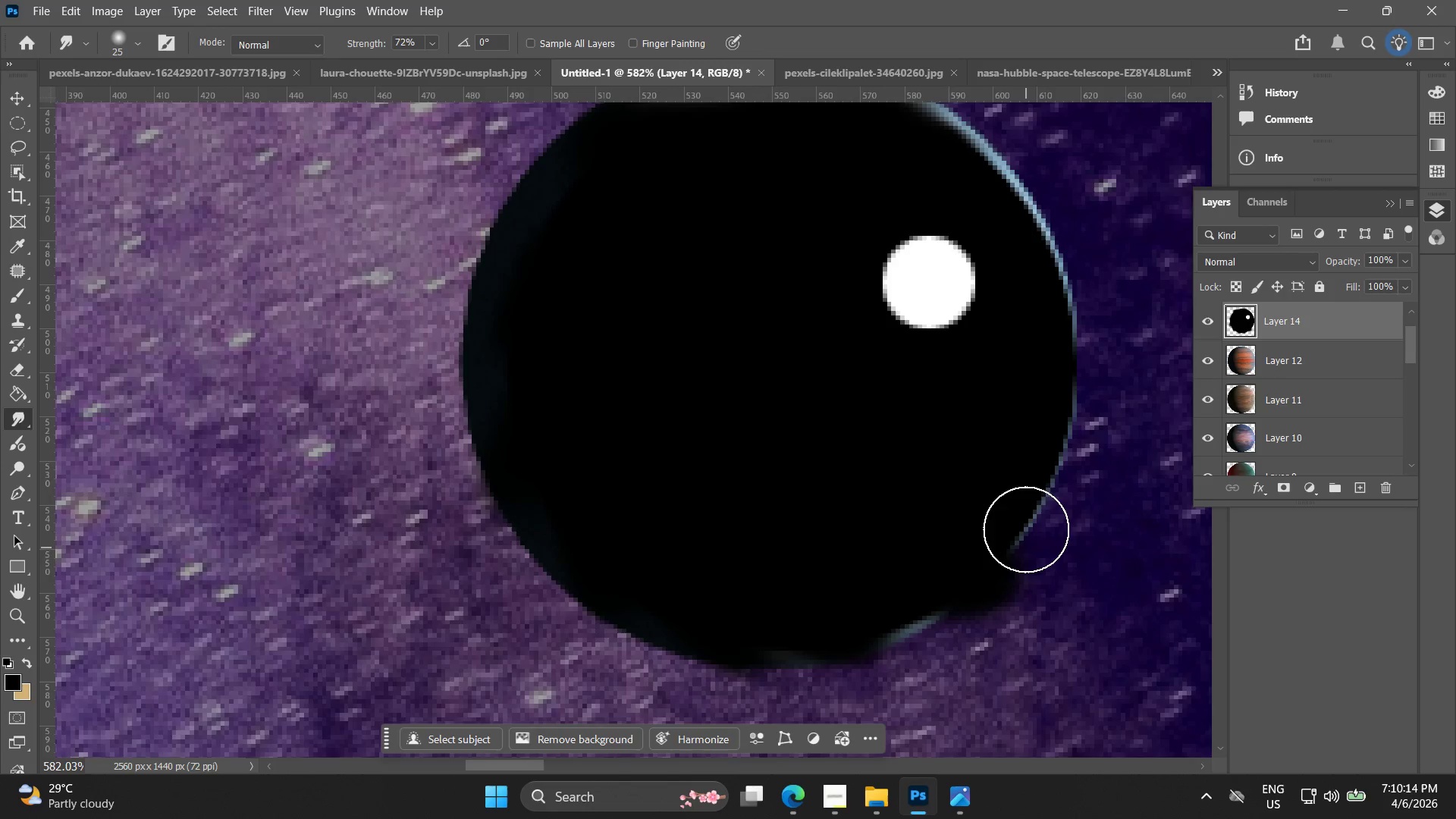 
key(Space)
 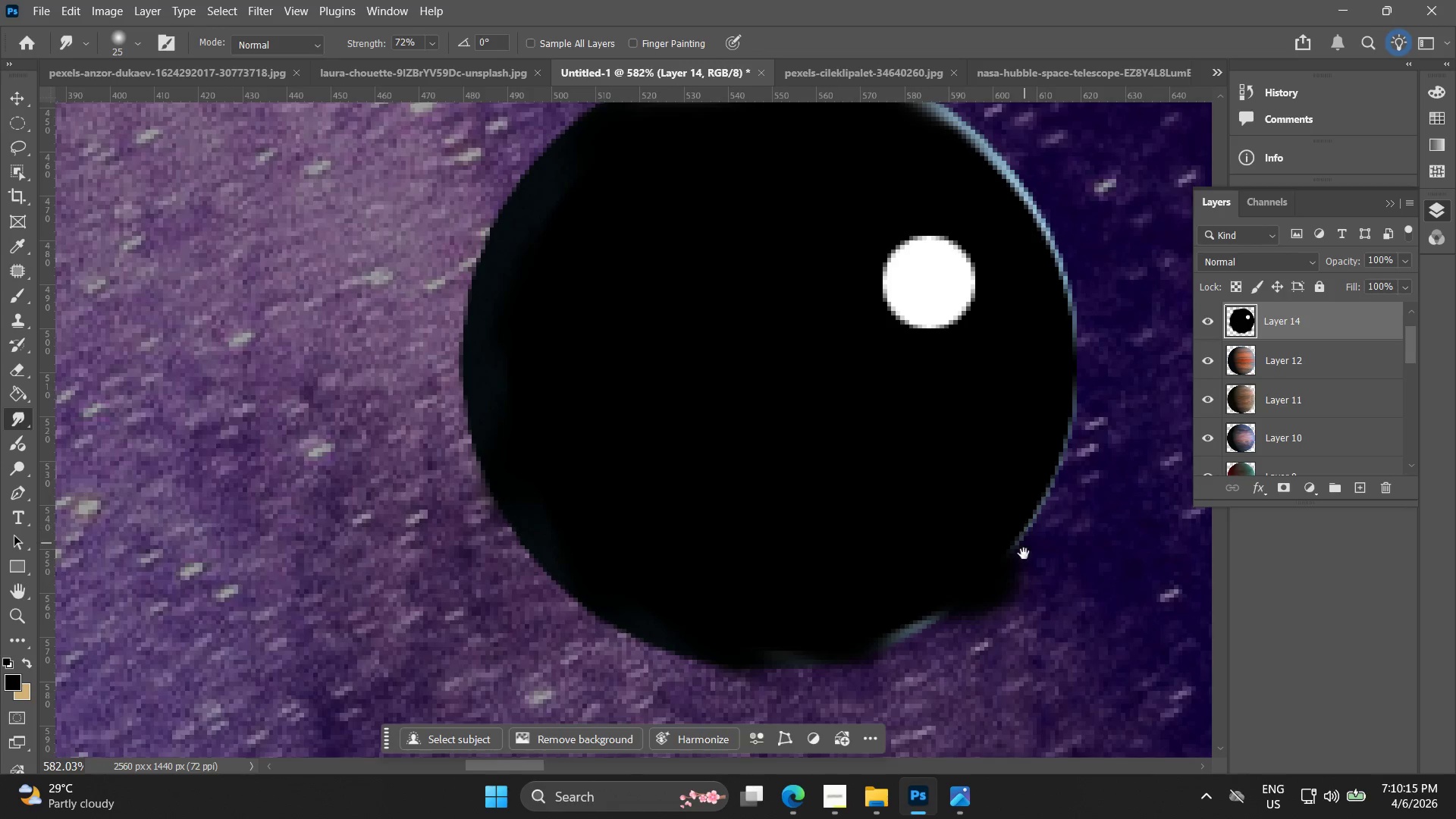 
key(Control+ControlLeft)
 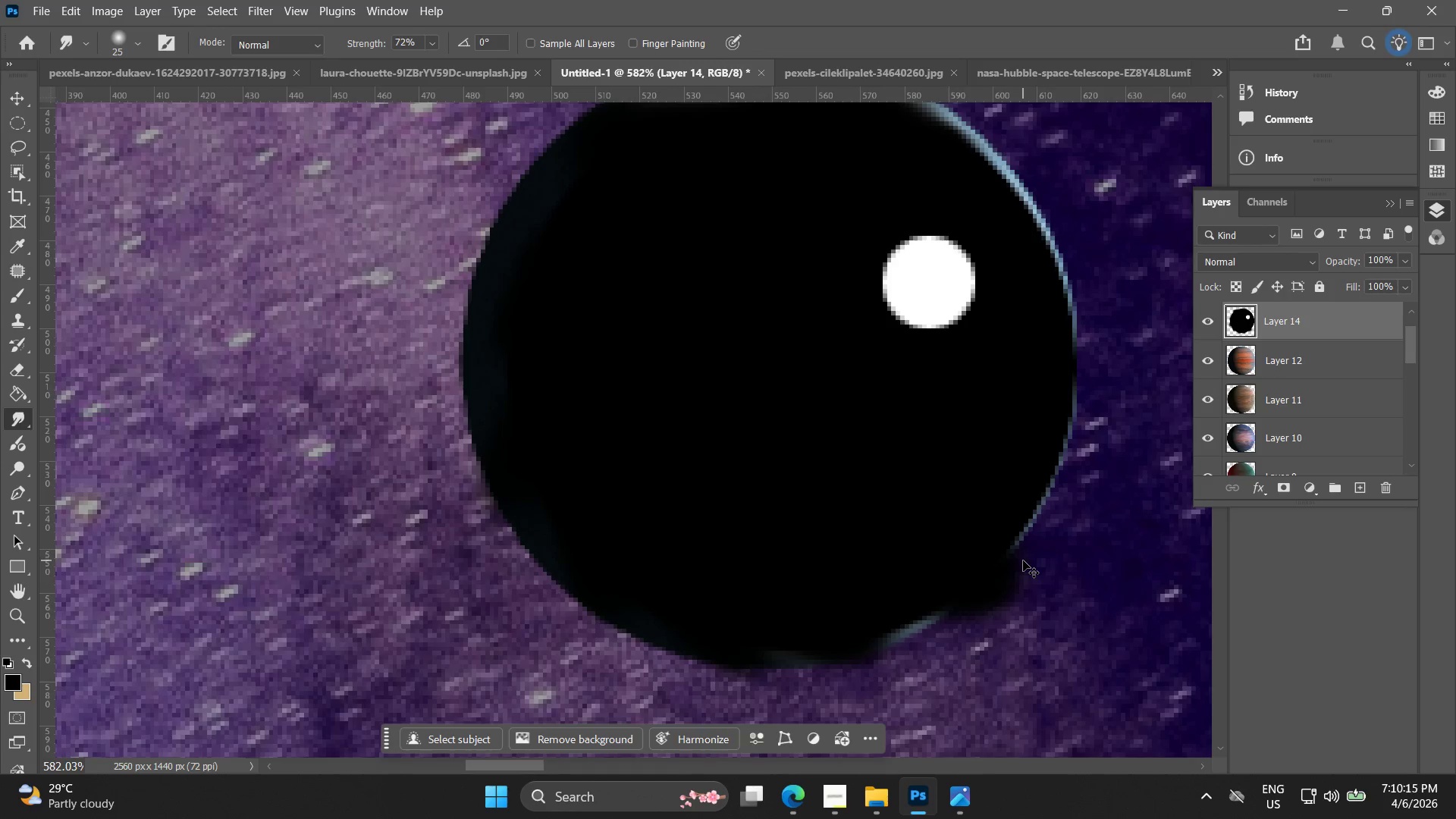 
key(Control+Z)
 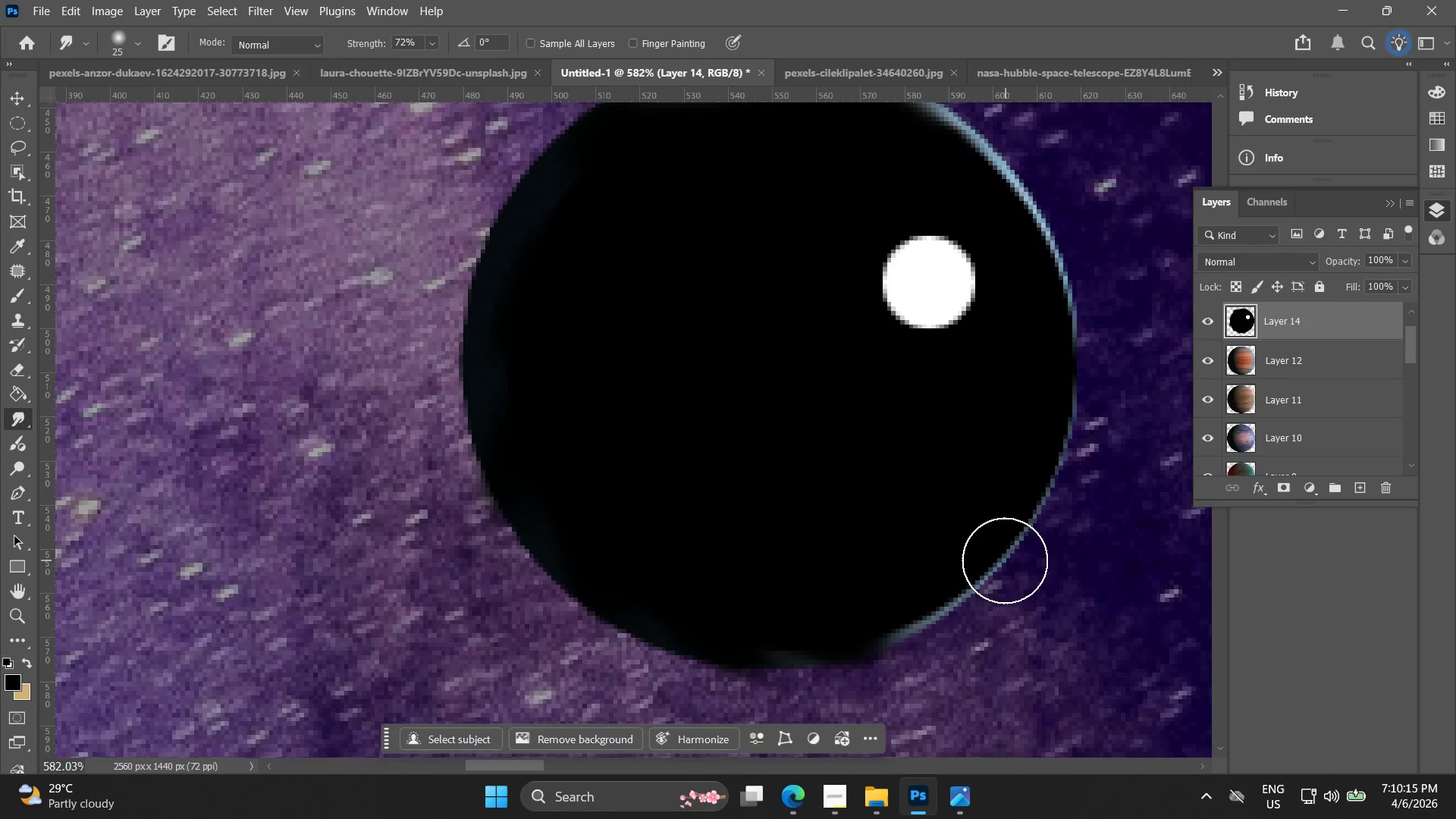 
left_click_drag(start_coordinate=[1008, 561], to_coordinate=[1037, 575])
 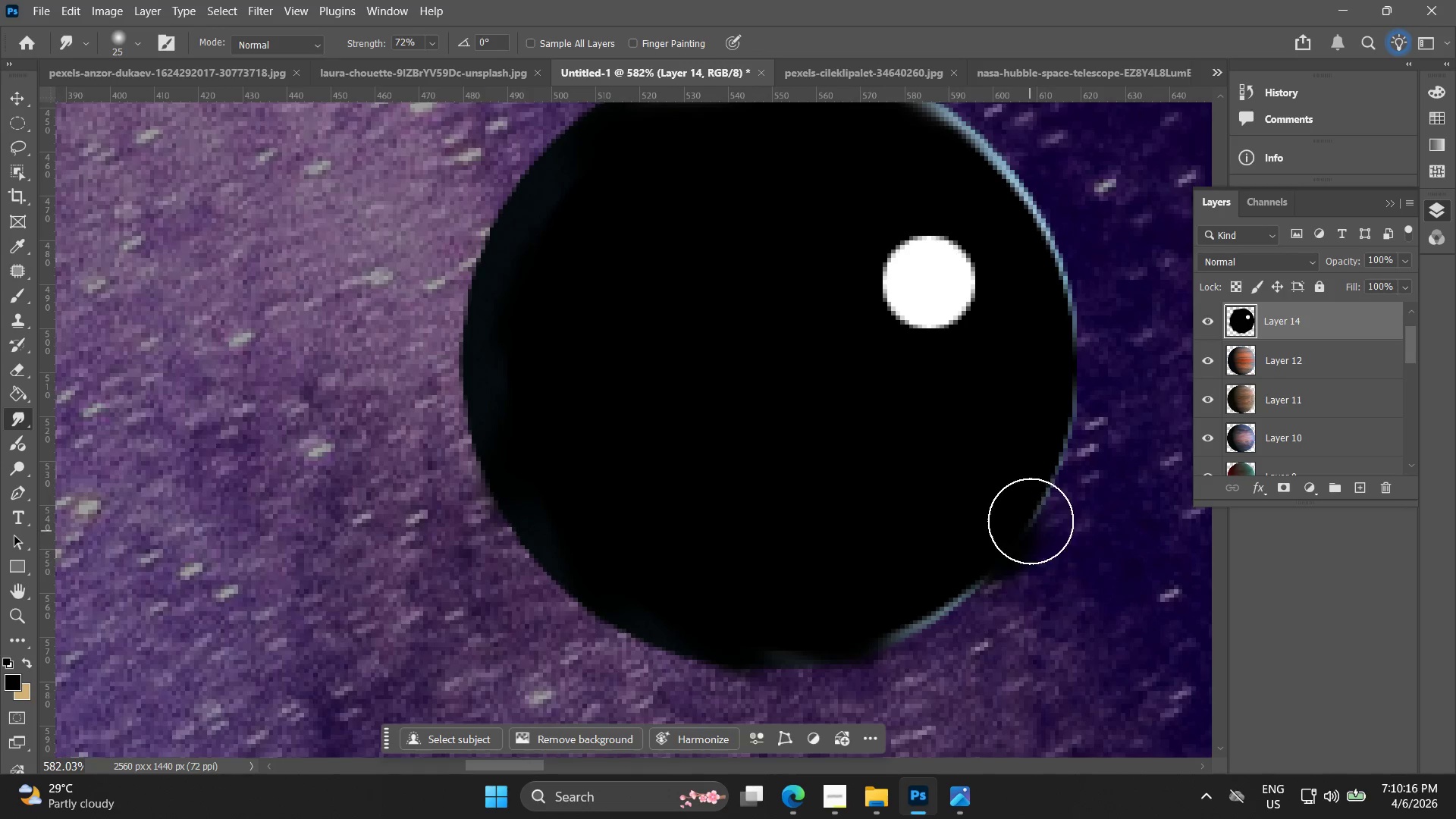 
key(Control+ControlLeft)
 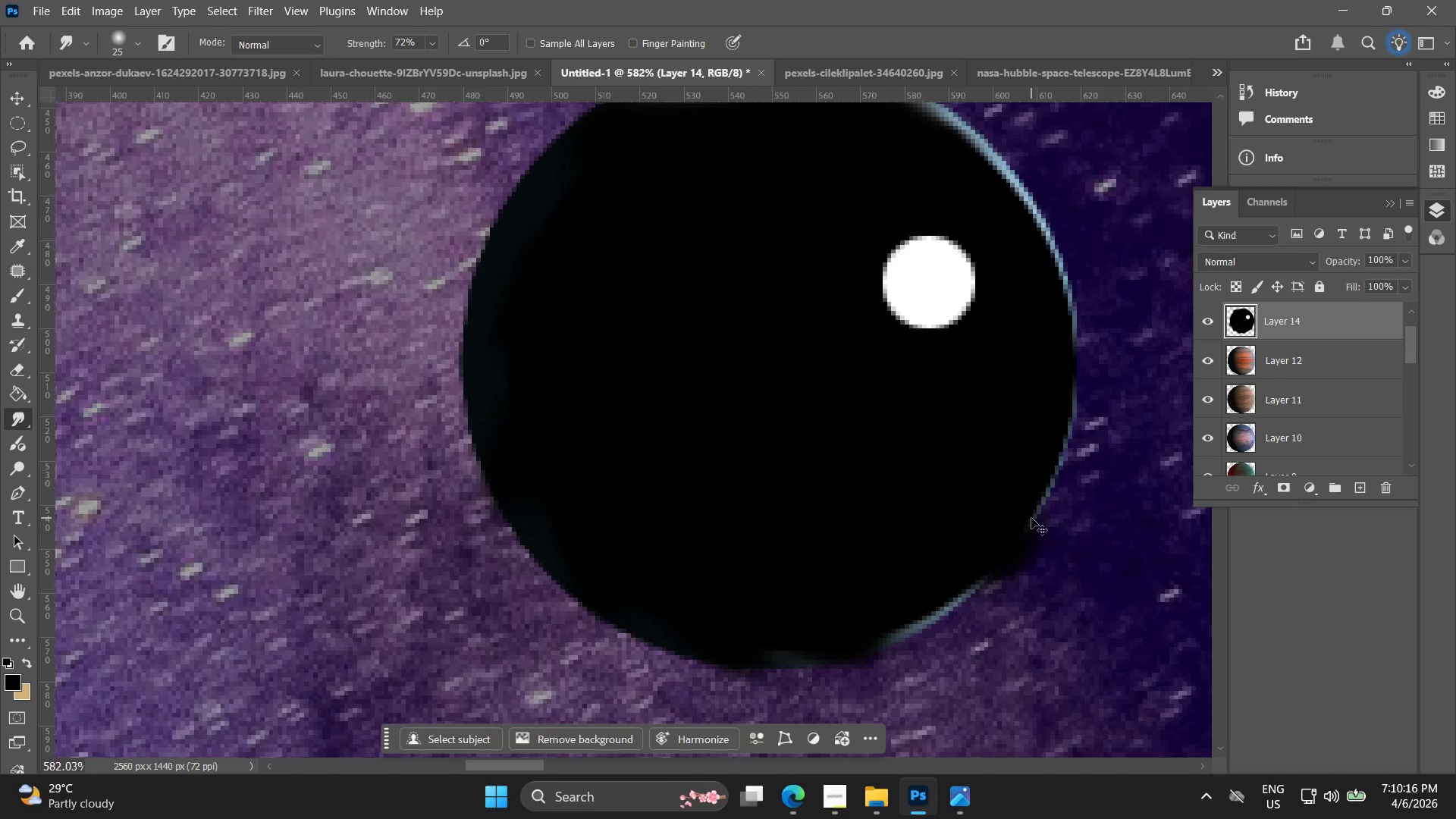 
key(Control+Z)
 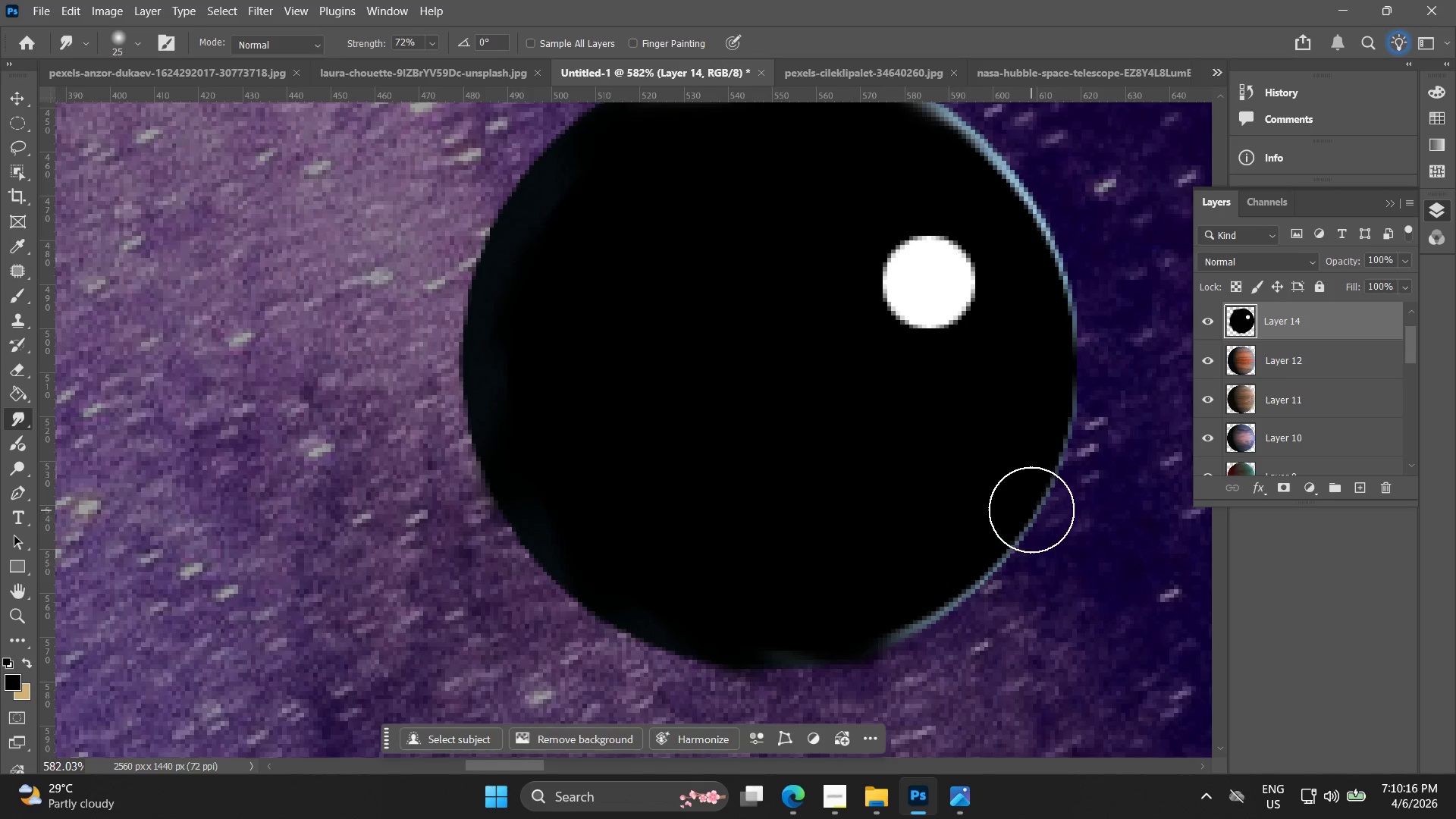 
left_click_drag(start_coordinate=[1038, 511], to_coordinate=[1057, 516])
 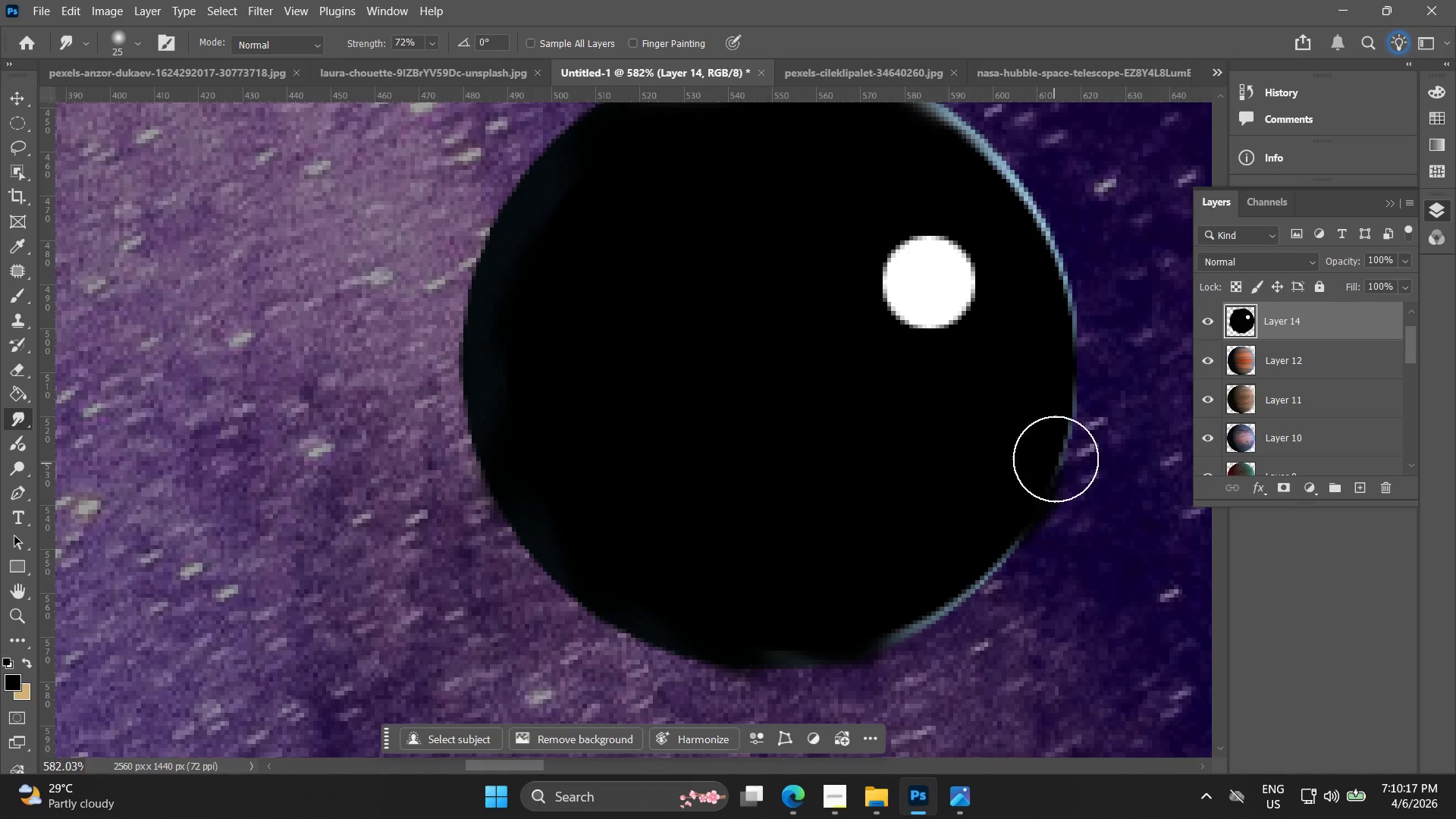 
key(Control+ControlLeft)
 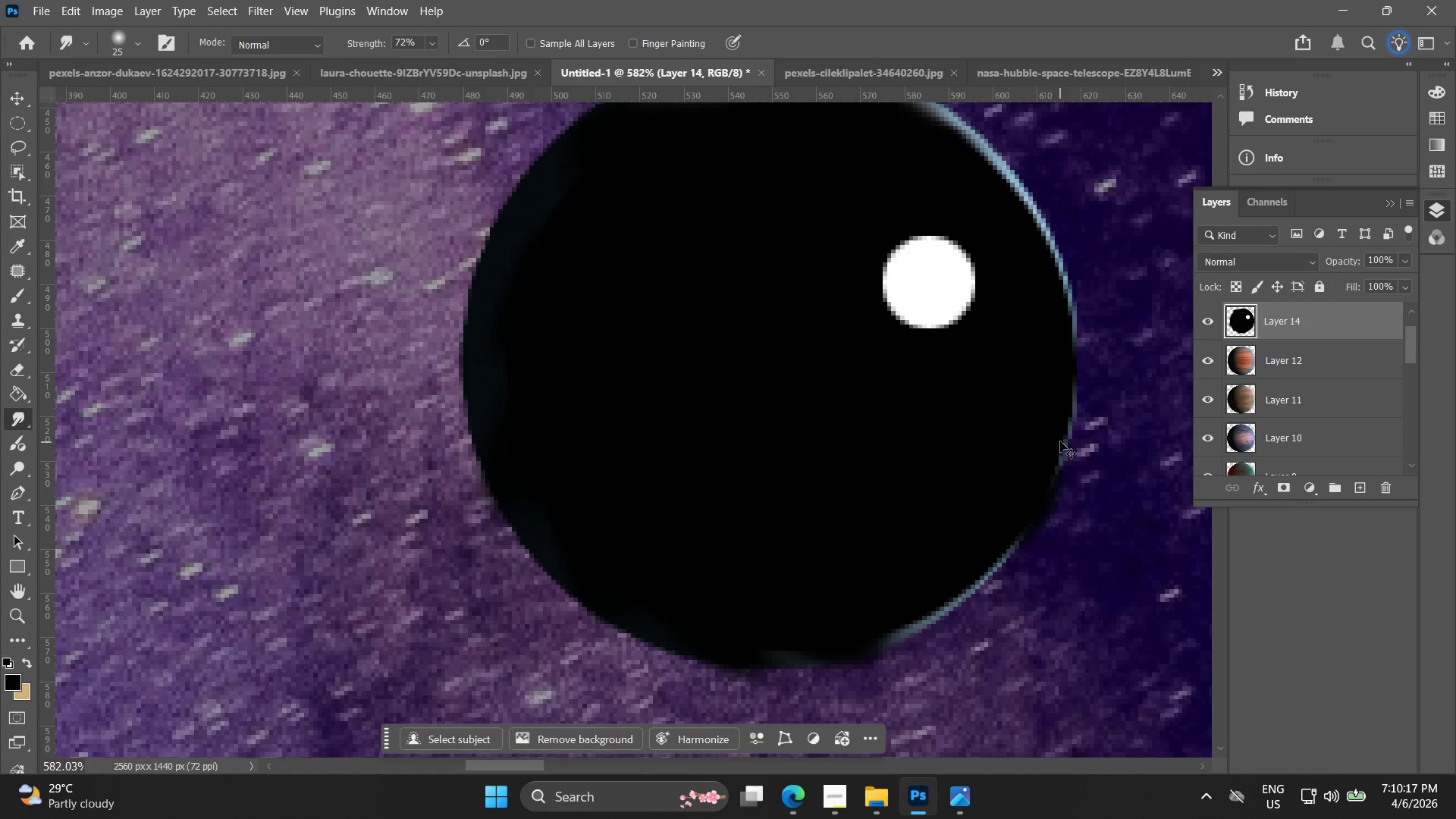 
key(Control+Z)
 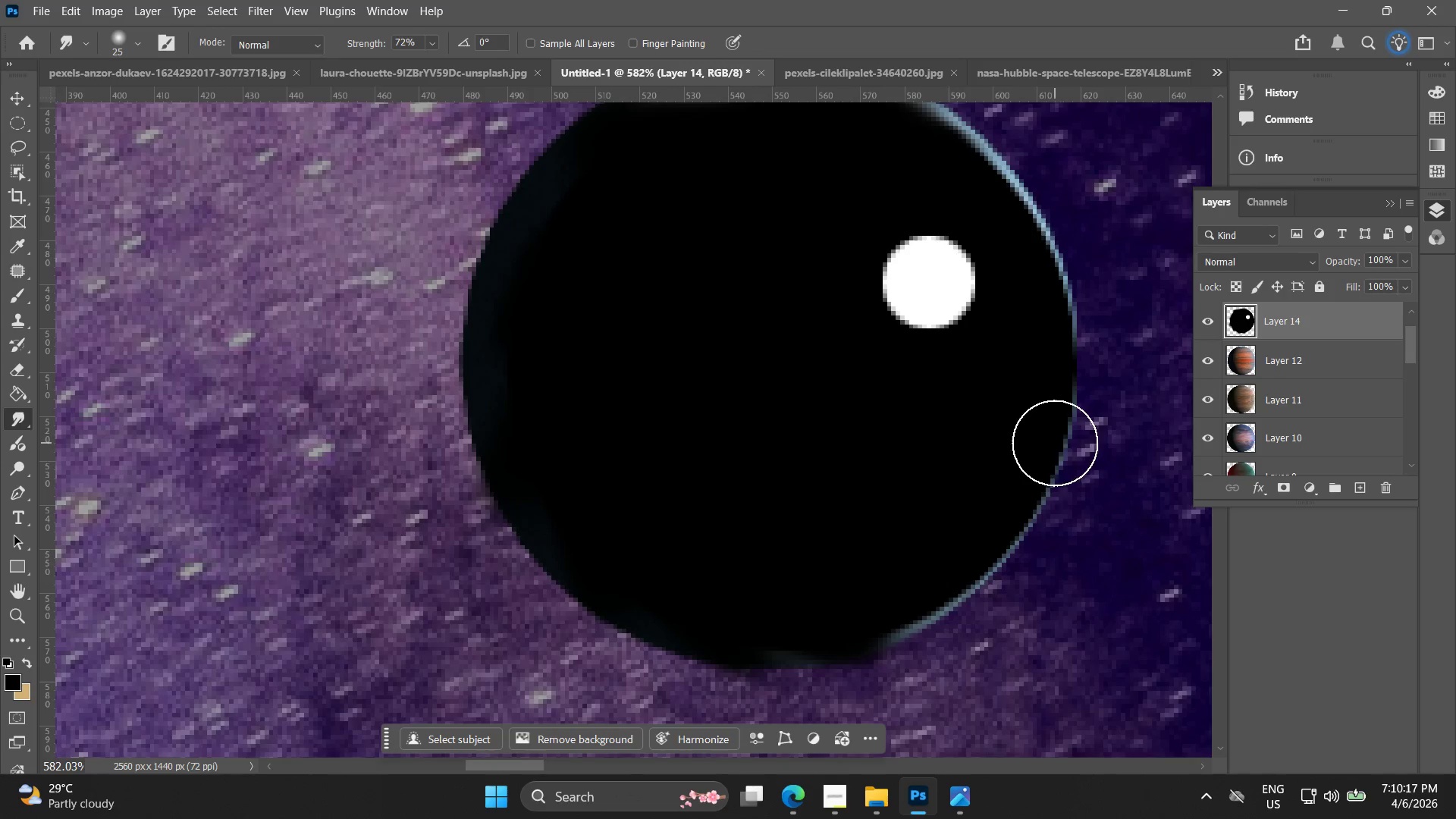 
left_click_drag(start_coordinate=[1056, 447], to_coordinate=[1080, 458])
 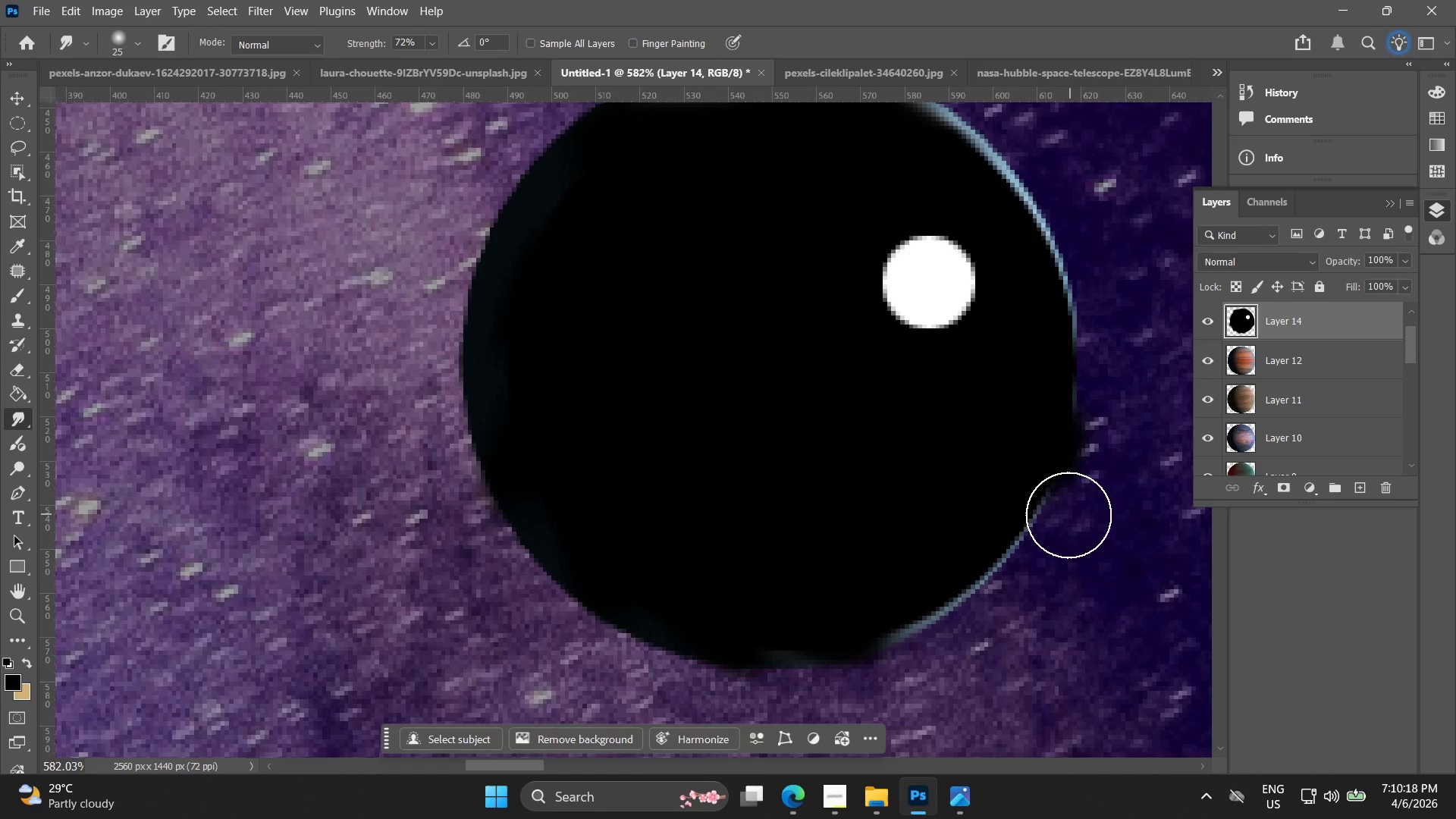 
key(Control+ControlLeft)
 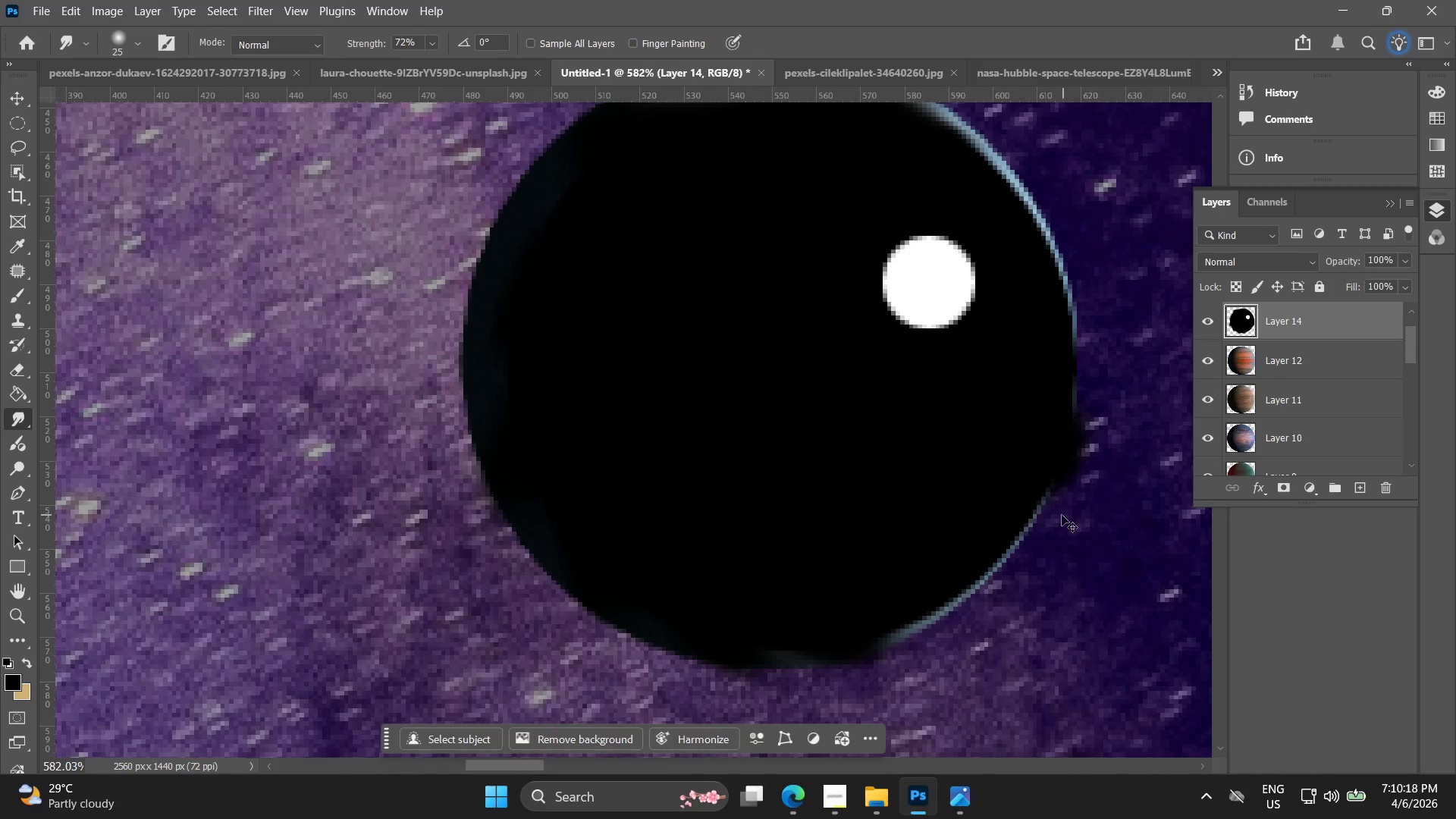 
key(Control+Z)
 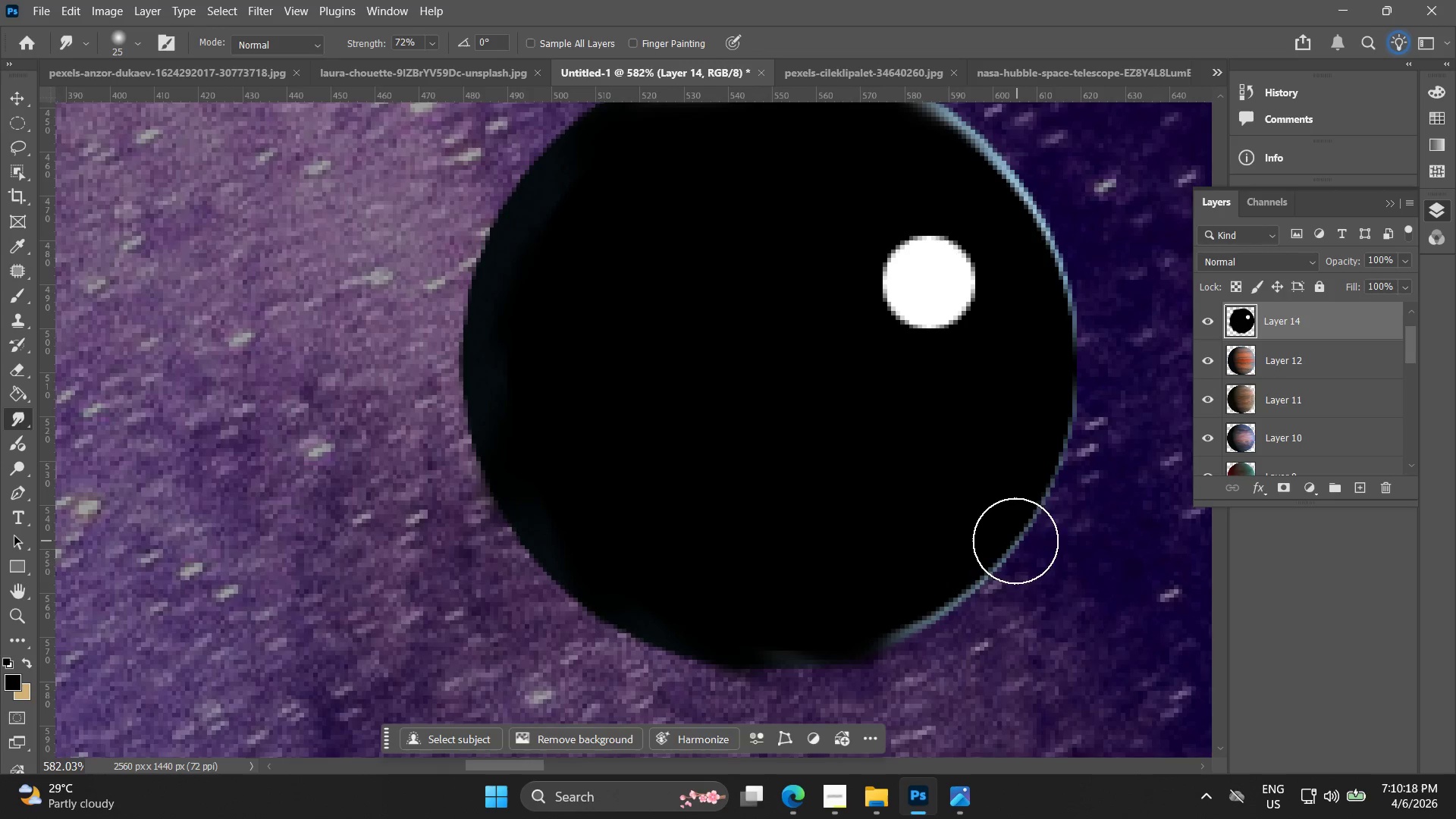 
left_click_drag(start_coordinate=[1012, 545], to_coordinate=[1025, 582])
 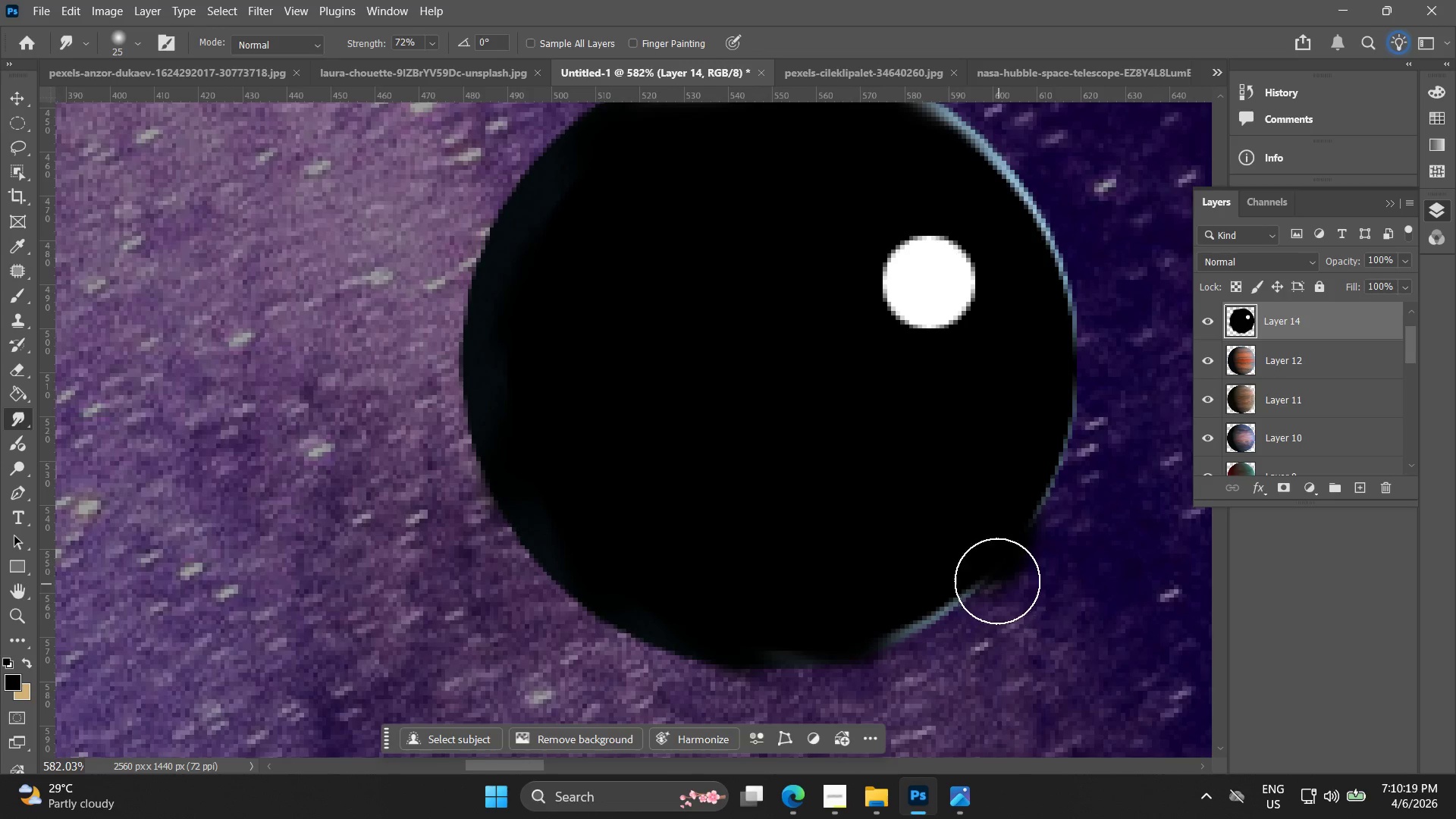 
key(Control+ControlLeft)
 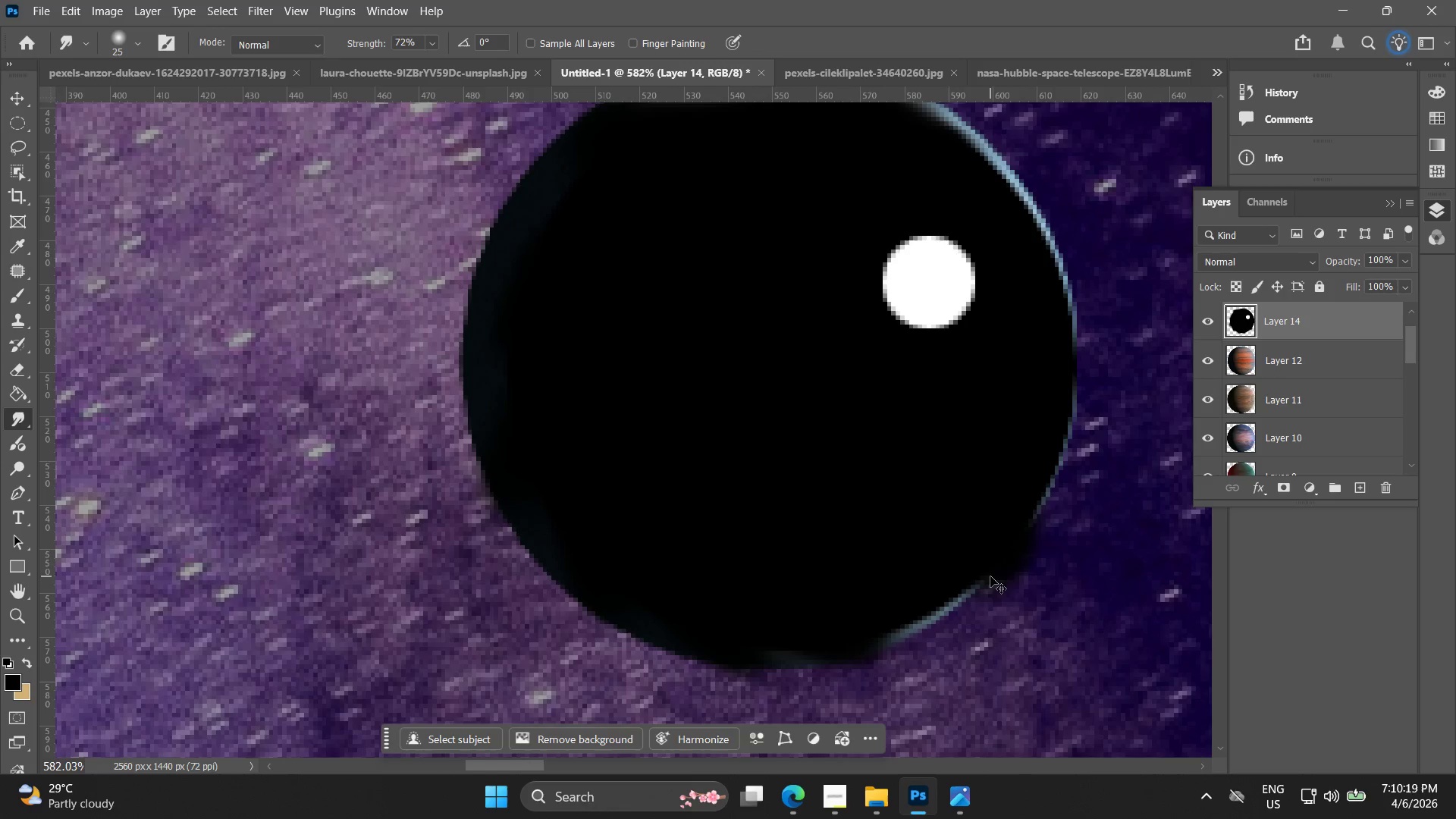 
key(Control+Z)
 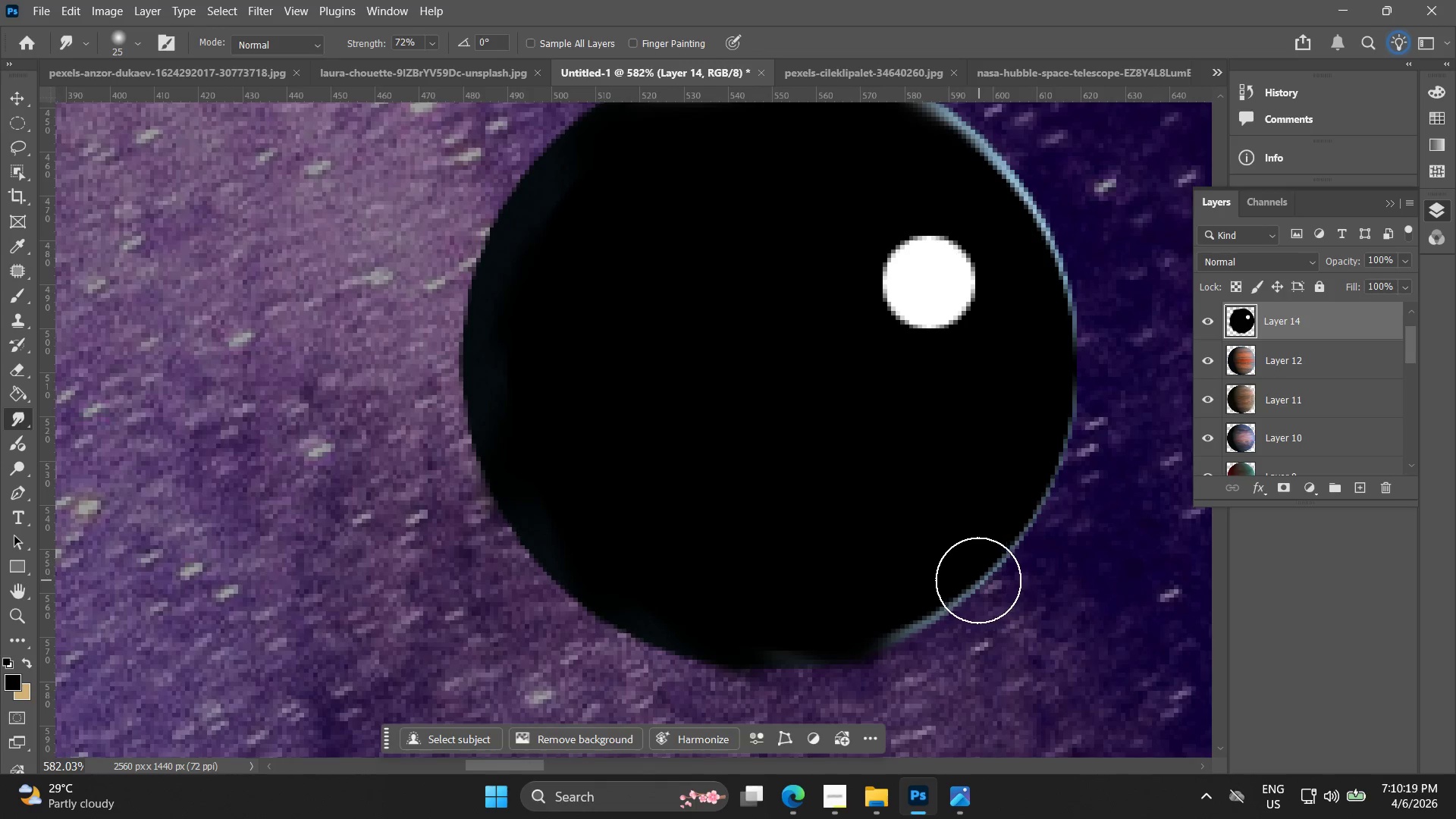 
left_click_drag(start_coordinate=[974, 583], to_coordinate=[978, 609])
 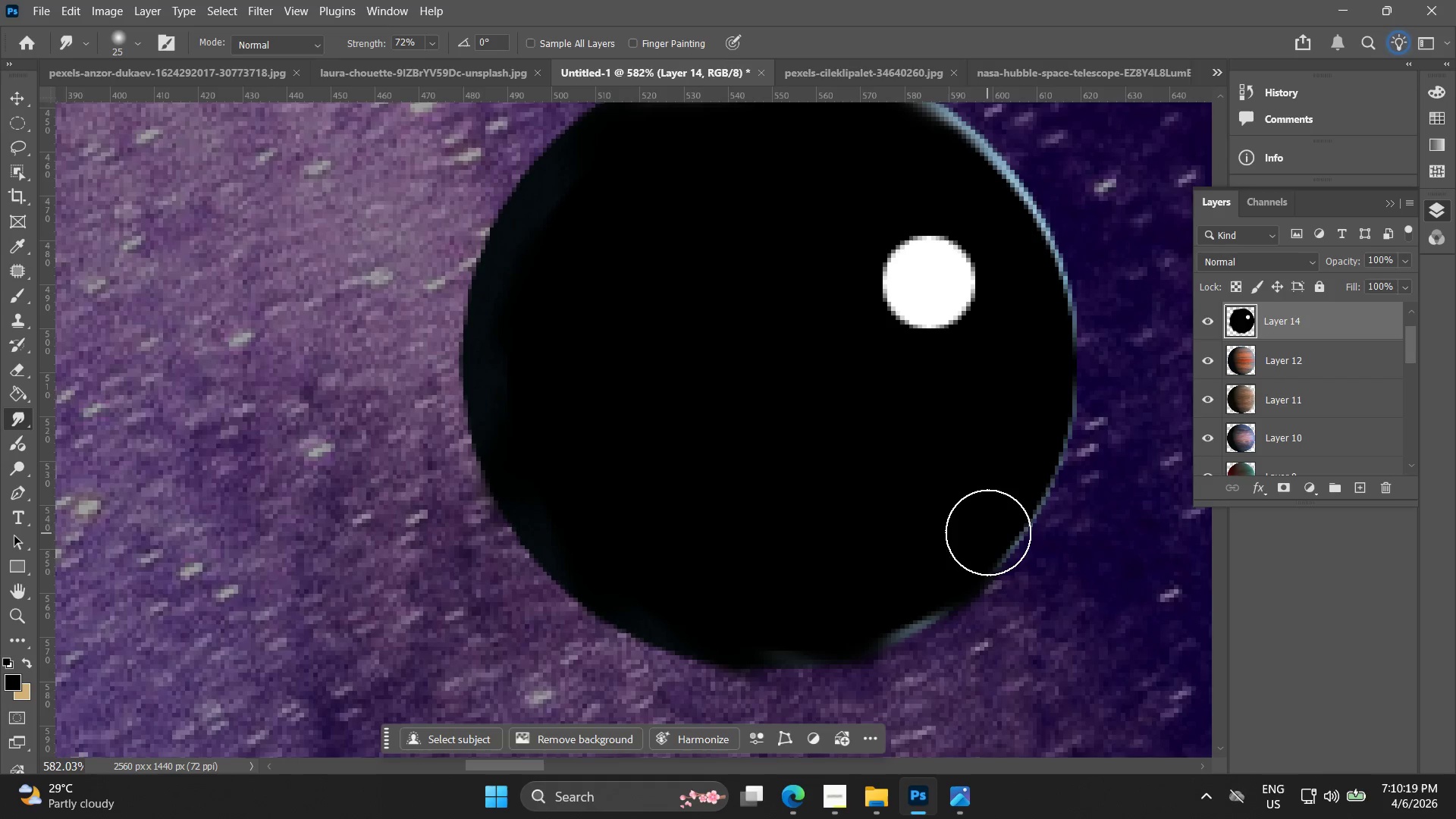 
hold_key(key=Space, duration=0.44)
 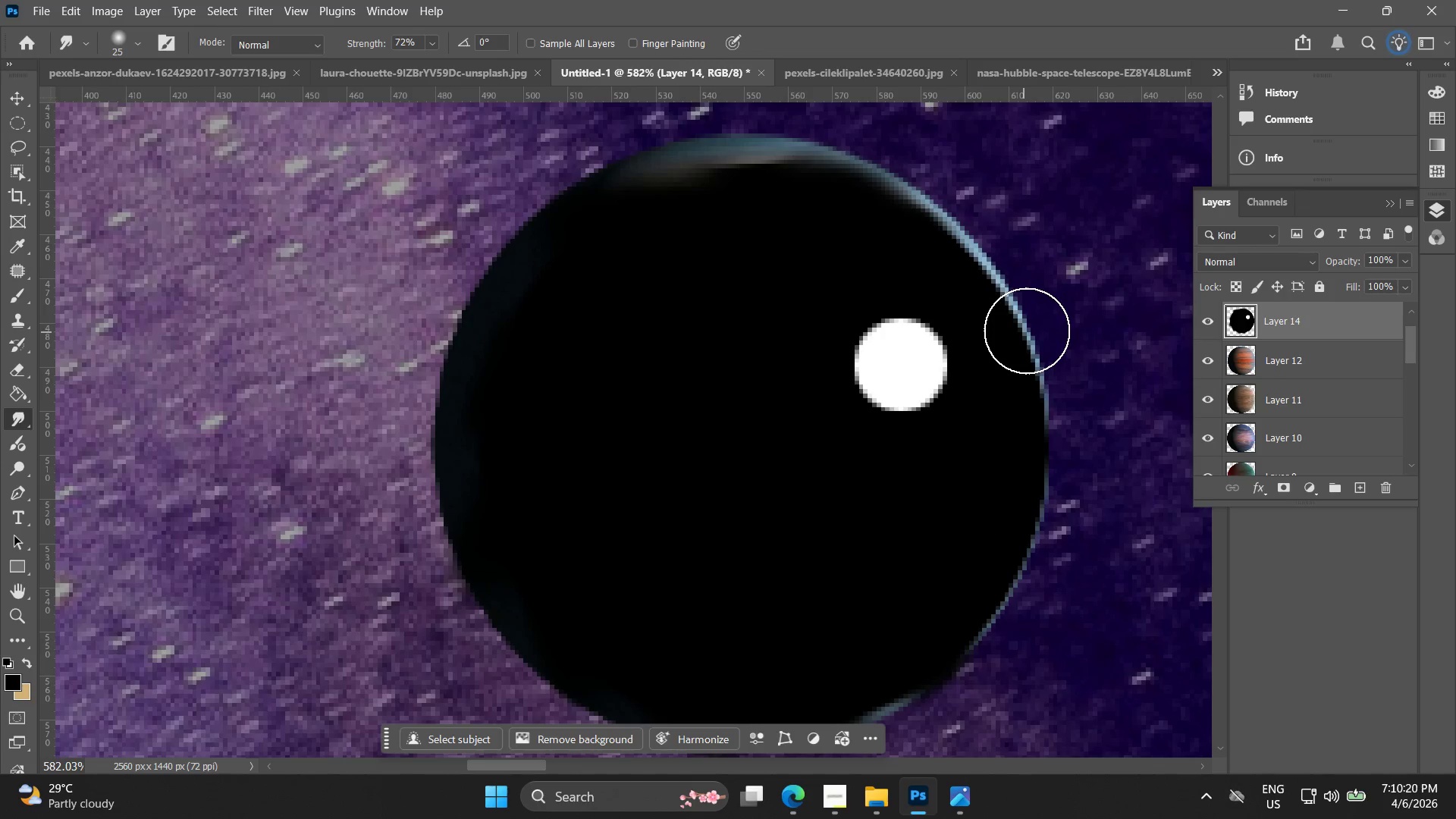 
left_click_drag(start_coordinate=[991, 526], to_coordinate=[963, 608])
 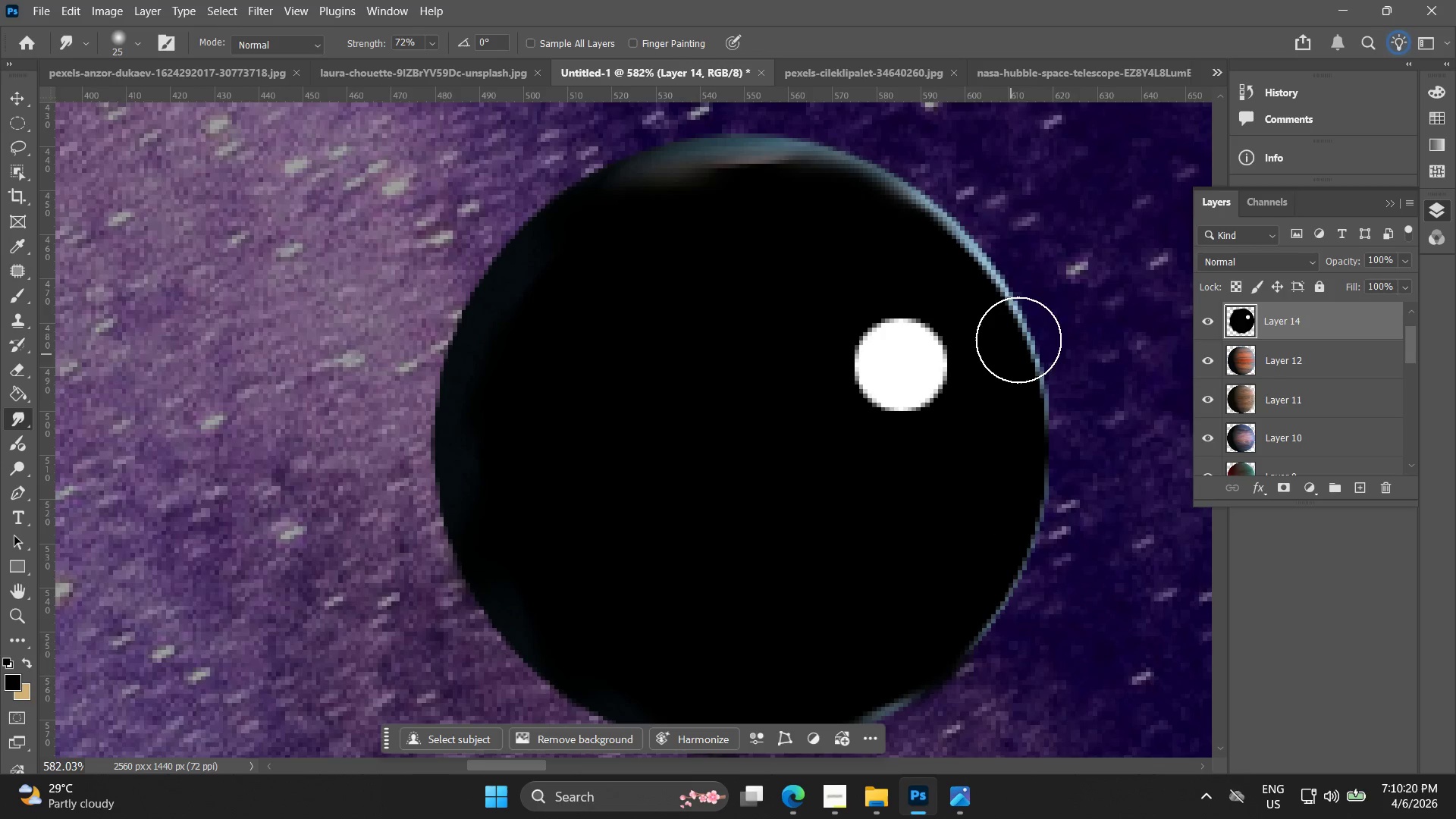 
left_click_drag(start_coordinate=[1024, 332], to_coordinate=[1059, 331])
 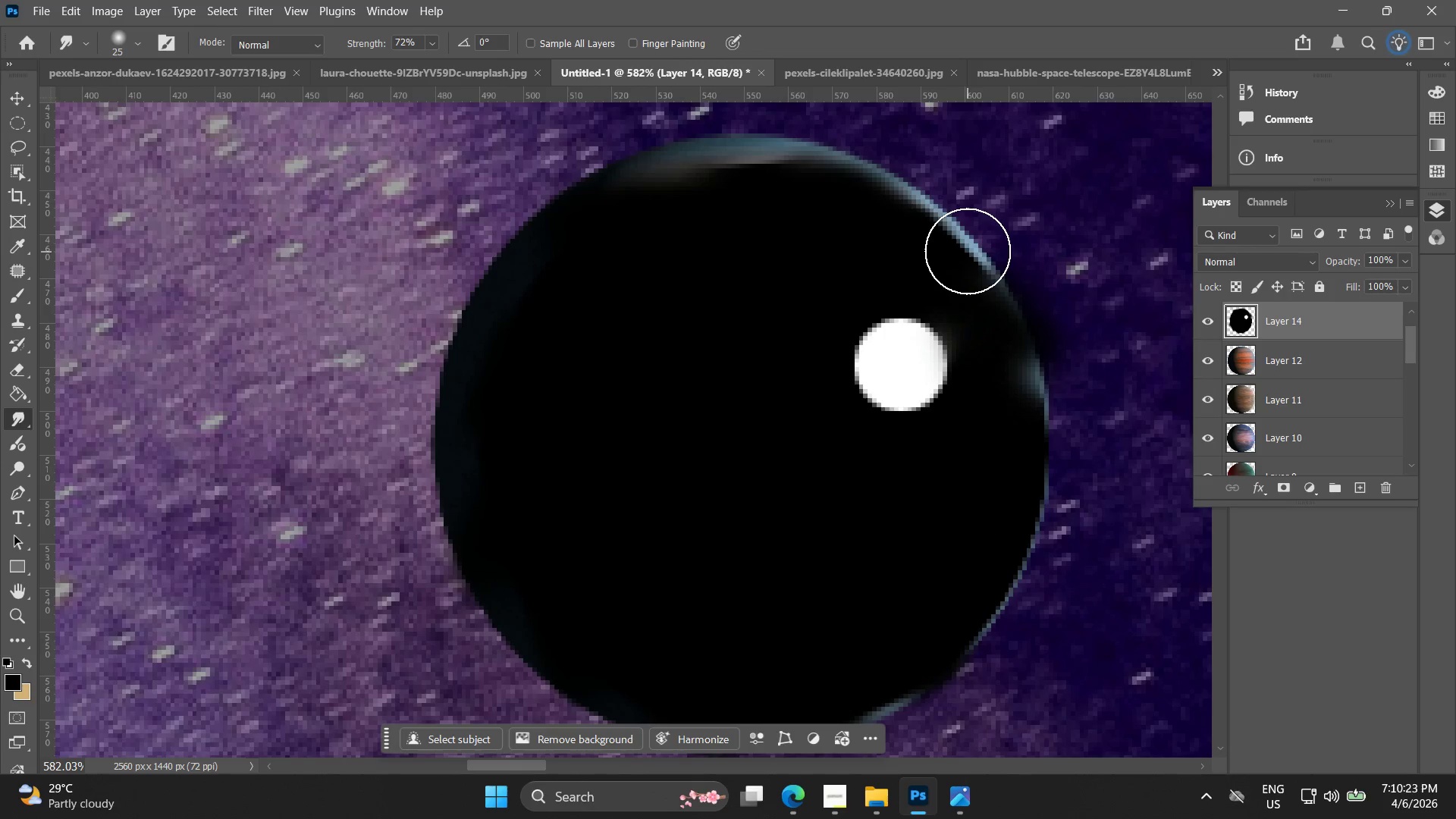 
left_click_drag(start_coordinate=[968, 250], to_coordinate=[981, 248])
 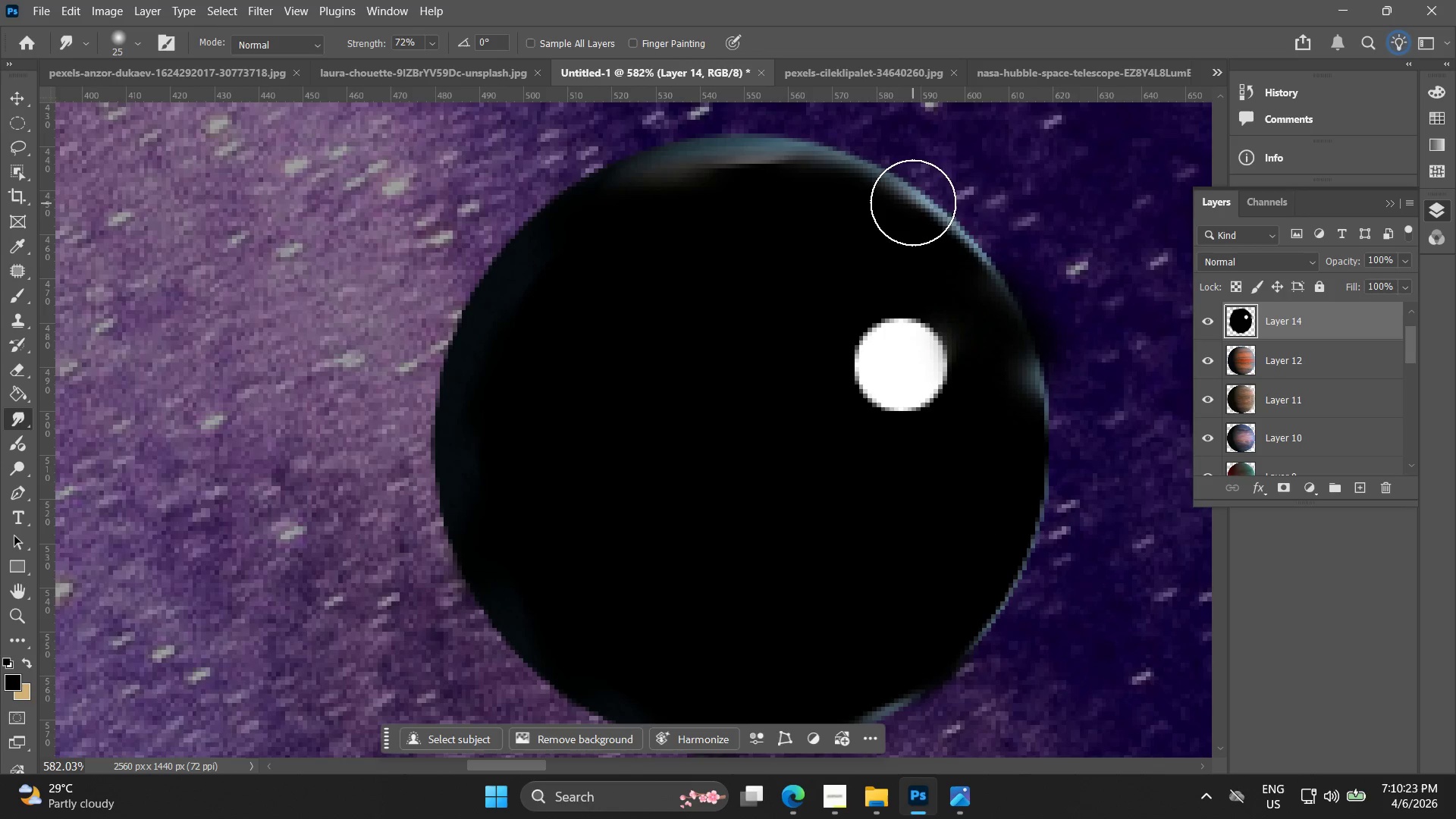 
left_click_drag(start_coordinate=[917, 202], to_coordinate=[966, 219])
 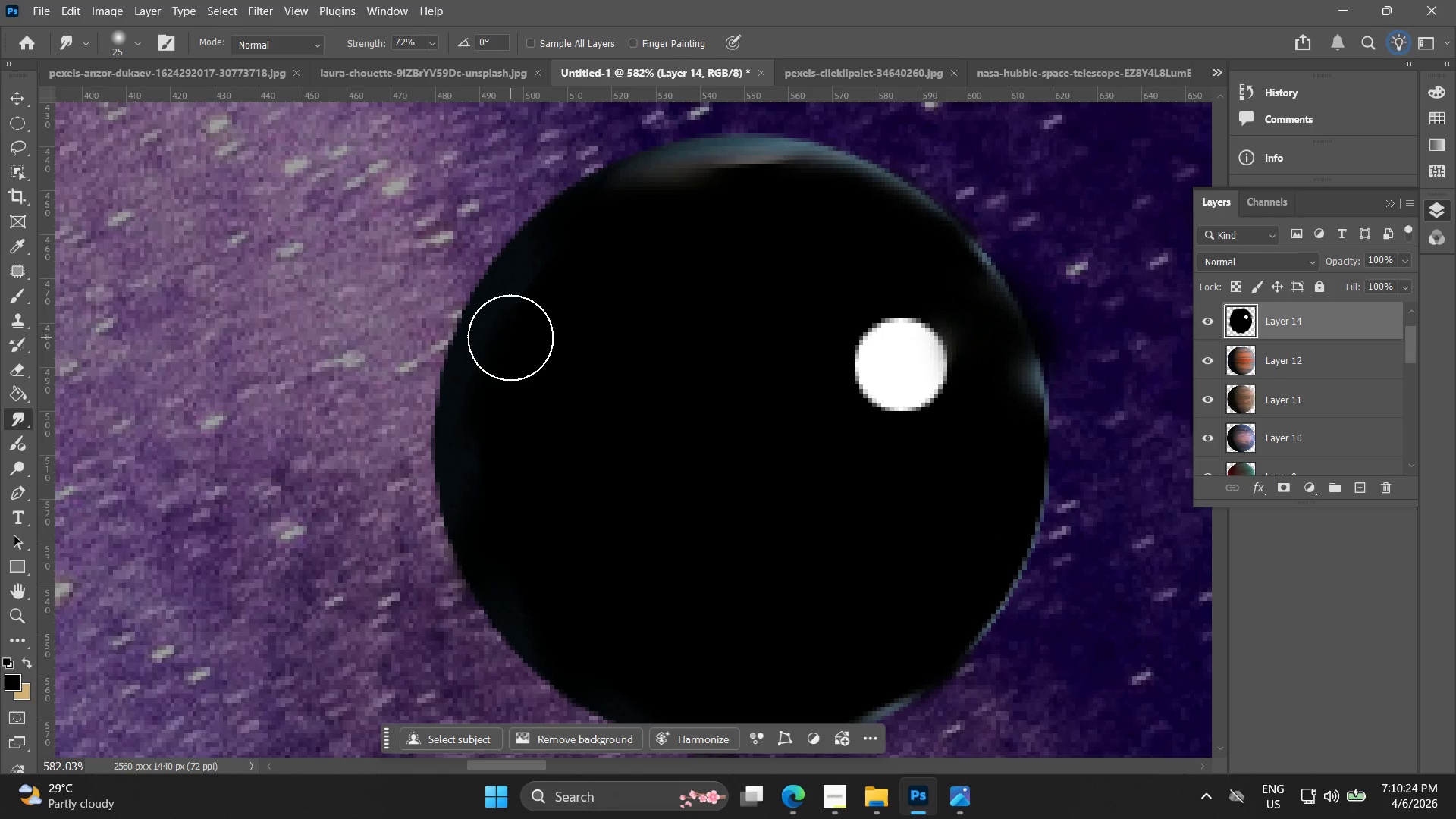 
left_click_drag(start_coordinate=[510, 337], to_coordinate=[498, 338])
 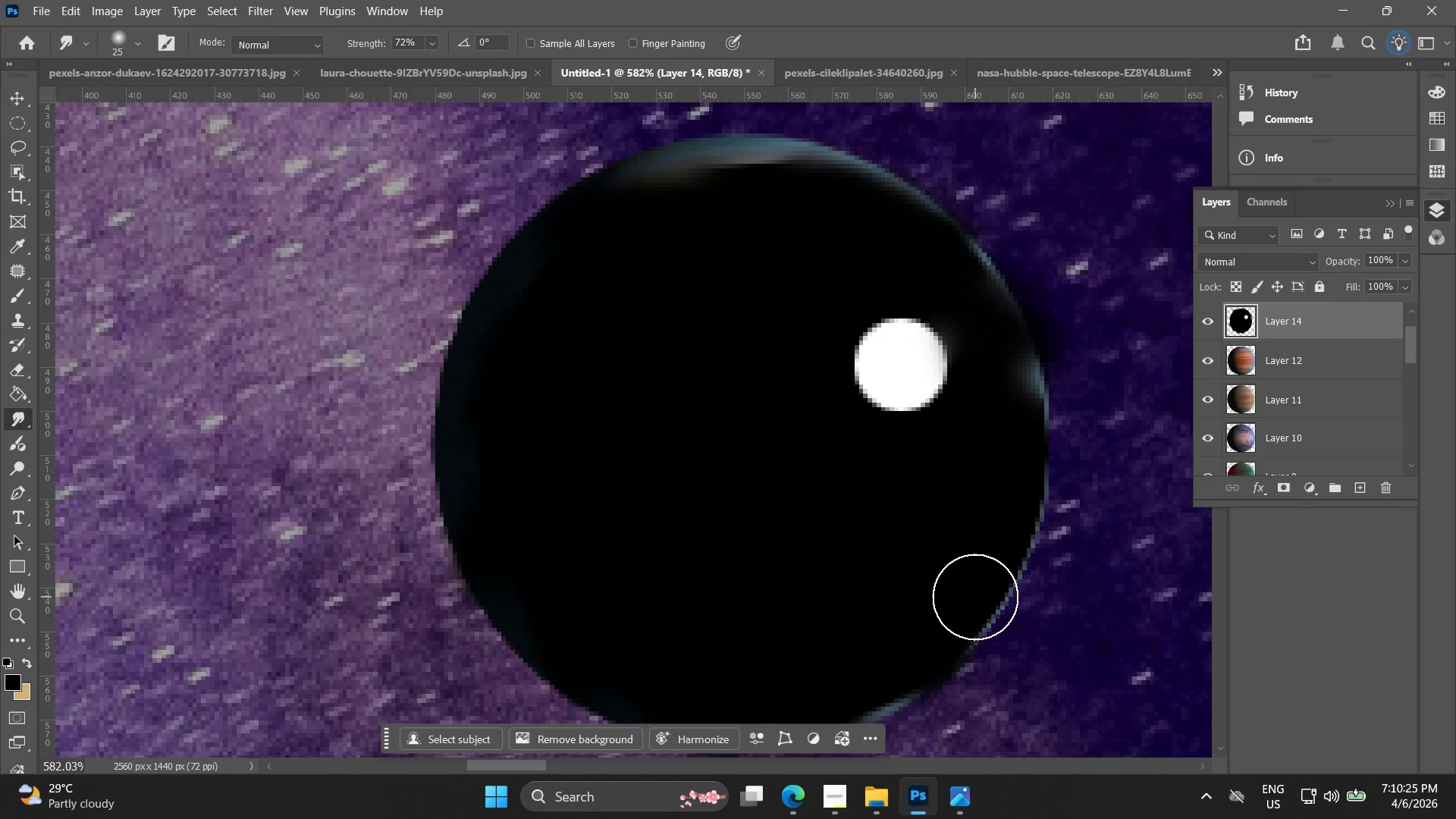 
left_click_drag(start_coordinate=[976, 596], to_coordinate=[1022, 604])
 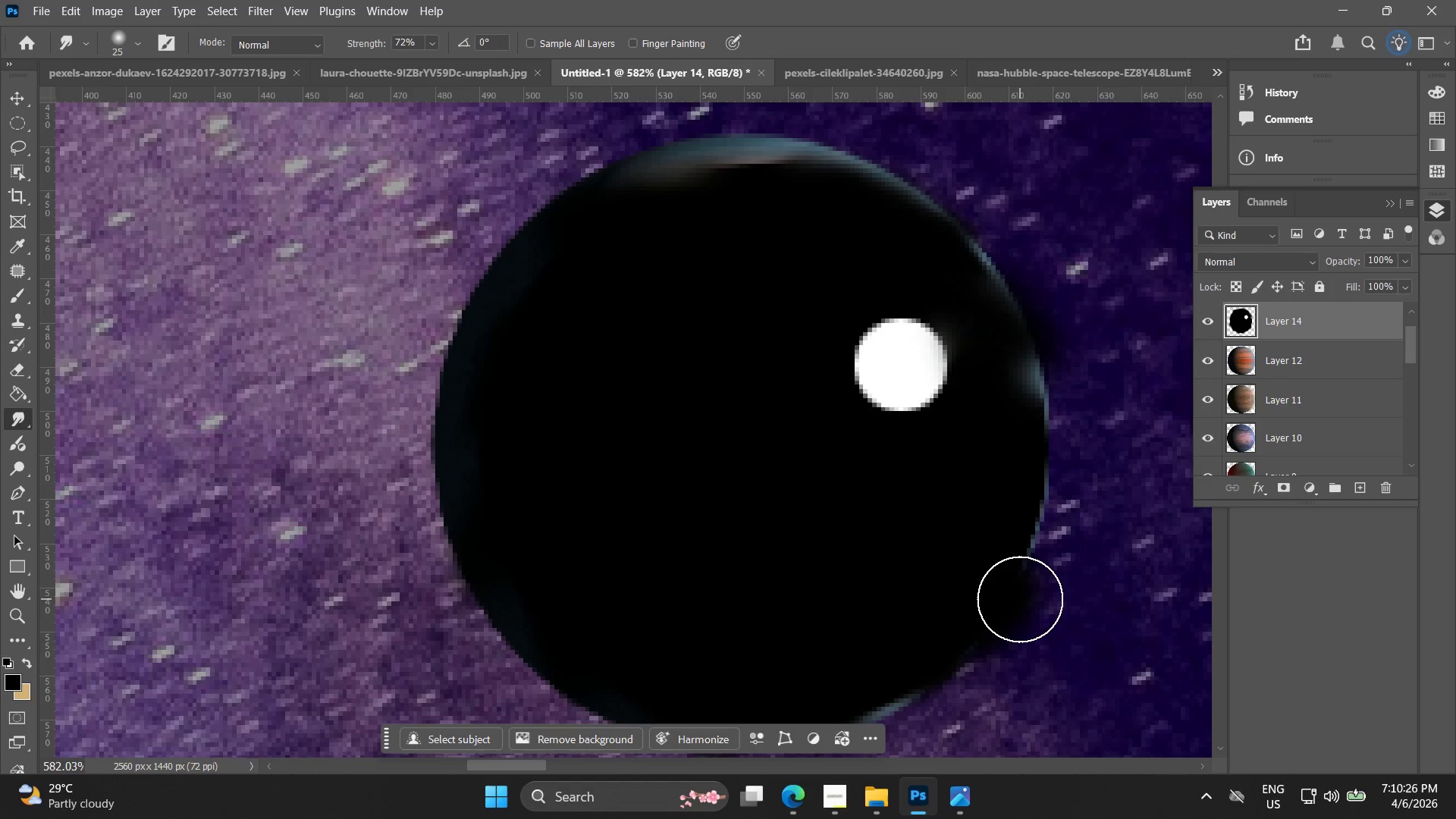 
double_click([1020, 599])
 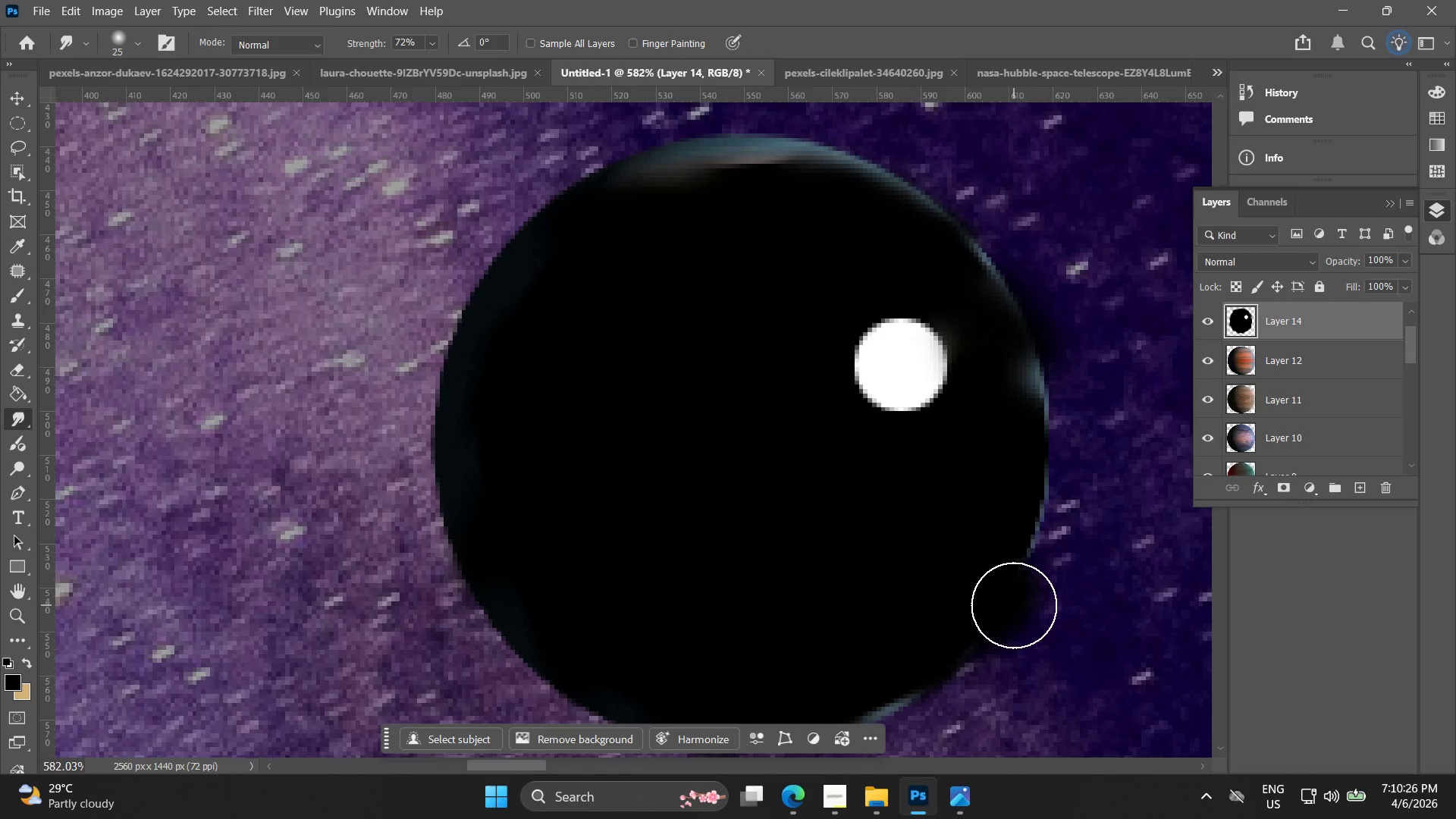 
key(Alt+AltLeft)
 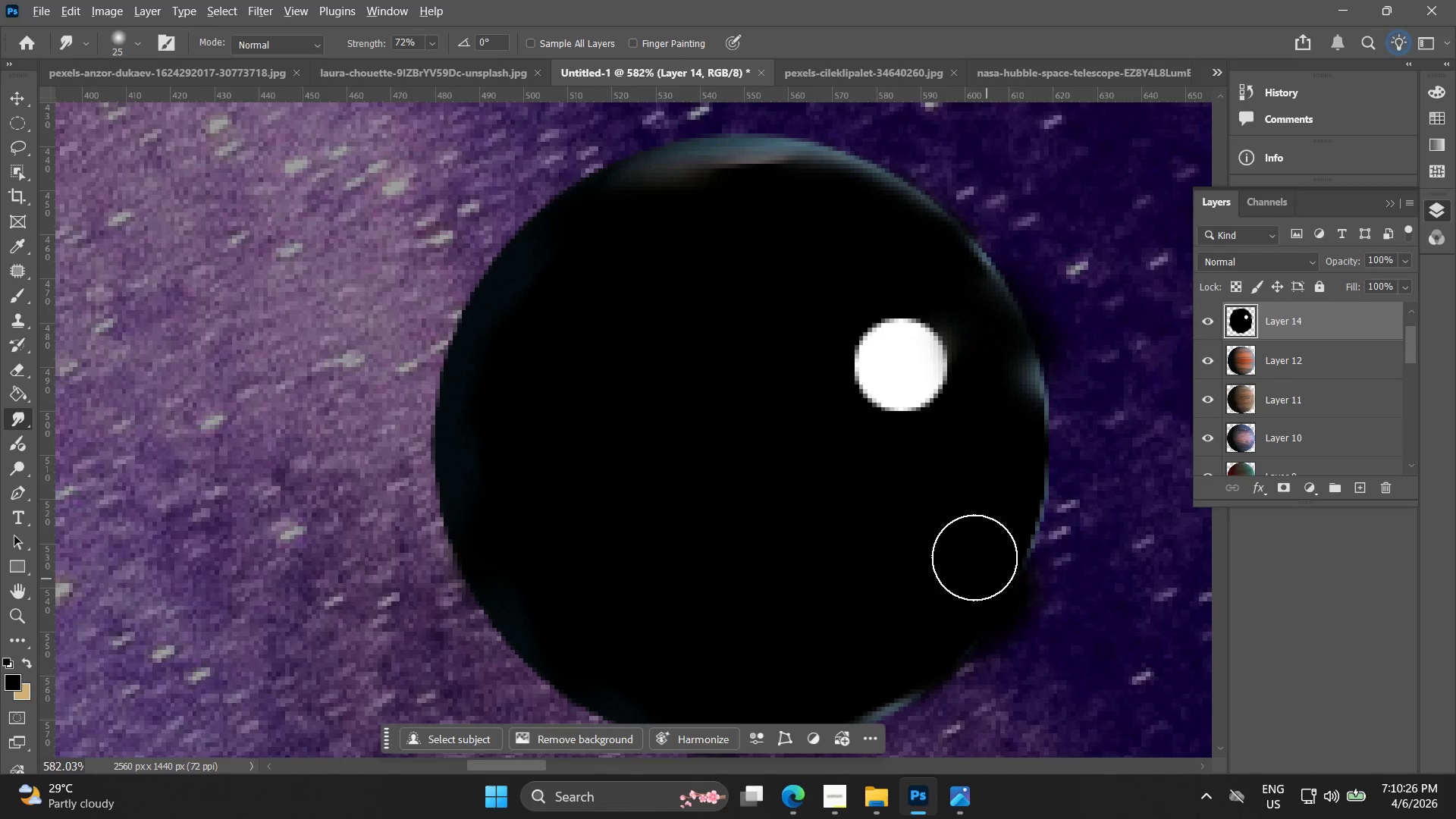 
left_click_drag(start_coordinate=[943, 630], to_coordinate=[980, 623])
 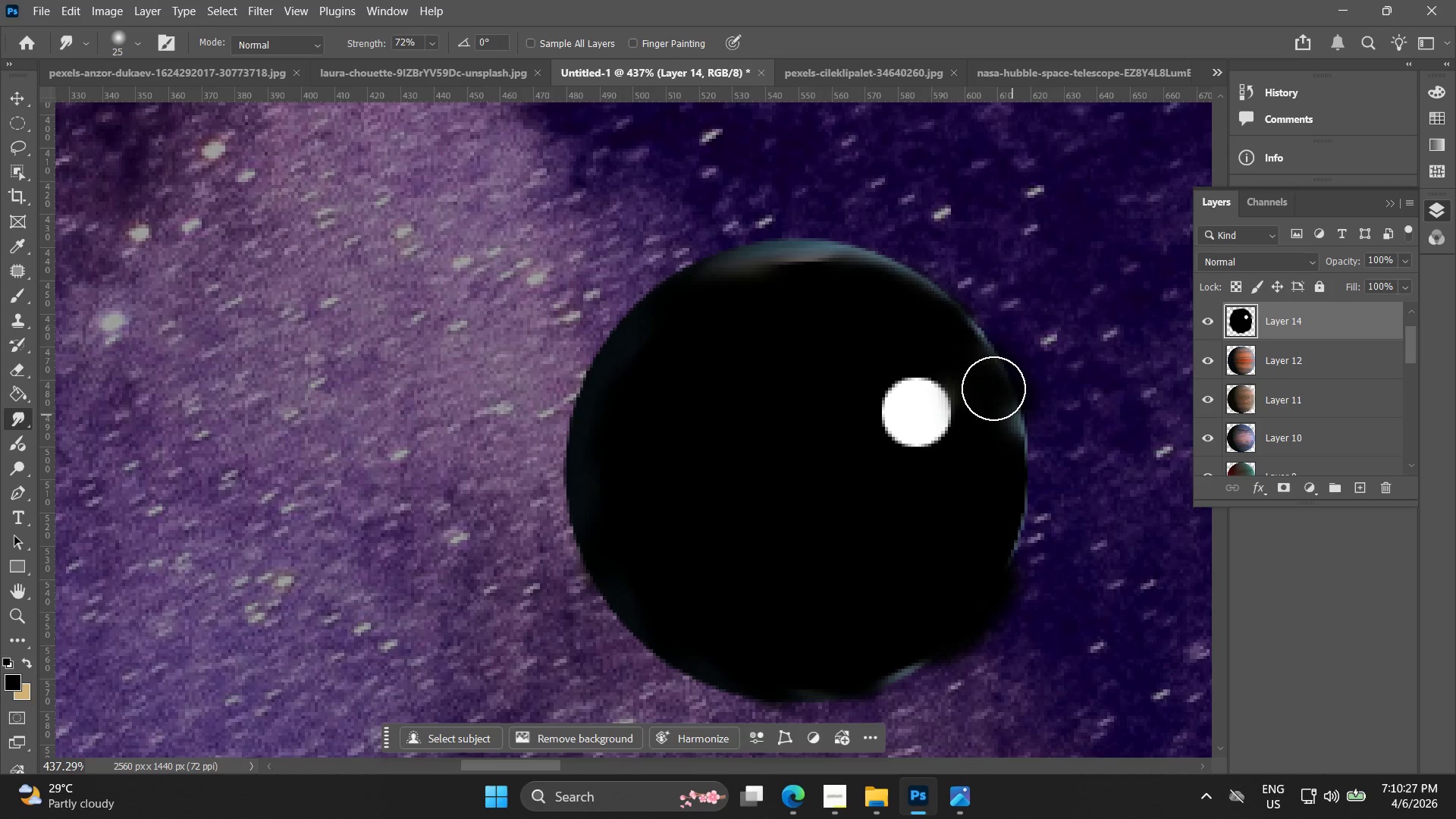 
scroll: coordinate [962, 554], scroll_direction: down, amount: 3.0
 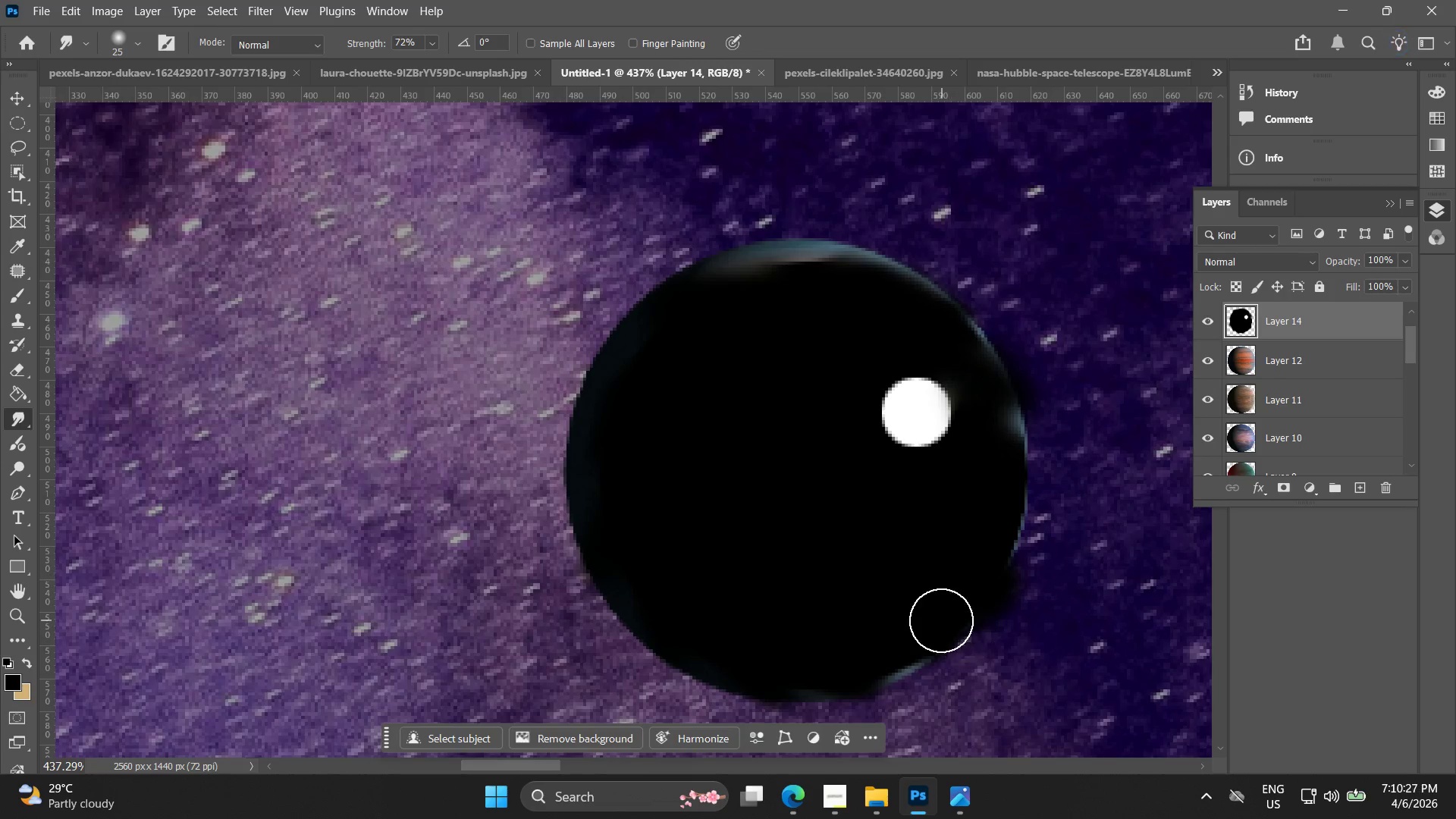 
left_click_drag(start_coordinate=[992, 347], to_coordinate=[1062, 301])
 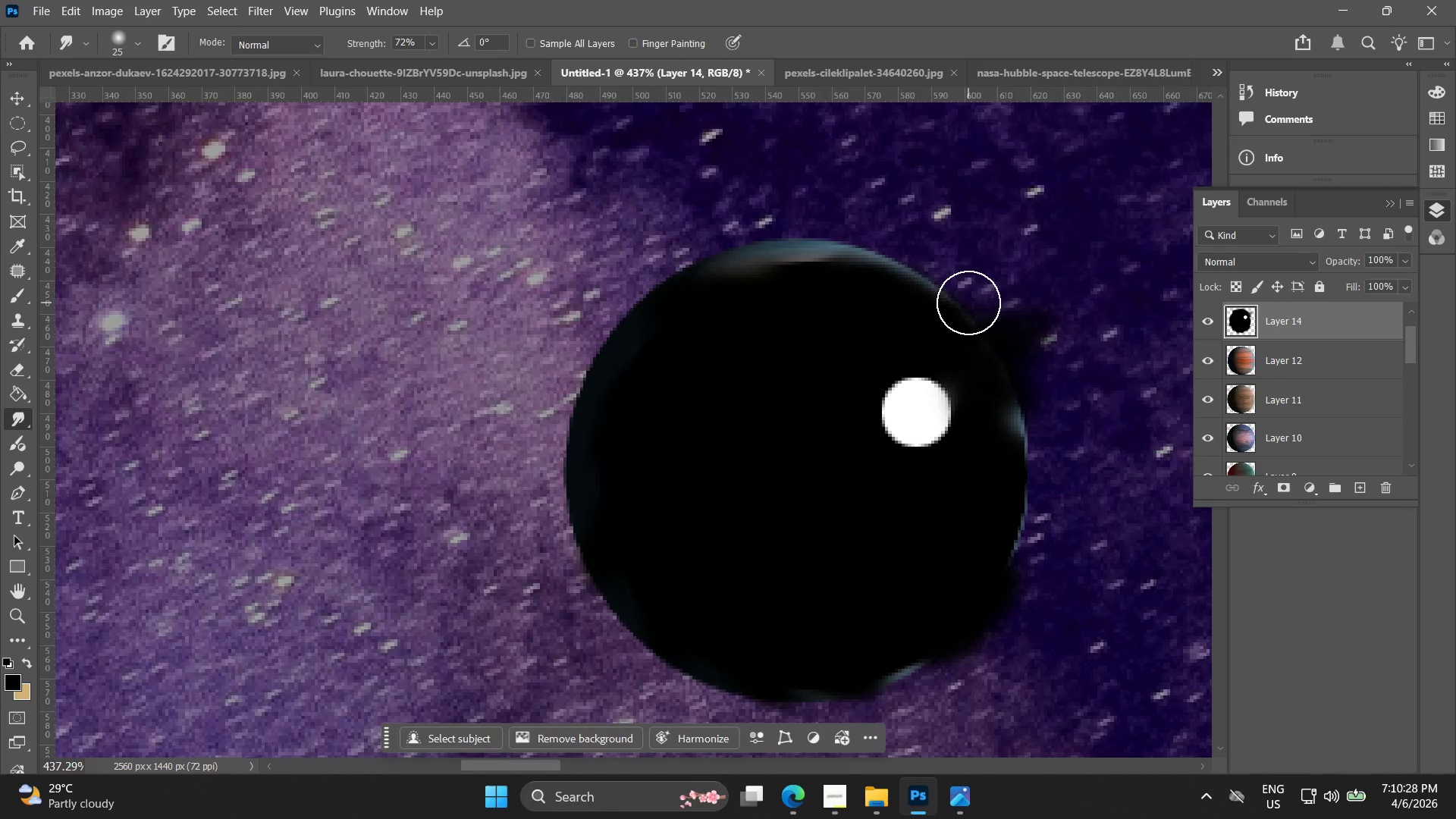 
left_click_drag(start_coordinate=[971, 303], to_coordinate=[1065, 274])
 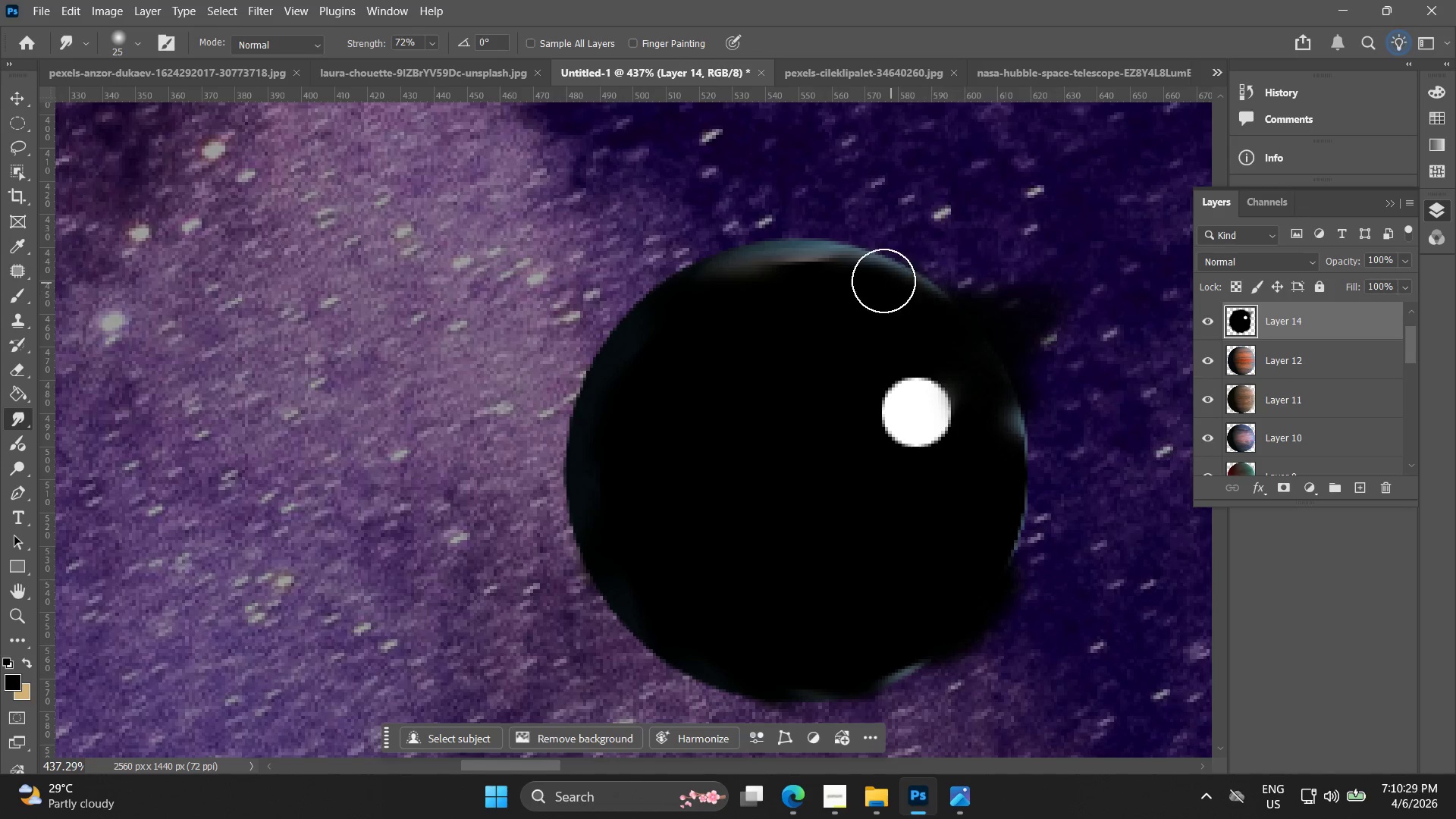 
left_click_drag(start_coordinate=[859, 274], to_coordinate=[962, 263])
 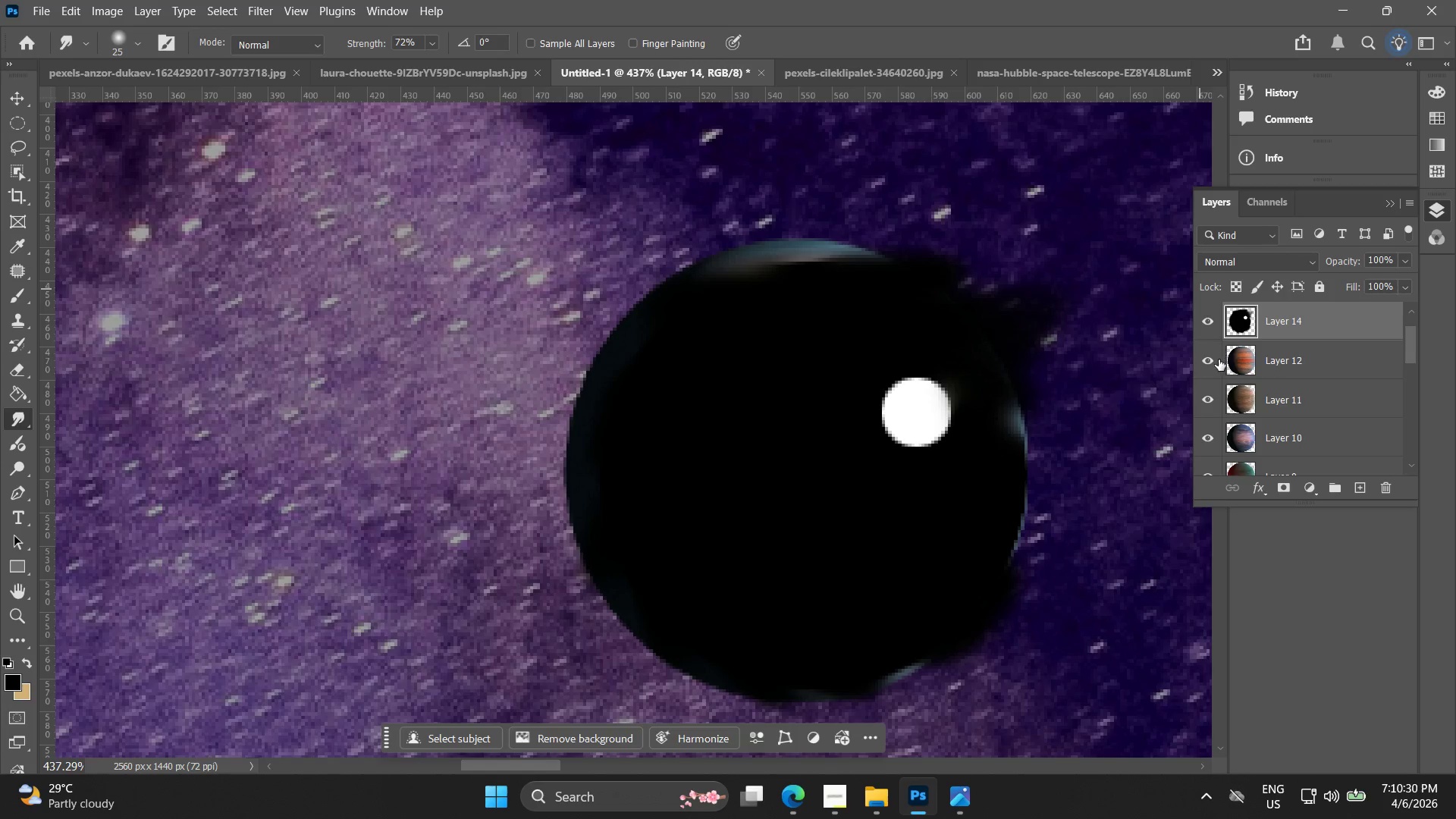 
hold_key(key=AltLeft, duration=1.01)
 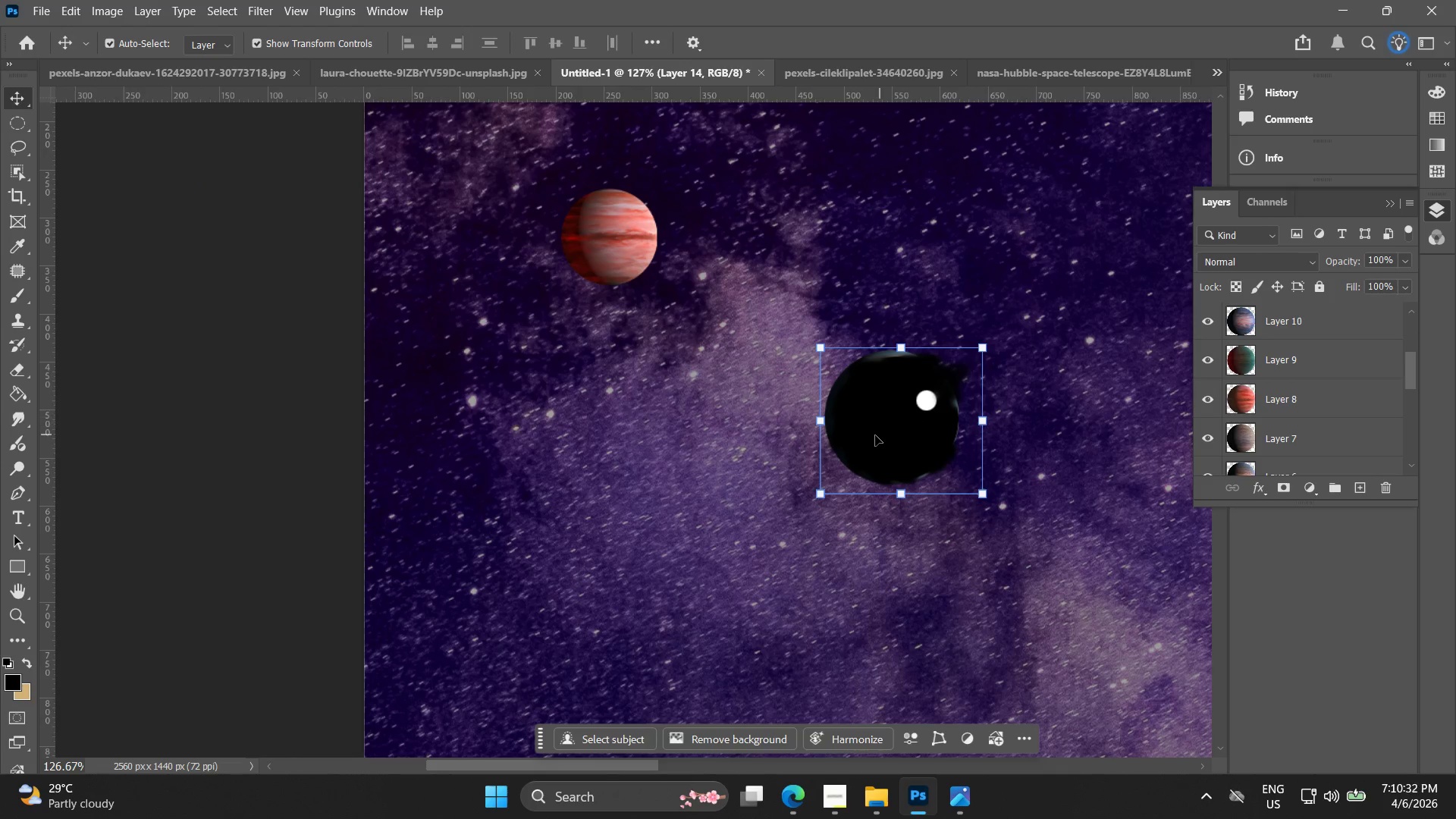 
key(V)
 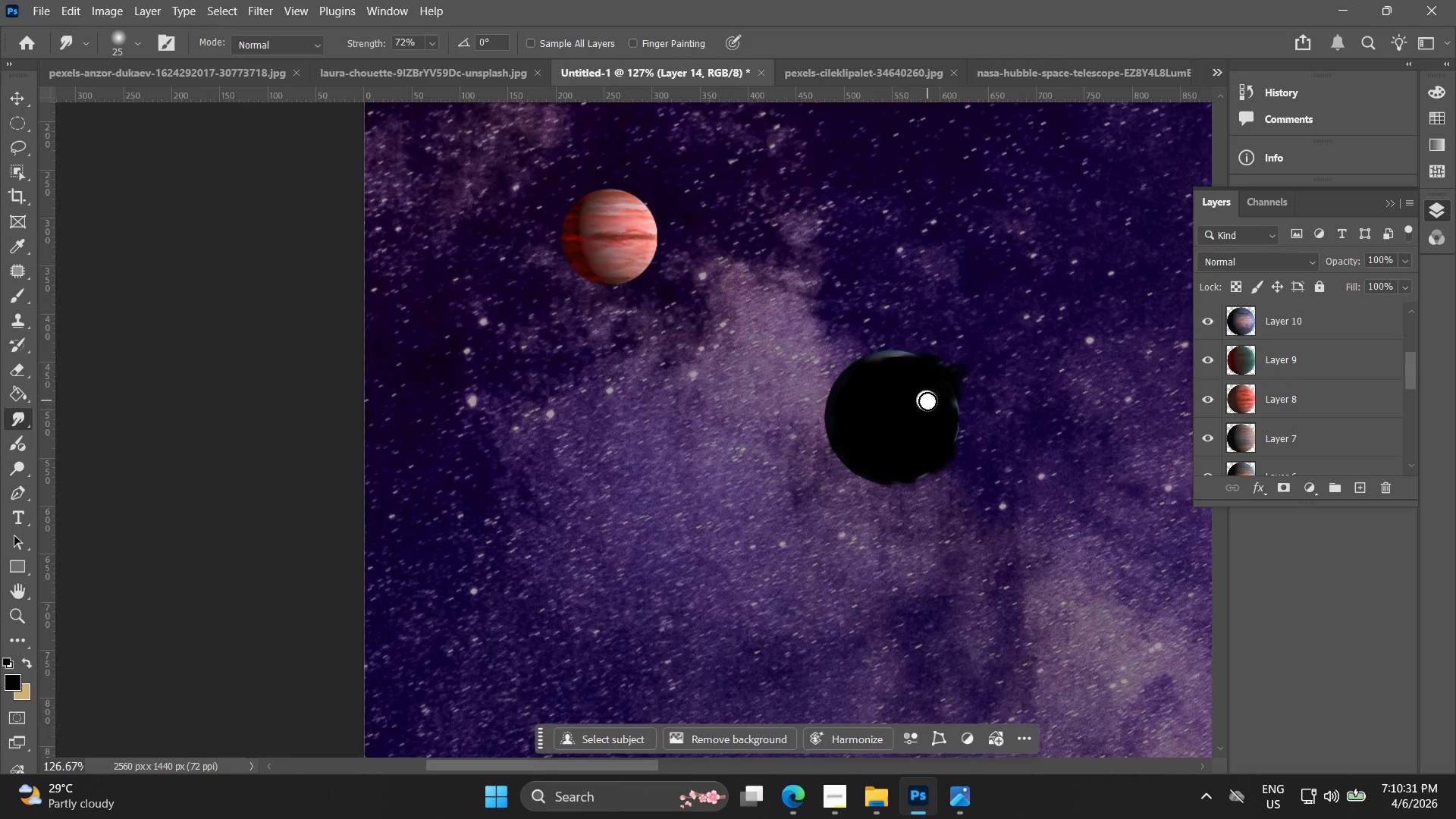 
key(Space)
 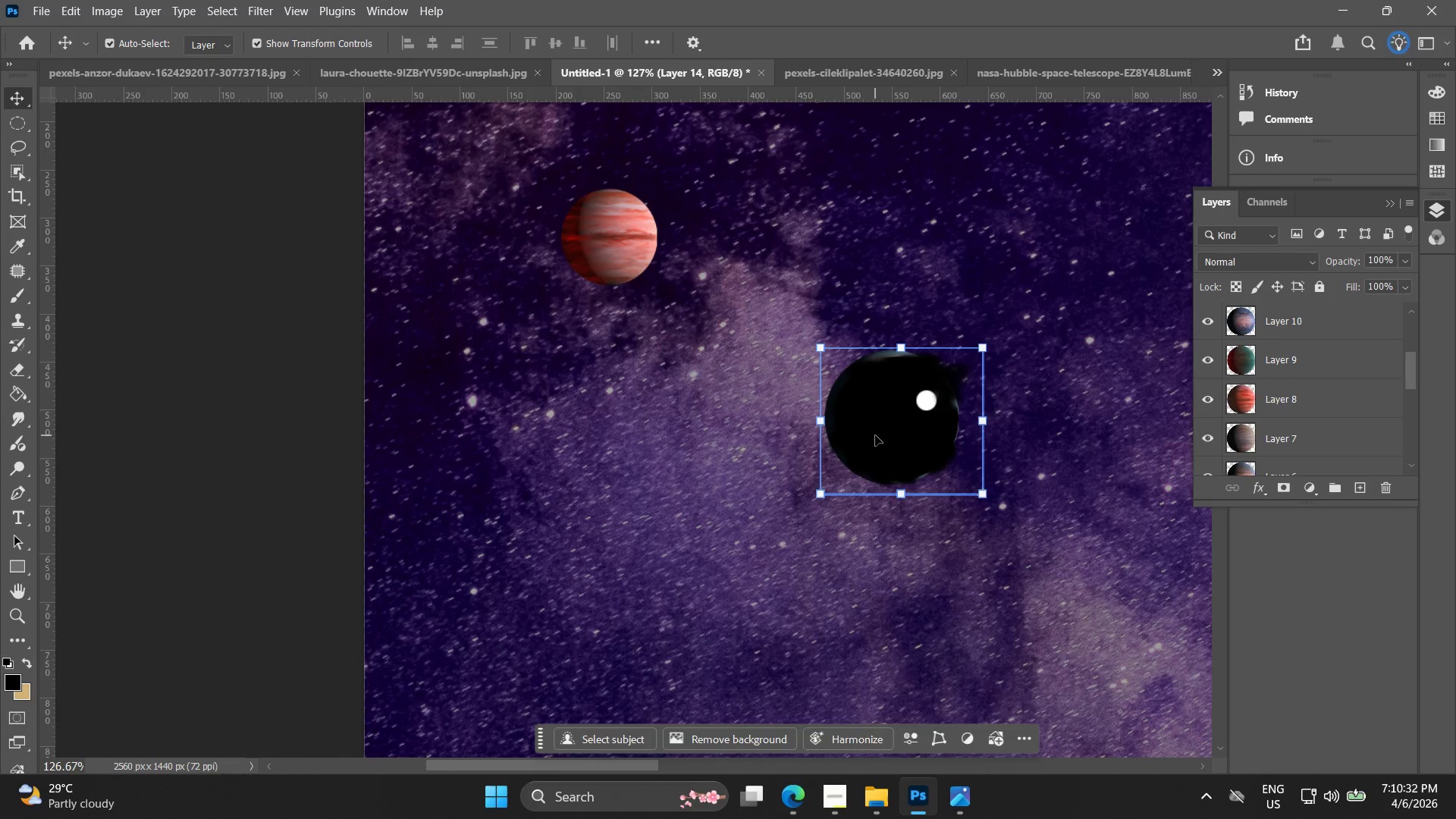 
scroll: coordinate [927, 398], scroll_direction: down, amount: 16.0
 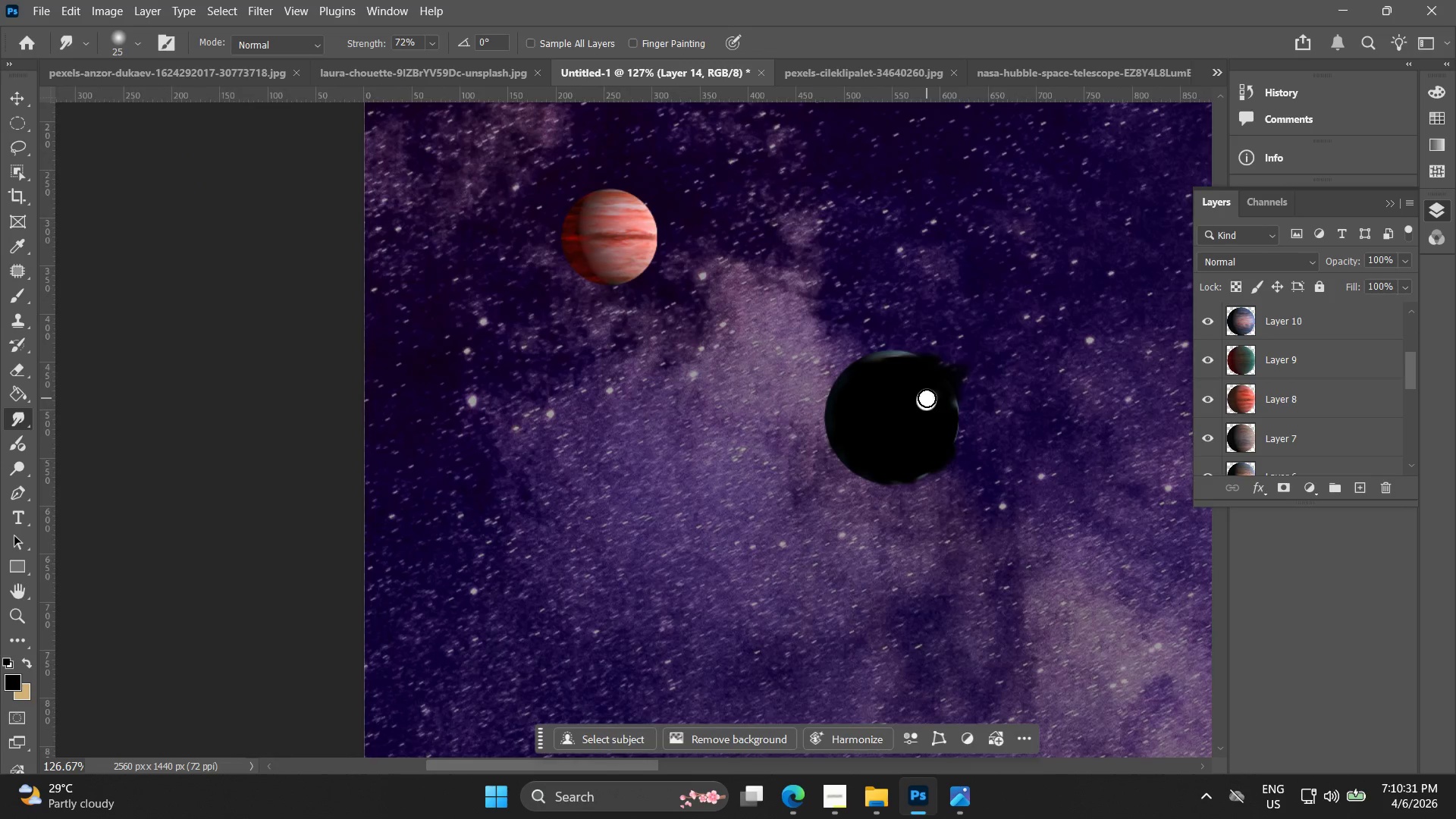 
left_click_drag(start_coordinate=[874, 435], to_coordinate=[722, 454])
 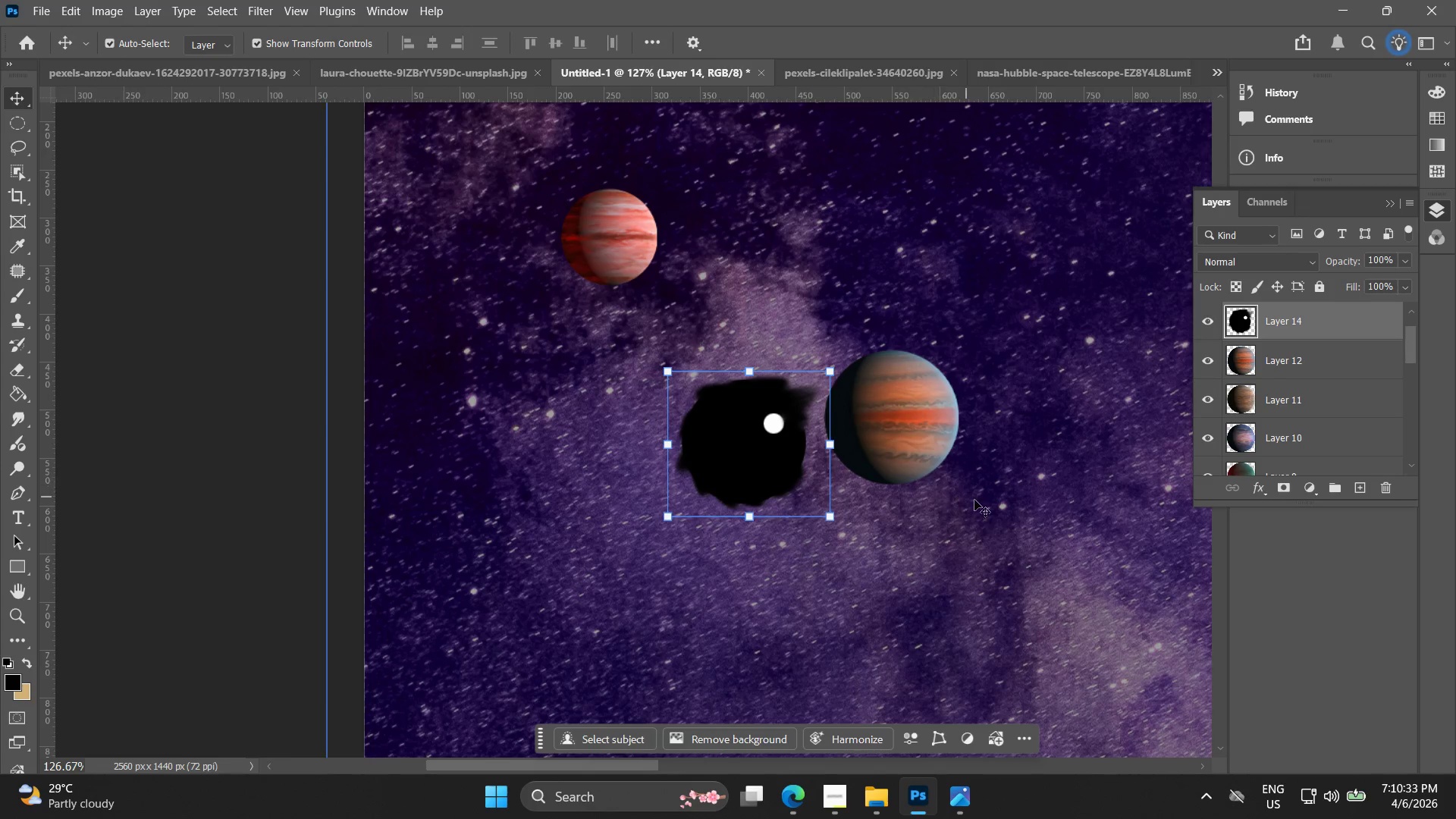 
left_click([989, 505])
 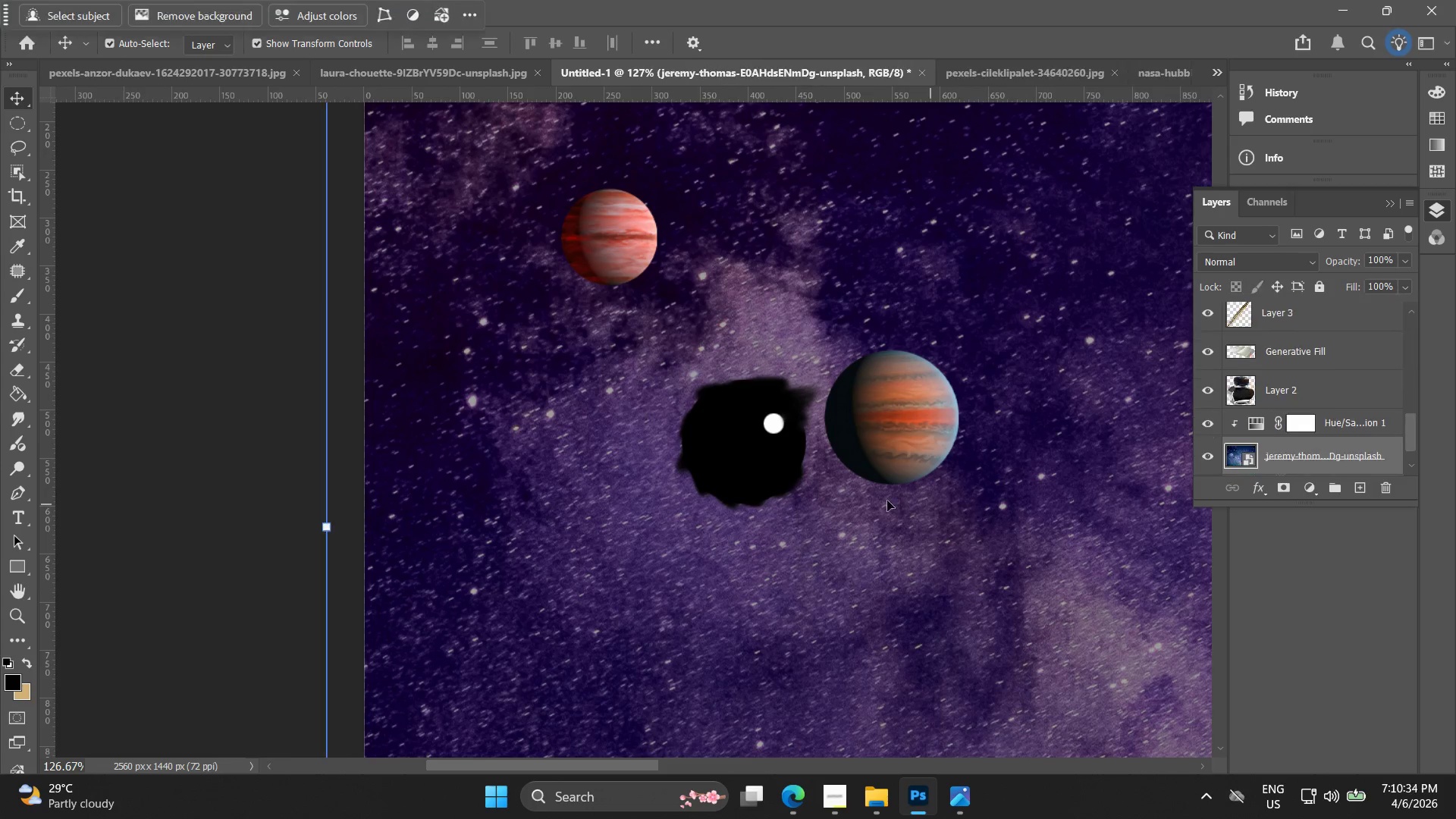 
hold_key(key=AltLeft, duration=0.5)
 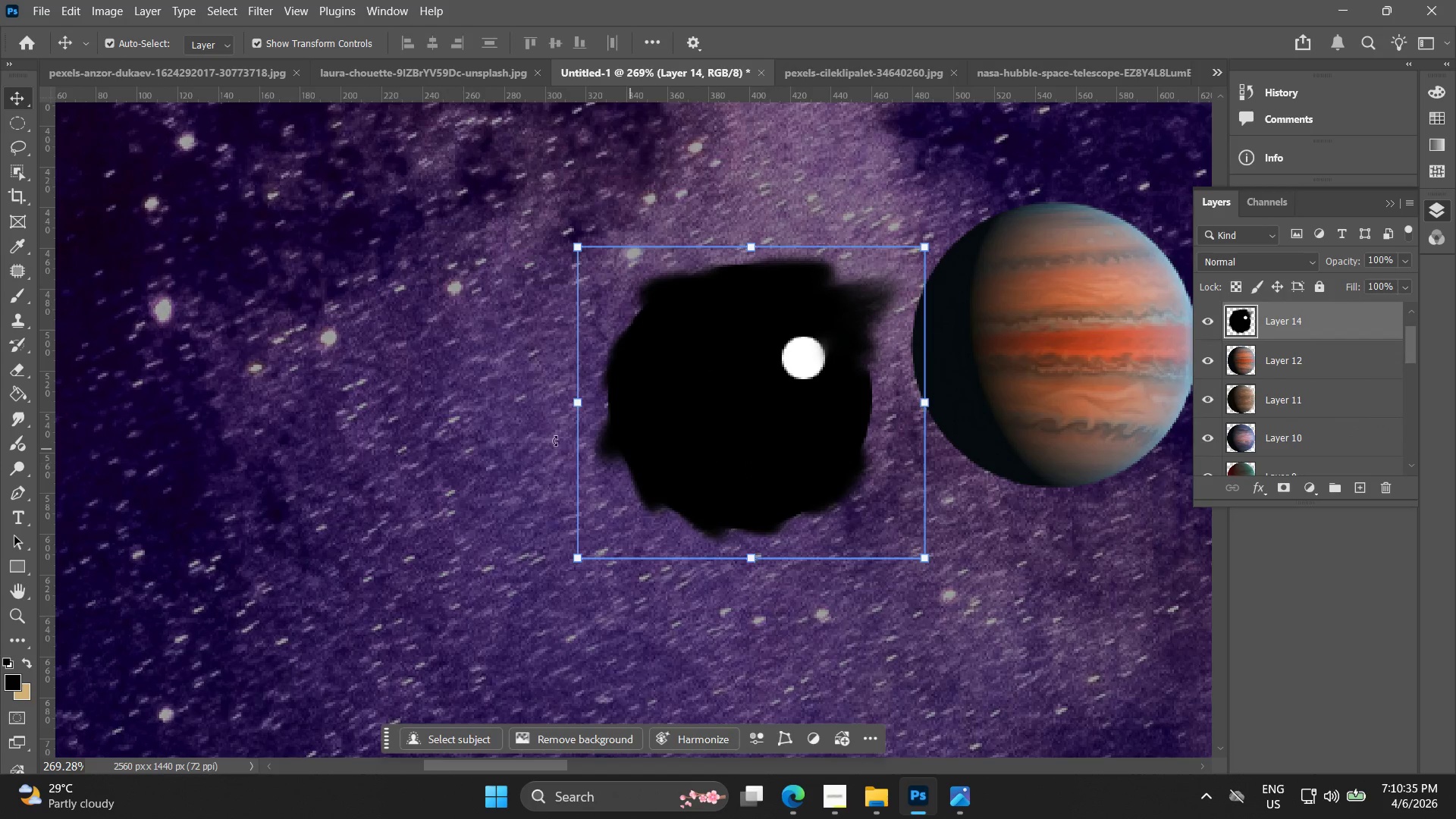 
left_click([746, 463])
 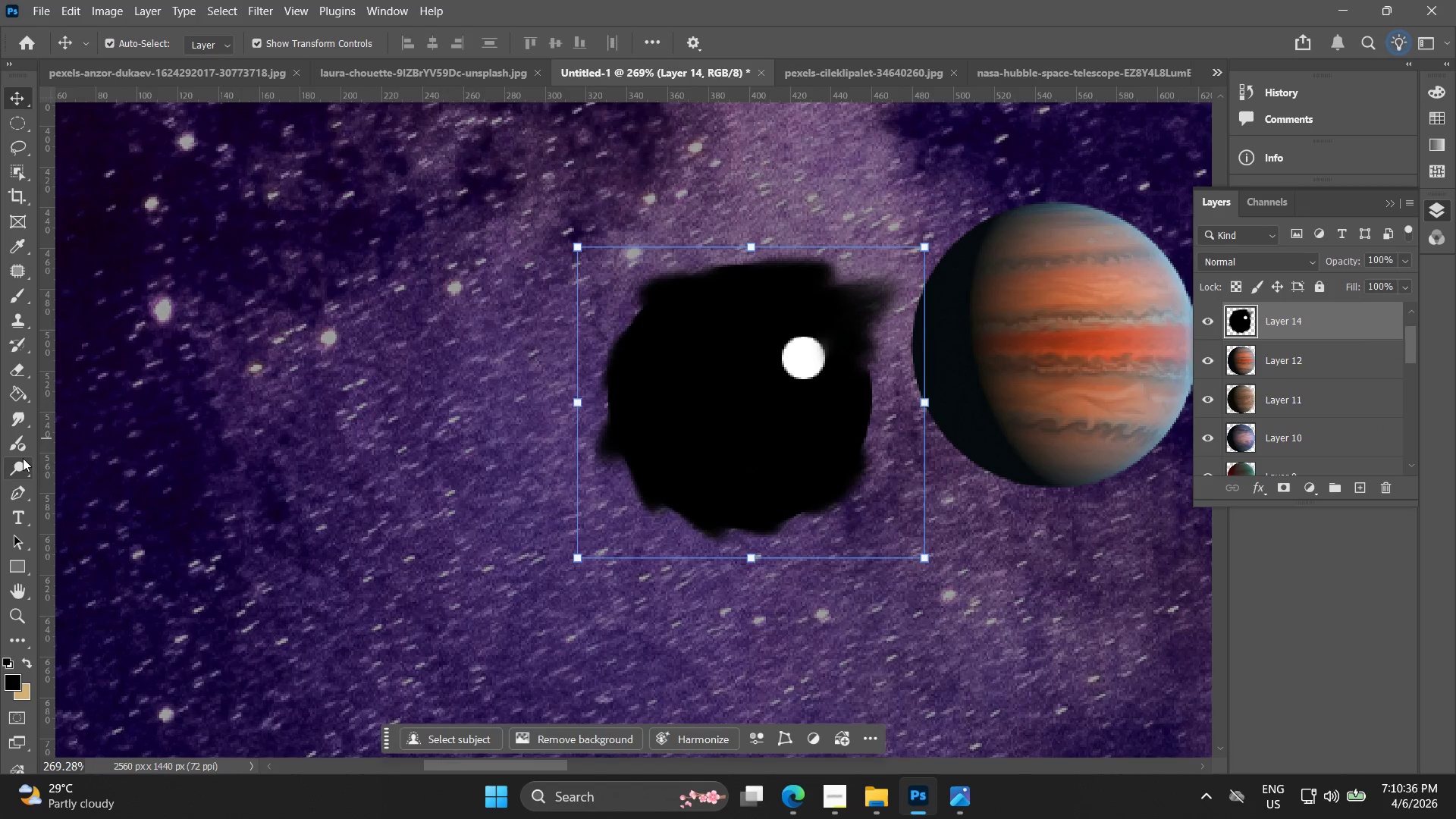 
scroll: coordinate [746, 494], scroll_direction: up, amount: 9.0
 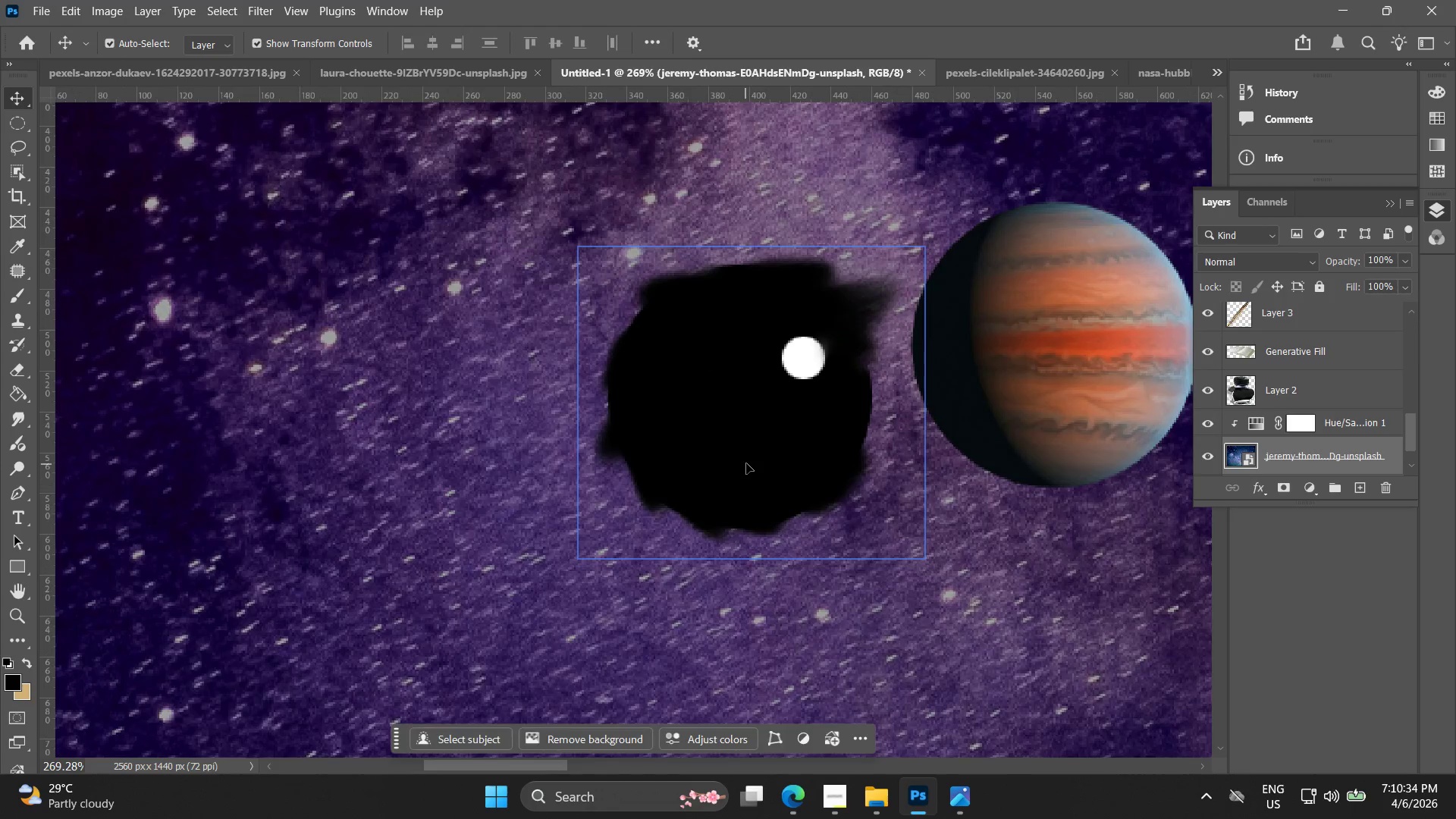 
left_click([17, 463])
 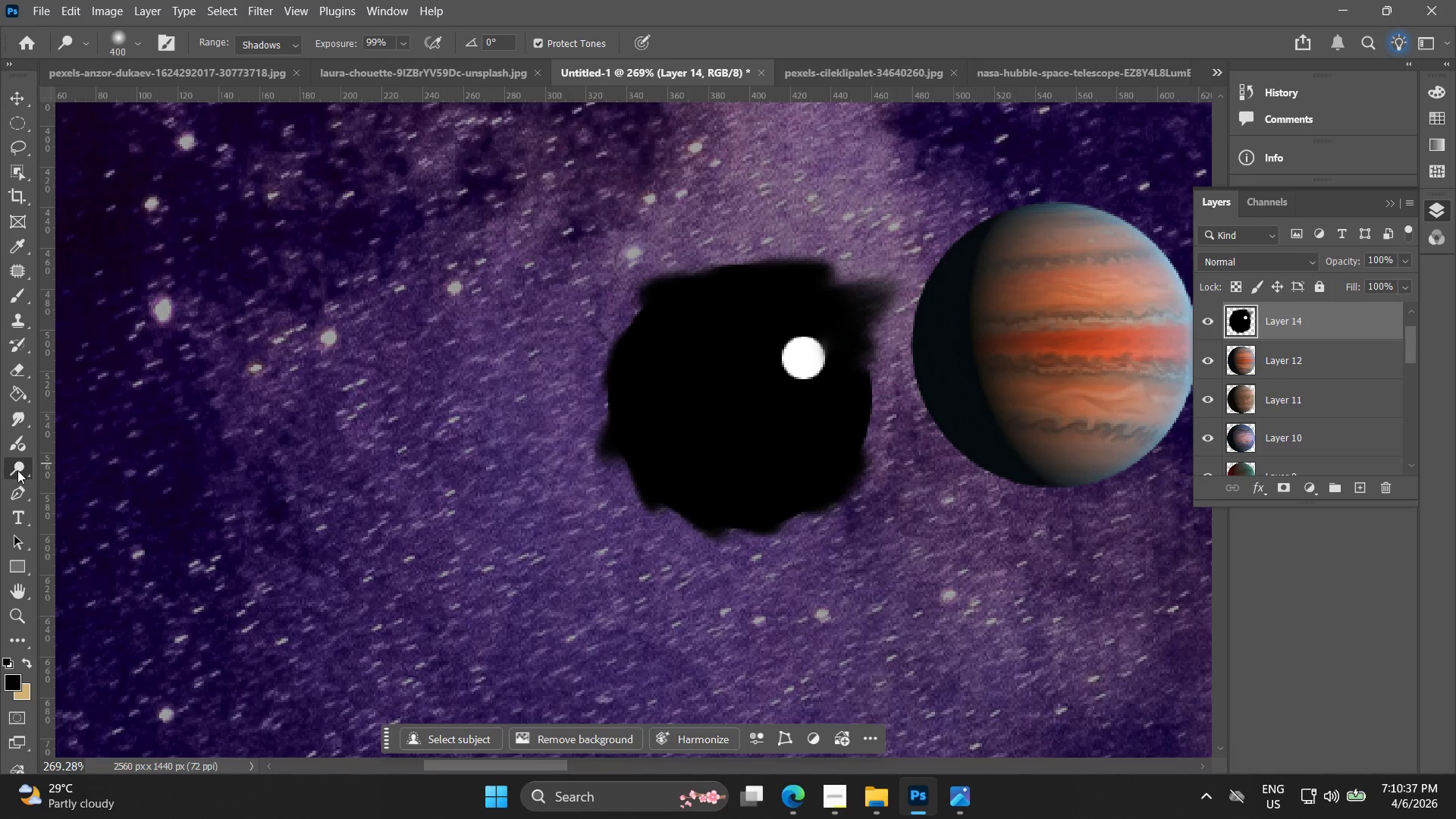 
right_click([16, 471])
 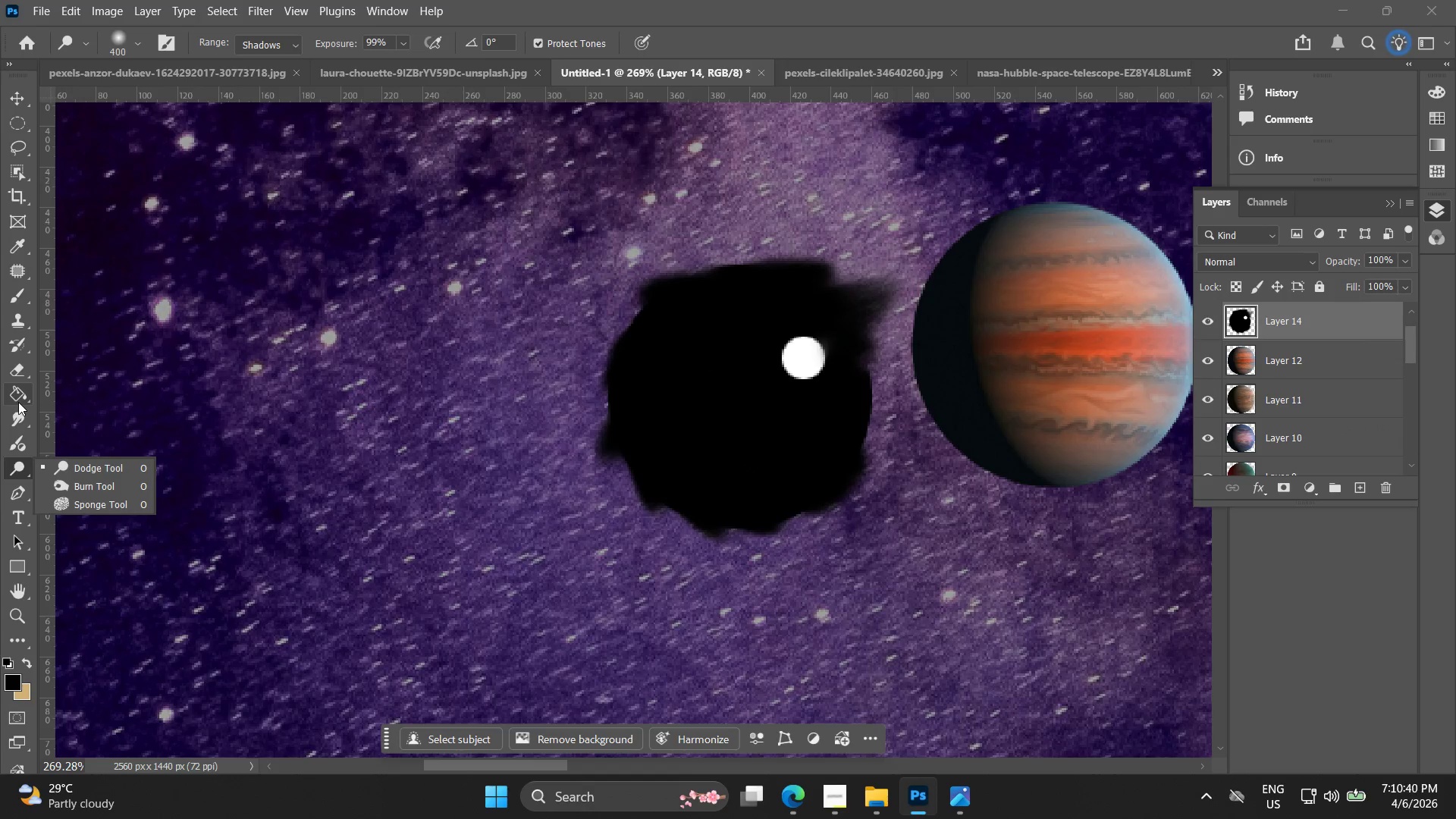 
left_click([16, 410])
 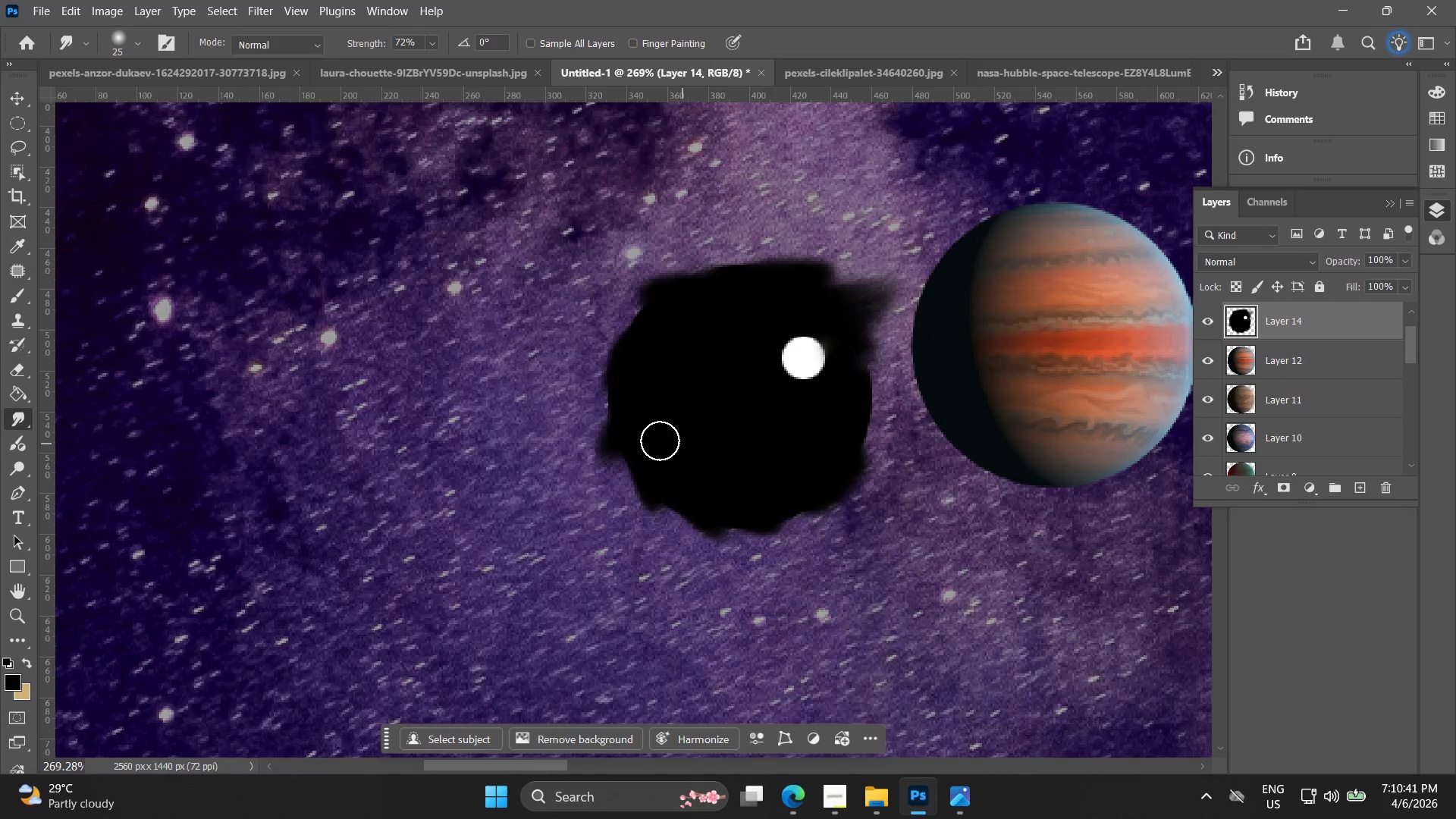 
left_click_drag(start_coordinate=[624, 426], to_coordinate=[733, 540])
 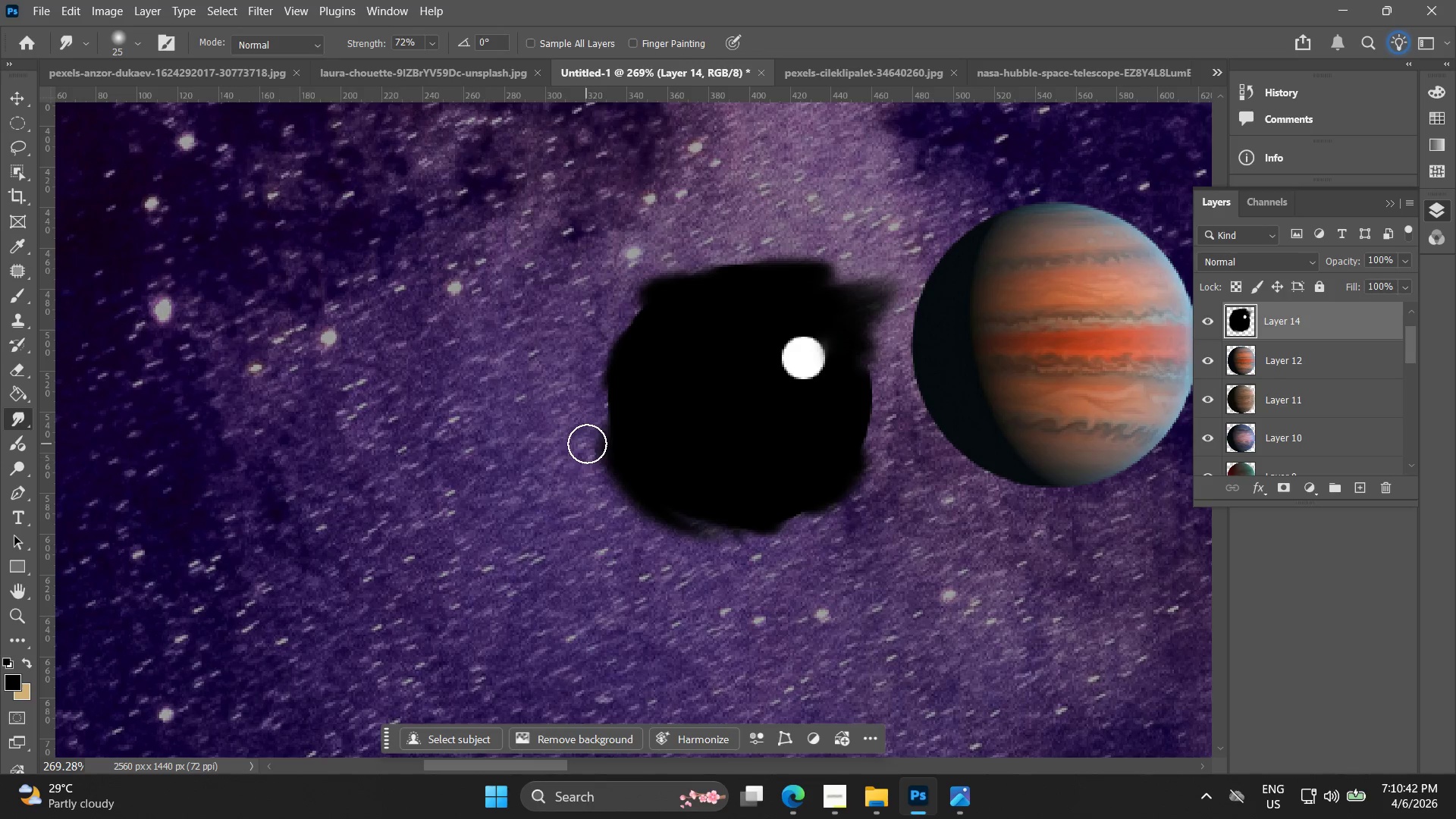 
left_click_drag(start_coordinate=[608, 452], to_coordinate=[901, 518])
 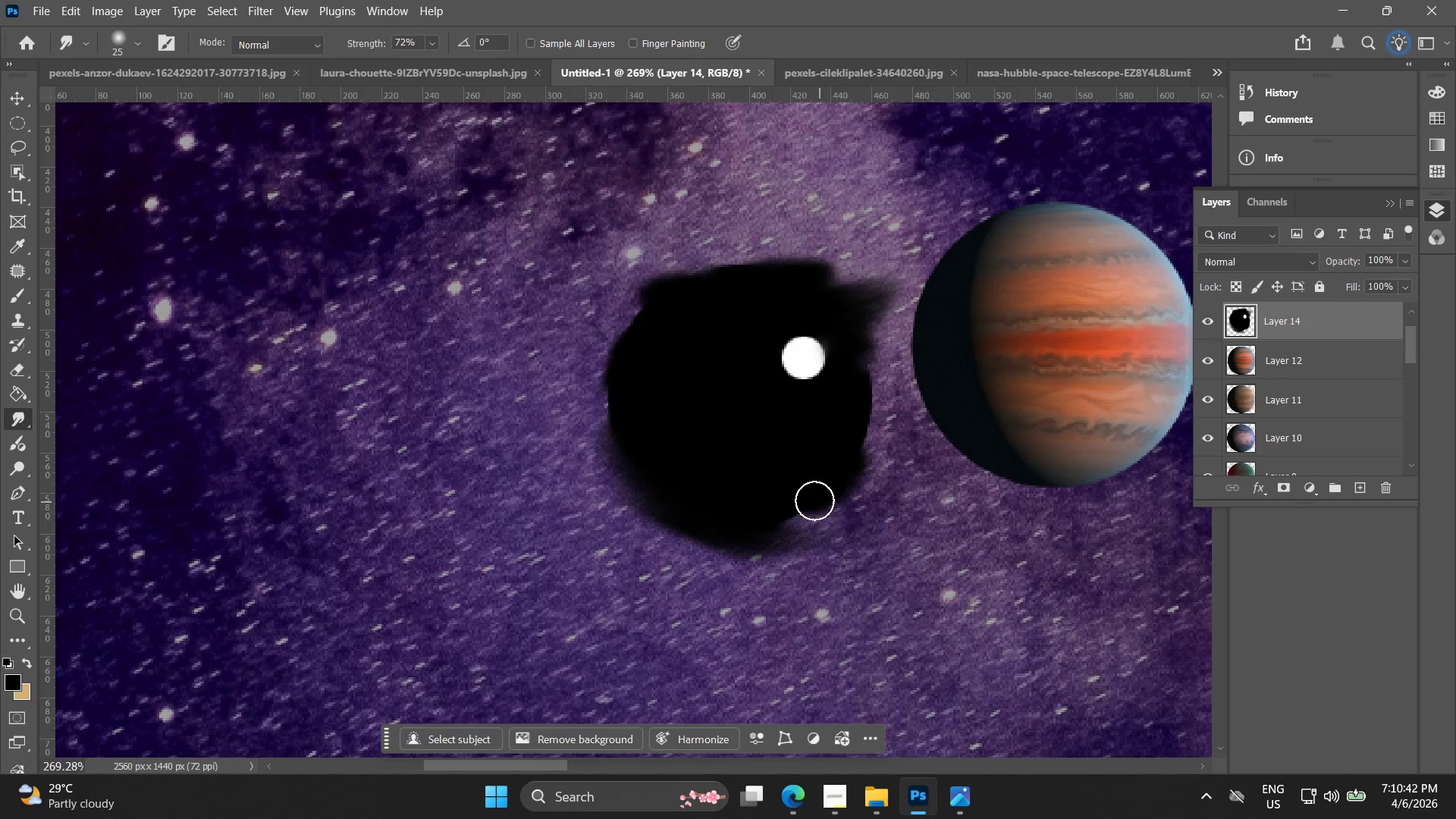 
left_click_drag(start_coordinate=[812, 499], to_coordinate=[1032, 464])
 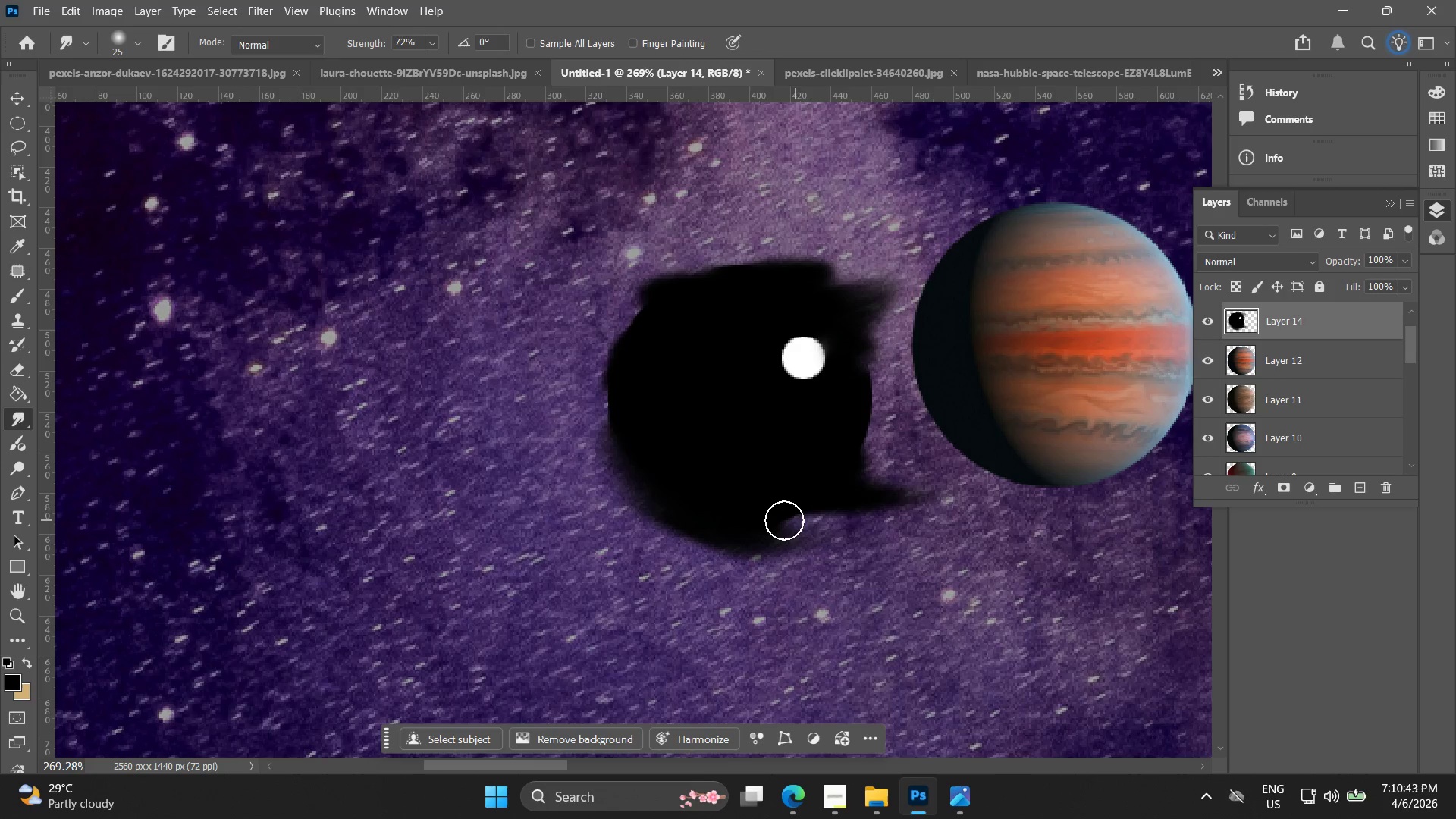 
left_click_drag(start_coordinate=[791, 526], to_coordinate=[943, 519])
 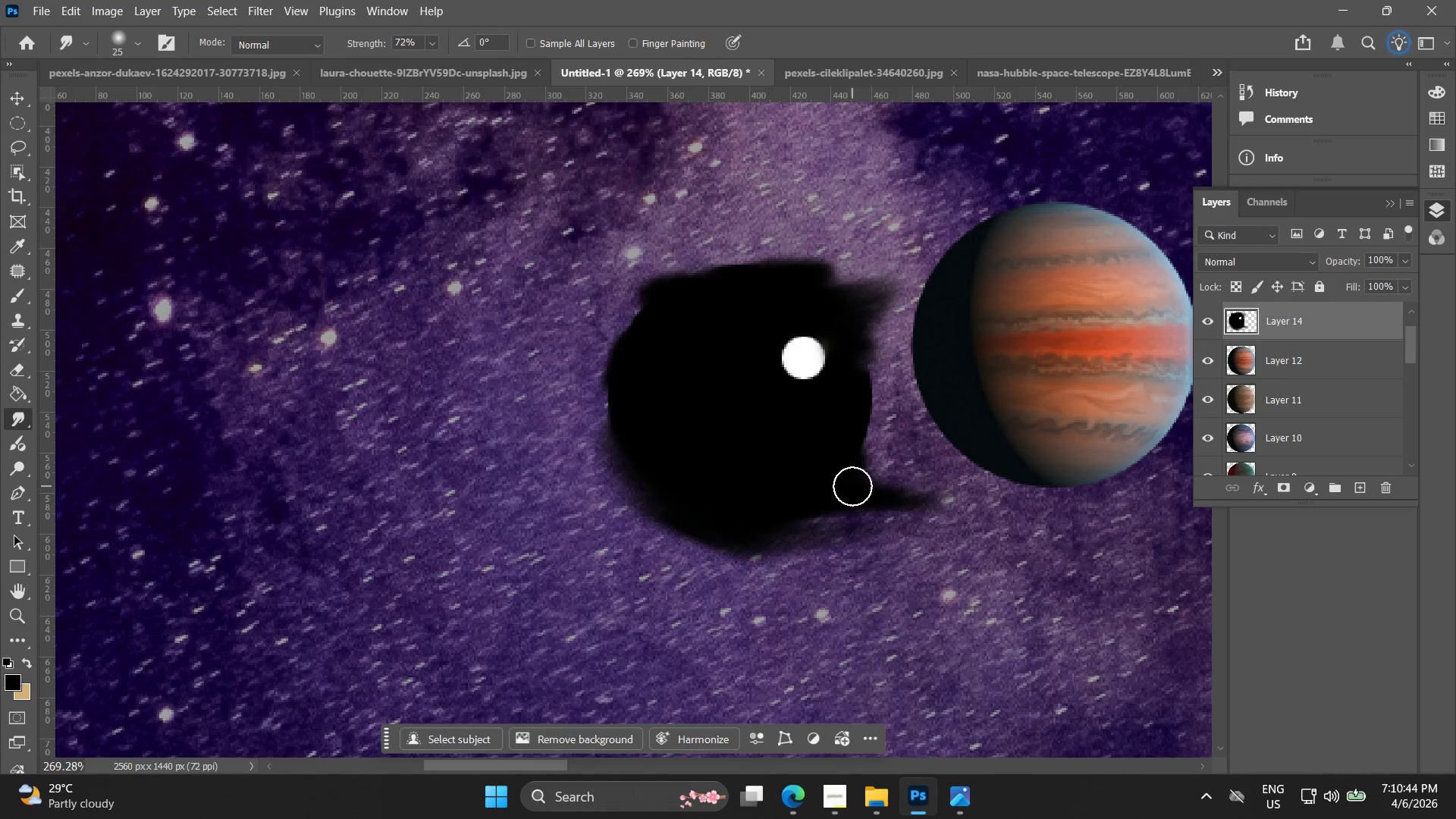 
left_click_drag(start_coordinate=[862, 488], to_coordinate=[988, 478])
 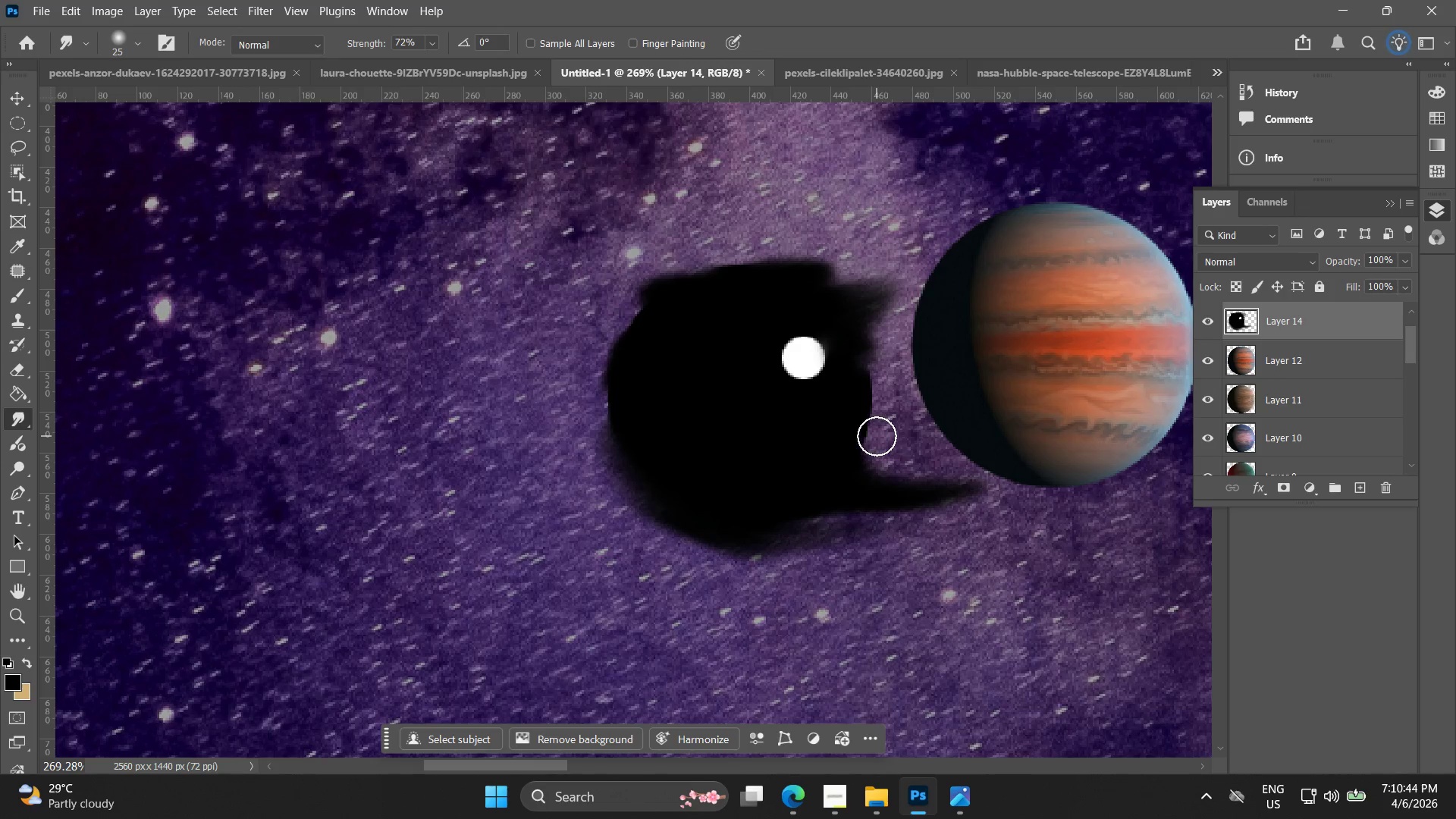 
key(Control+Z)
 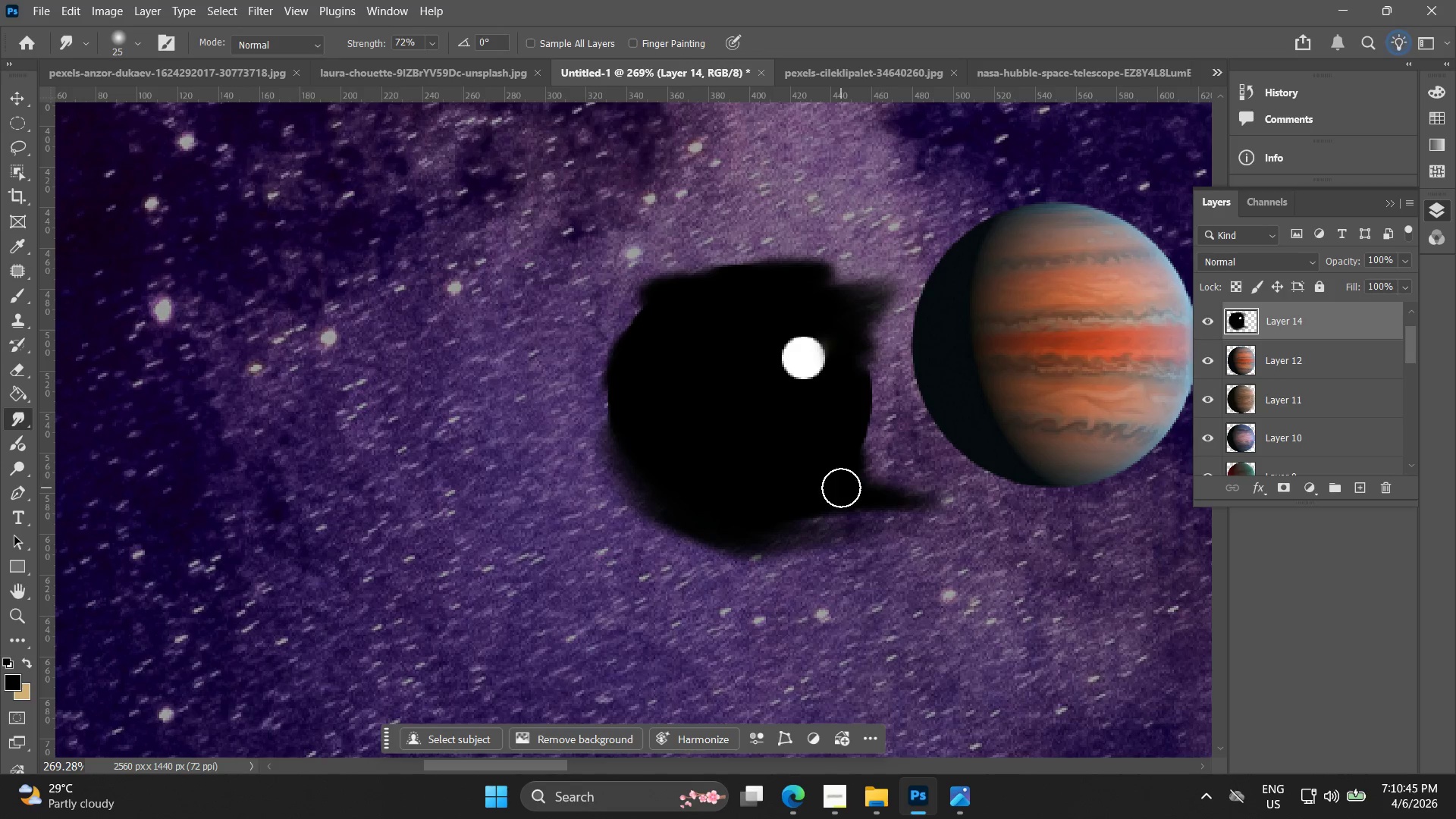 
key(Control+ControlLeft)
 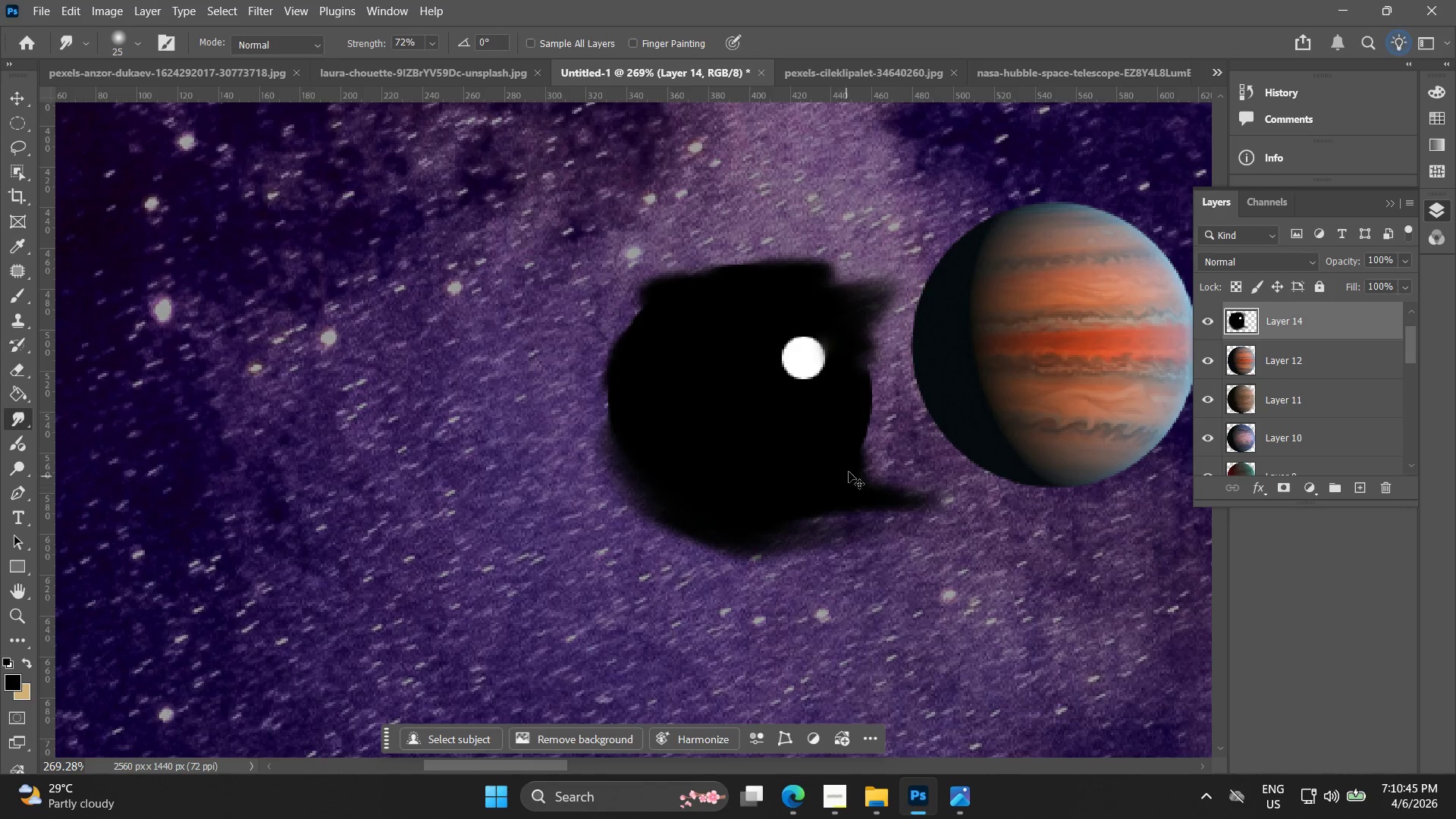 
key(Control+Z)
 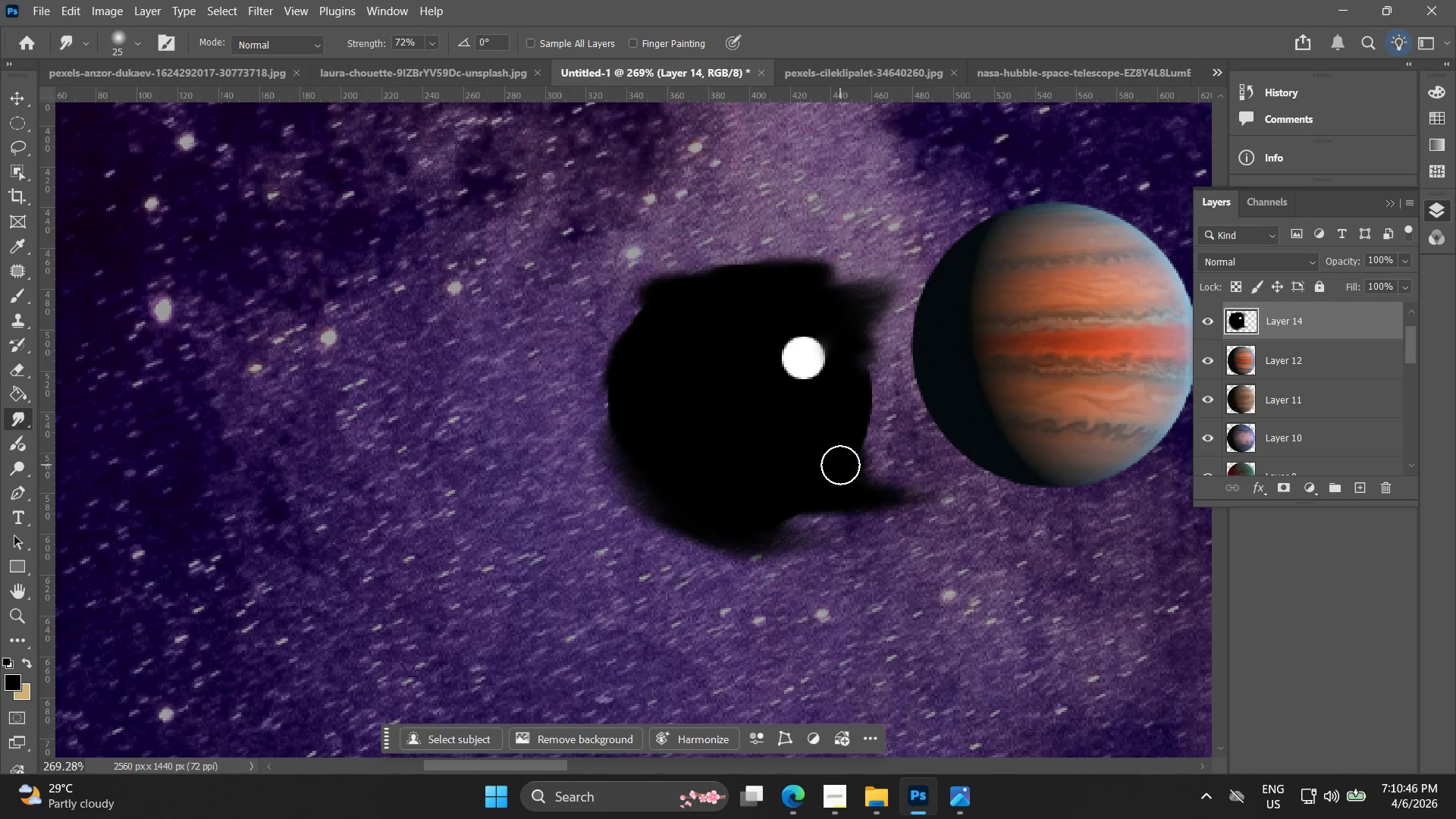 
left_click_drag(start_coordinate=[852, 463], to_coordinate=[880, 469])
 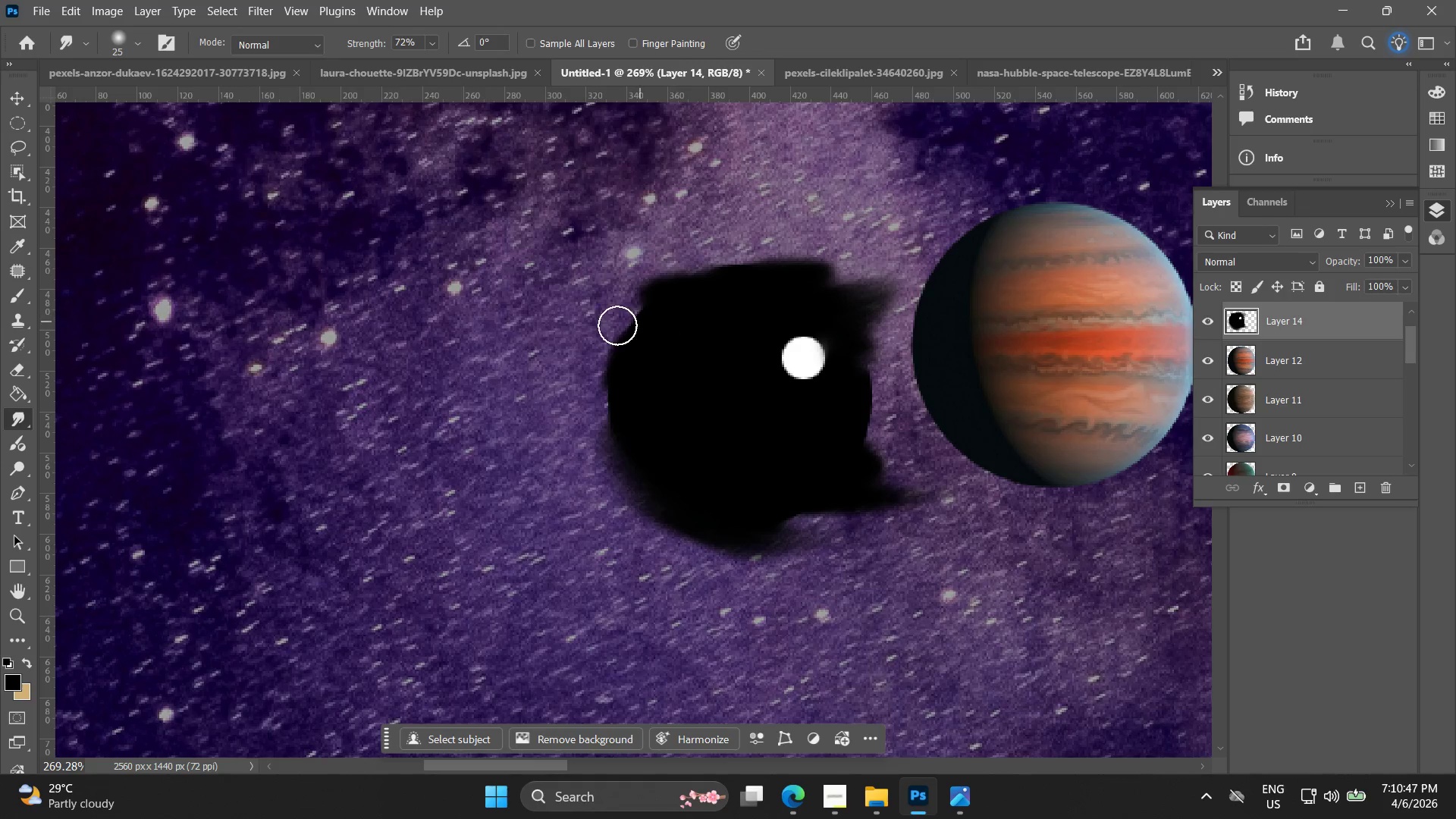 
left_click_drag(start_coordinate=[629, 342], to_coordinate=[802, 254])
 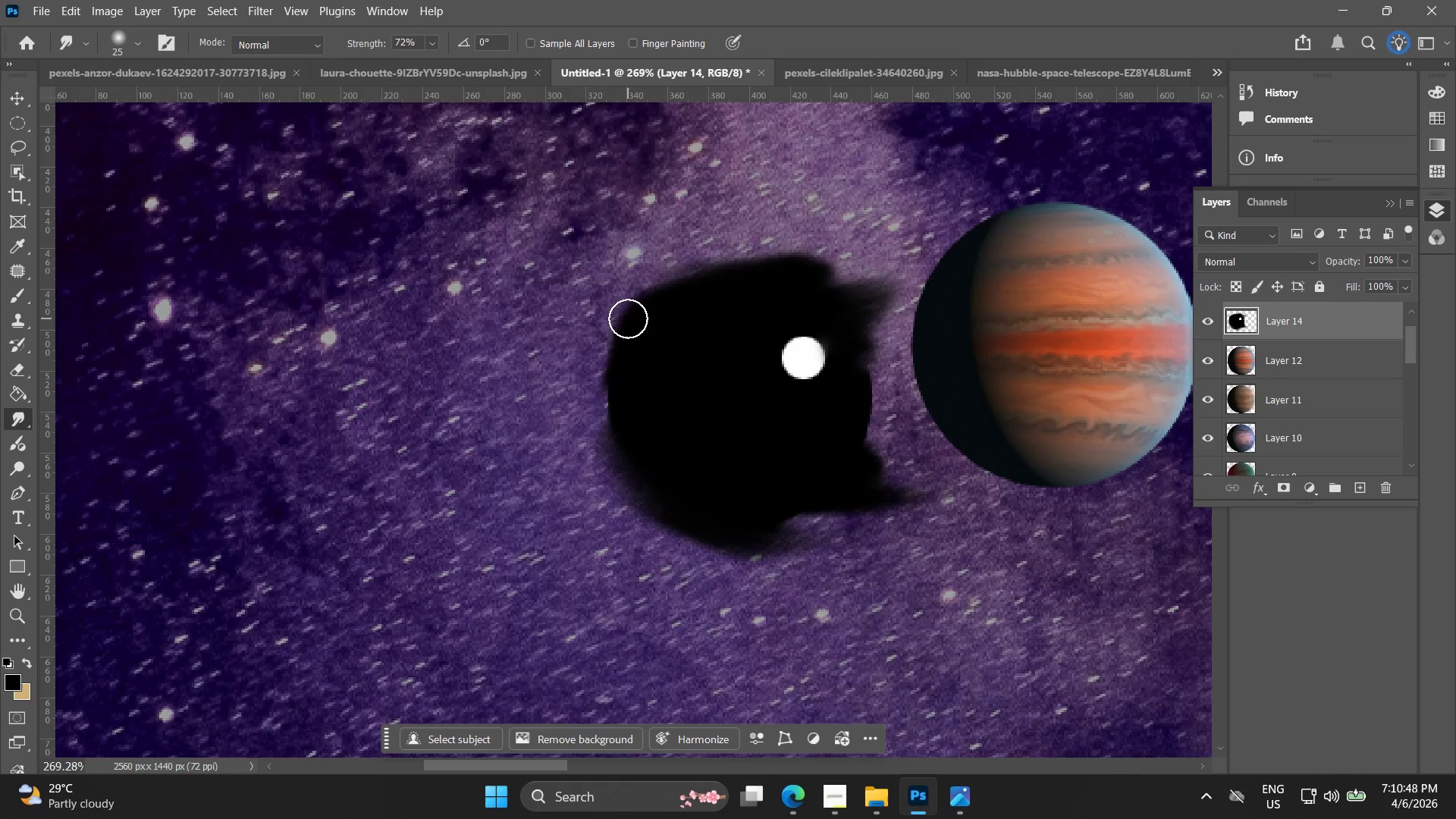 
left_click_drag(start_coordinate=[628, 326], to_coordinate=[718, 253])
 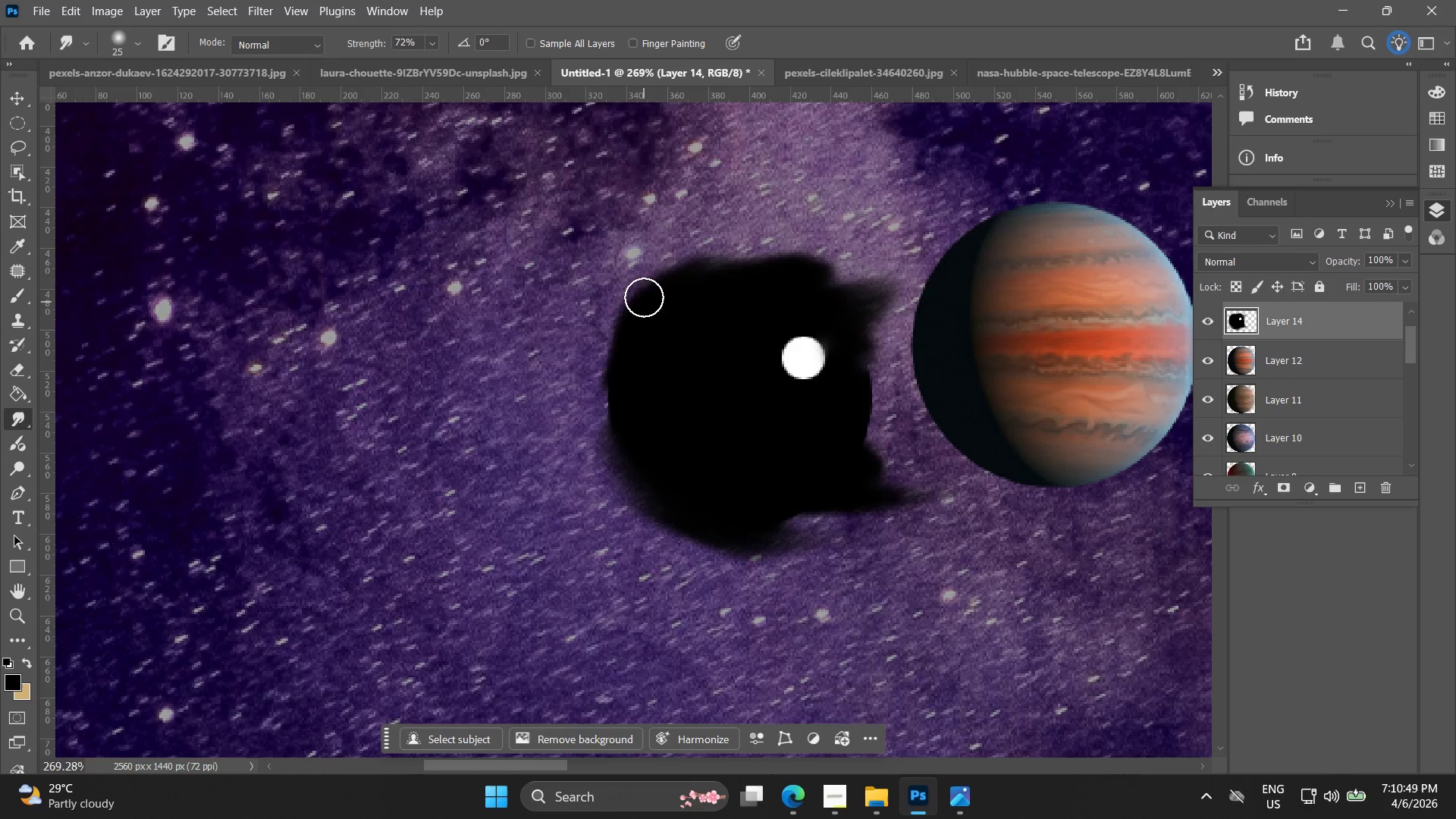 
left_click_drag(start_coordinate=[721, 259], to_coordinate=[859, 235])
 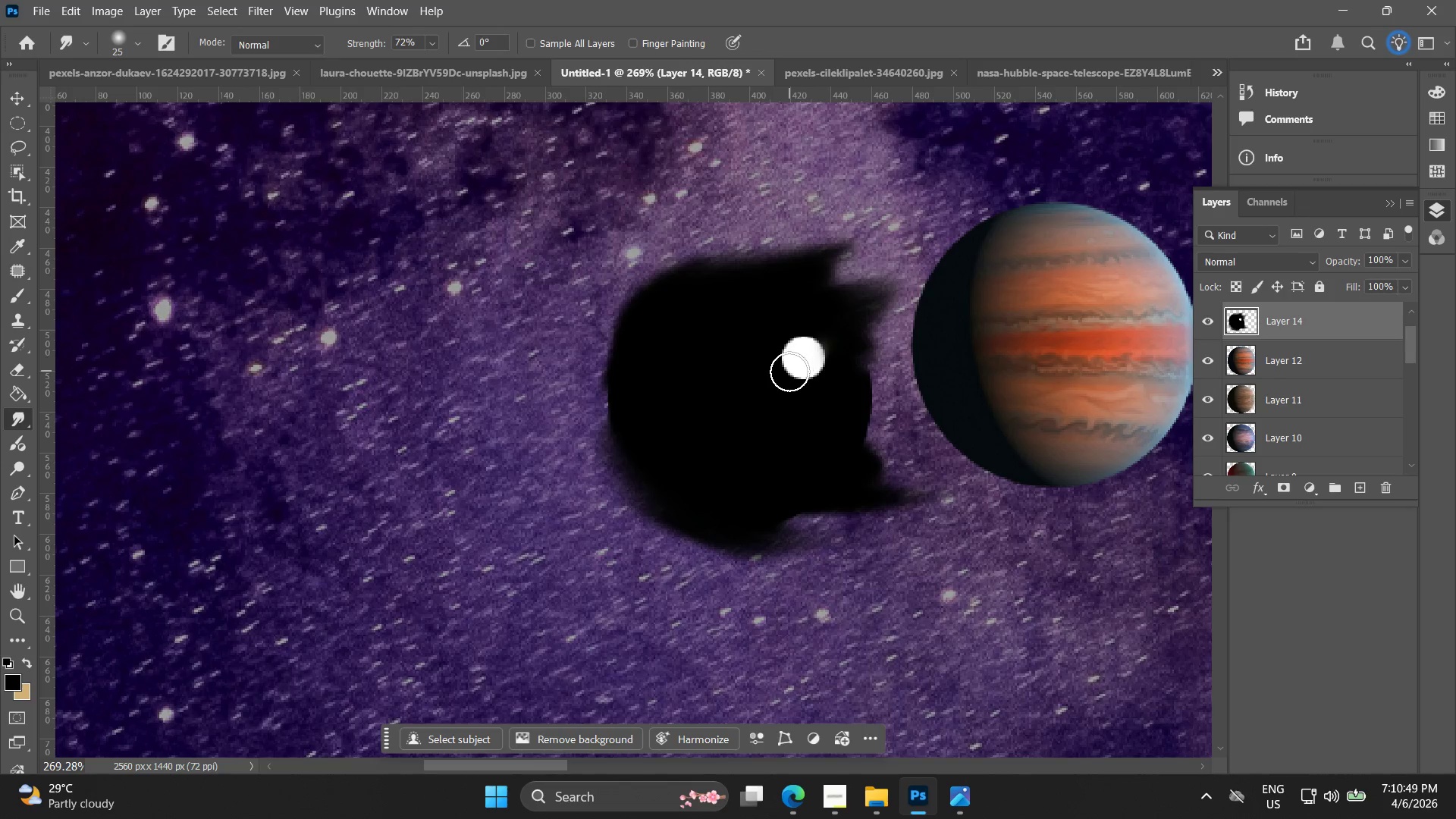 
left_click_drag(start_coordinate=[789, 372], to_coordinate=[780, 378])
 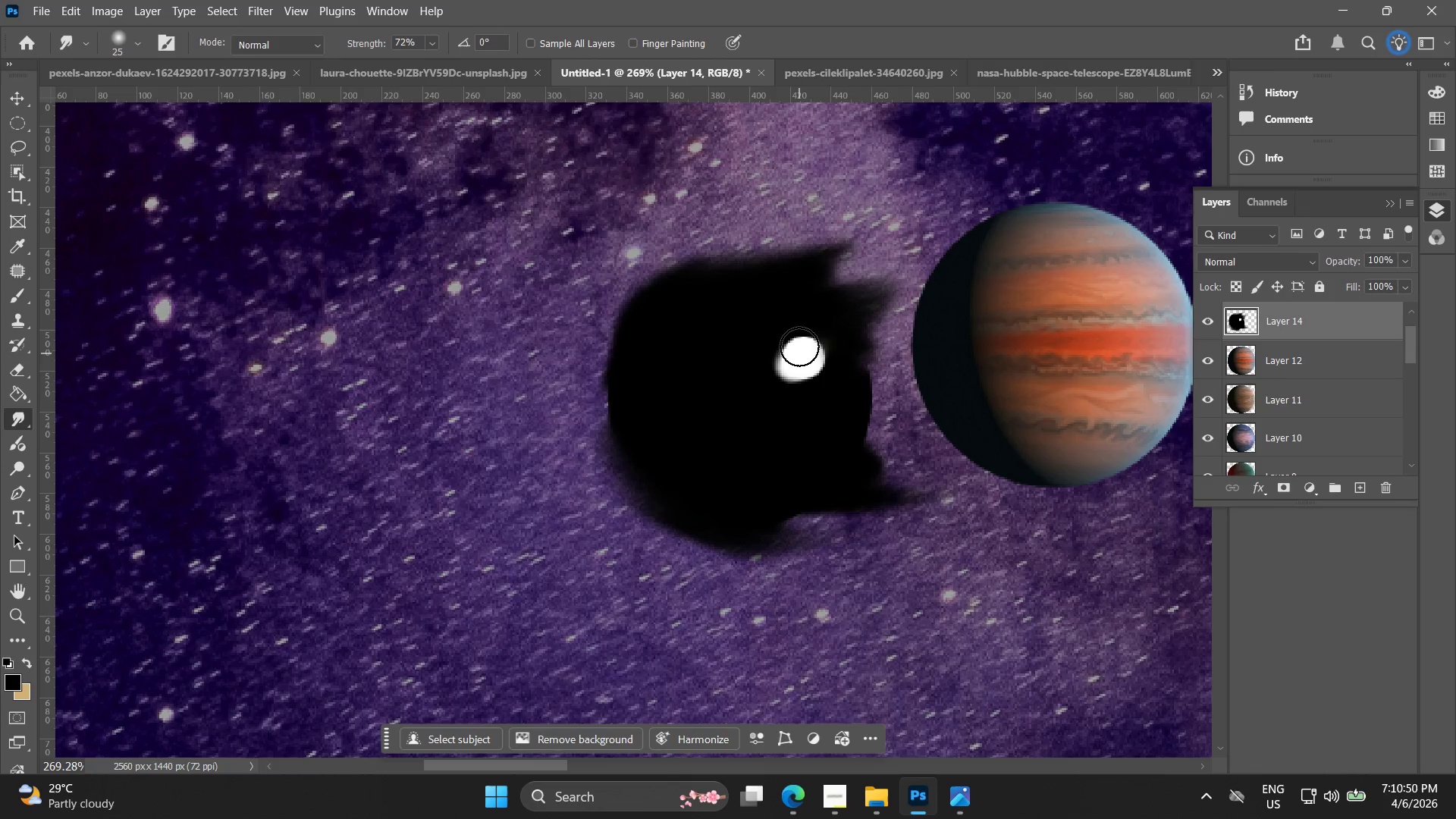 
left_click_drag(start_coordinate=[799, 346], to_coordinate=[814, 336])
 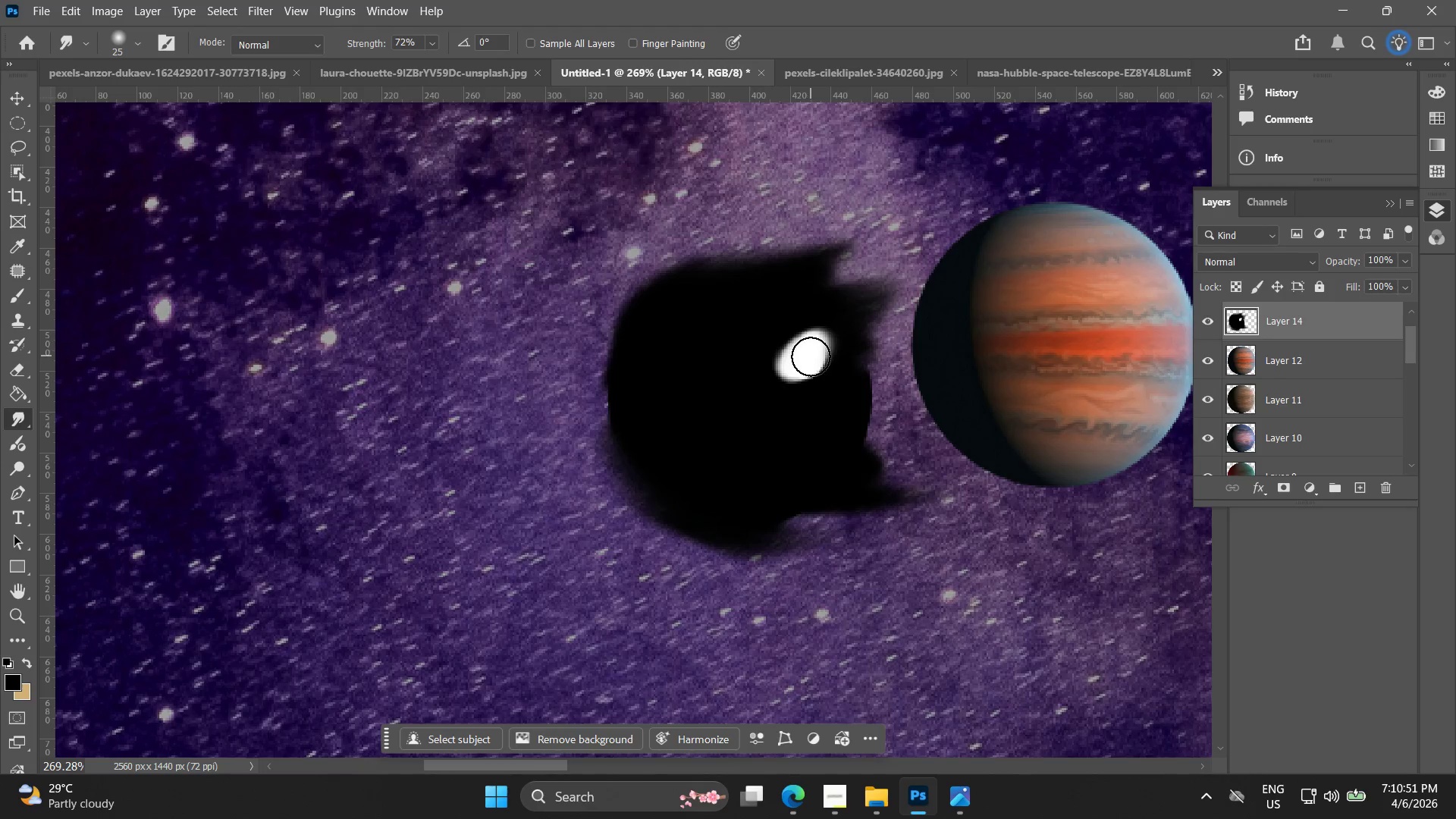 
left_click_drag(start_coordinate=[814, 359], to_coordinate=[821, 359])
 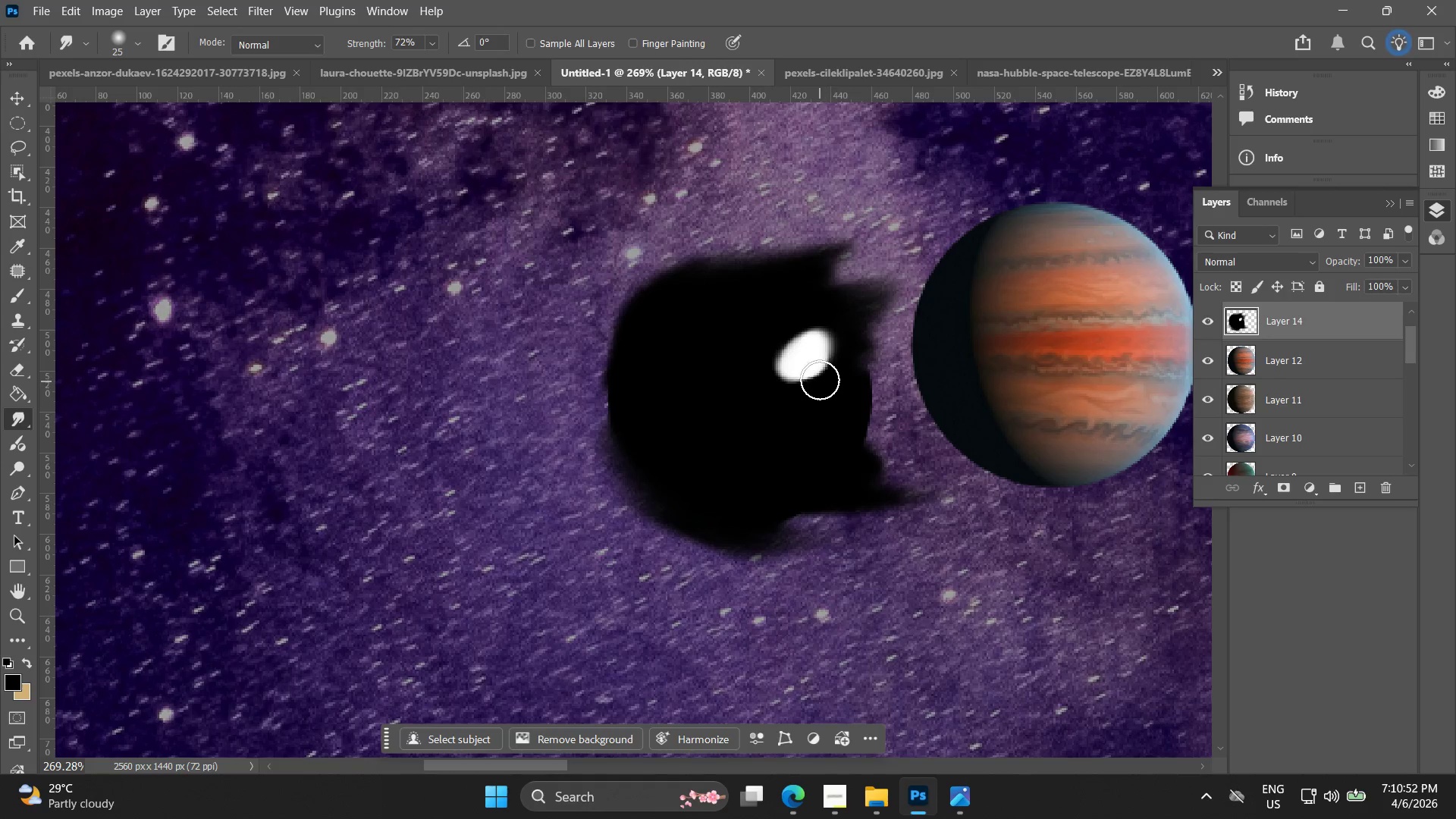 
left_click_drag(start_coordinate=[814, 369], to_coordinate=[811, 362])
 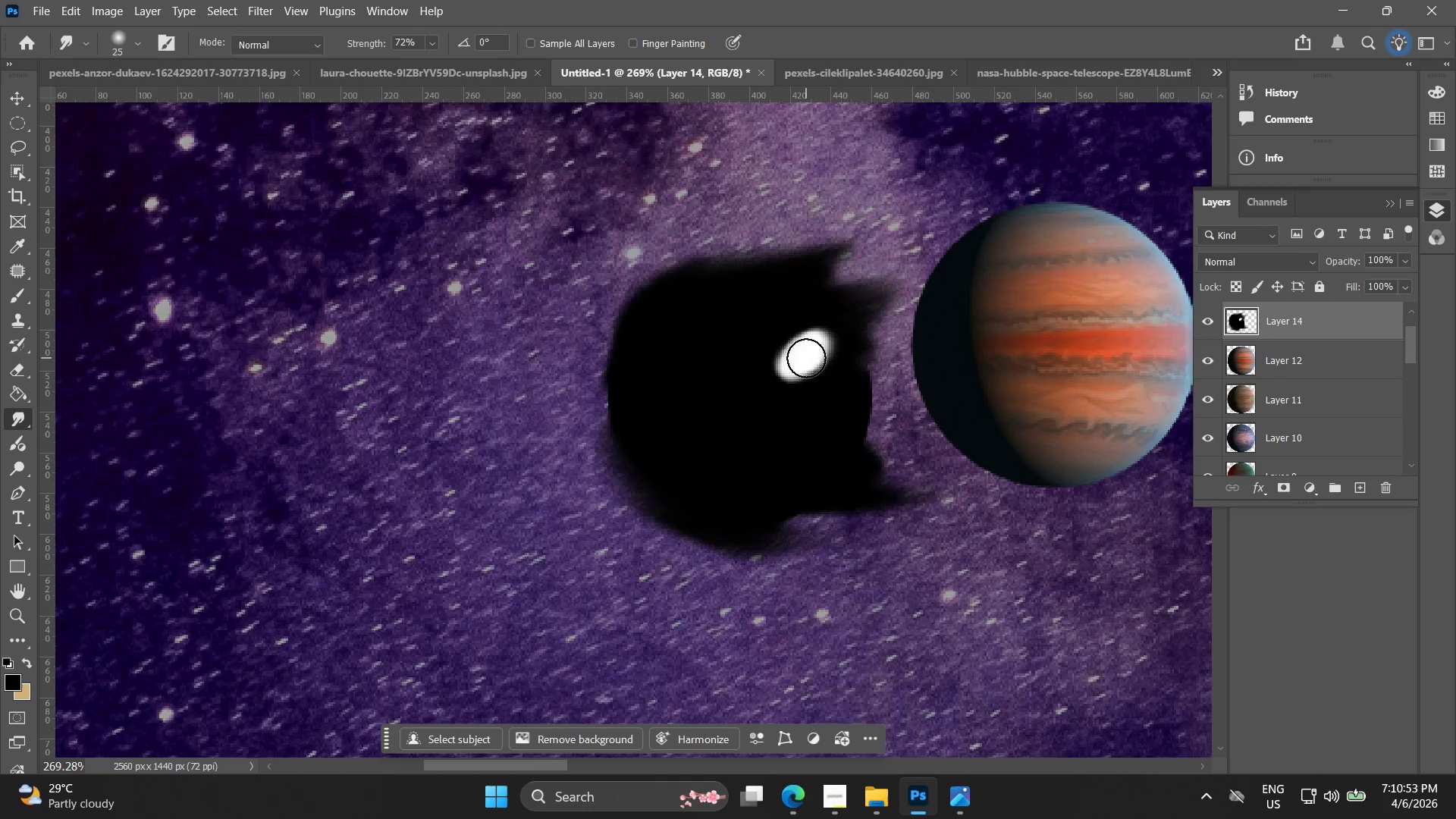 
left_click_drag(start_coordinate=[806, 358], to_coordinate=[799, 355])
 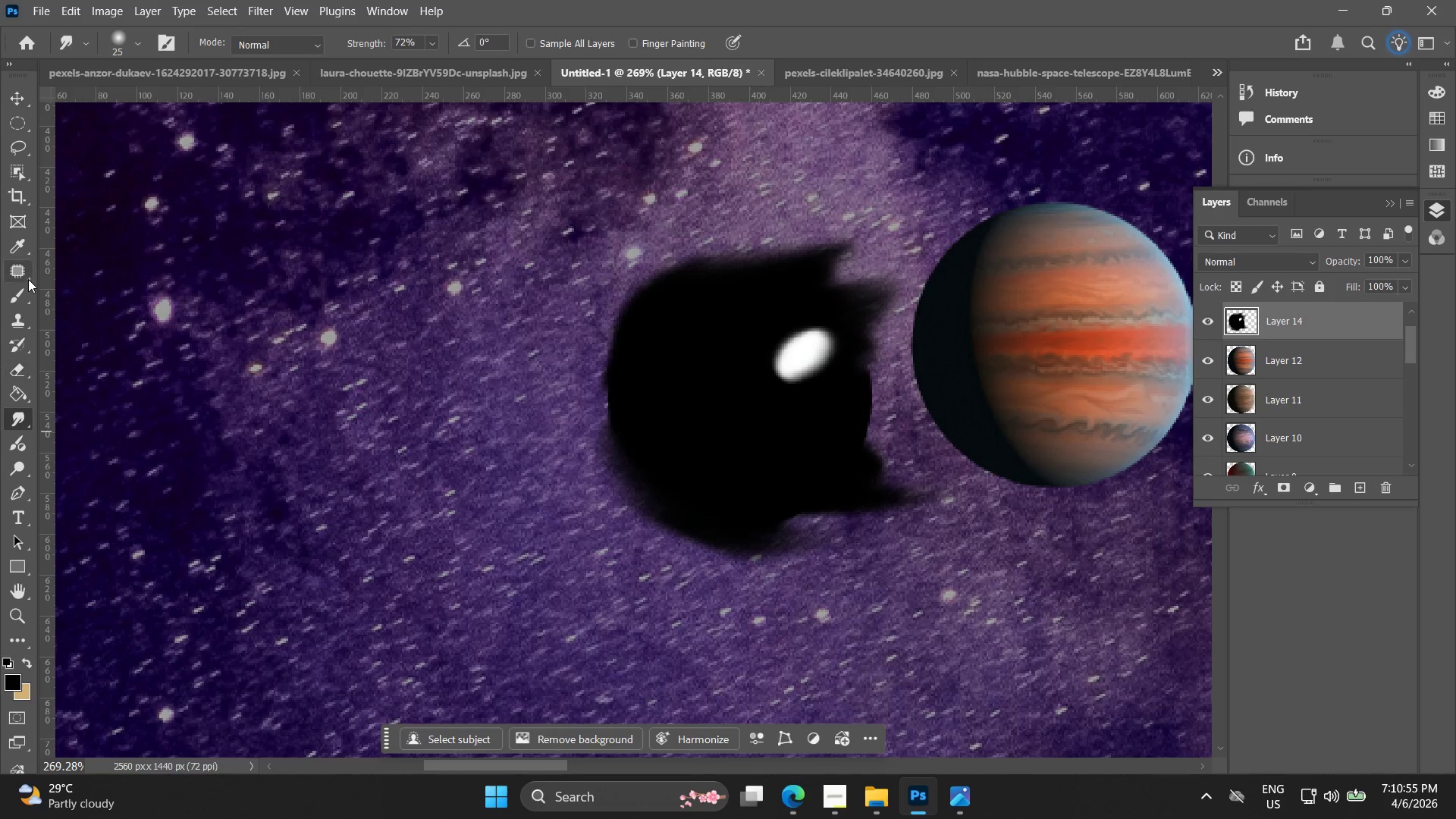 
left_click([14, 300])
 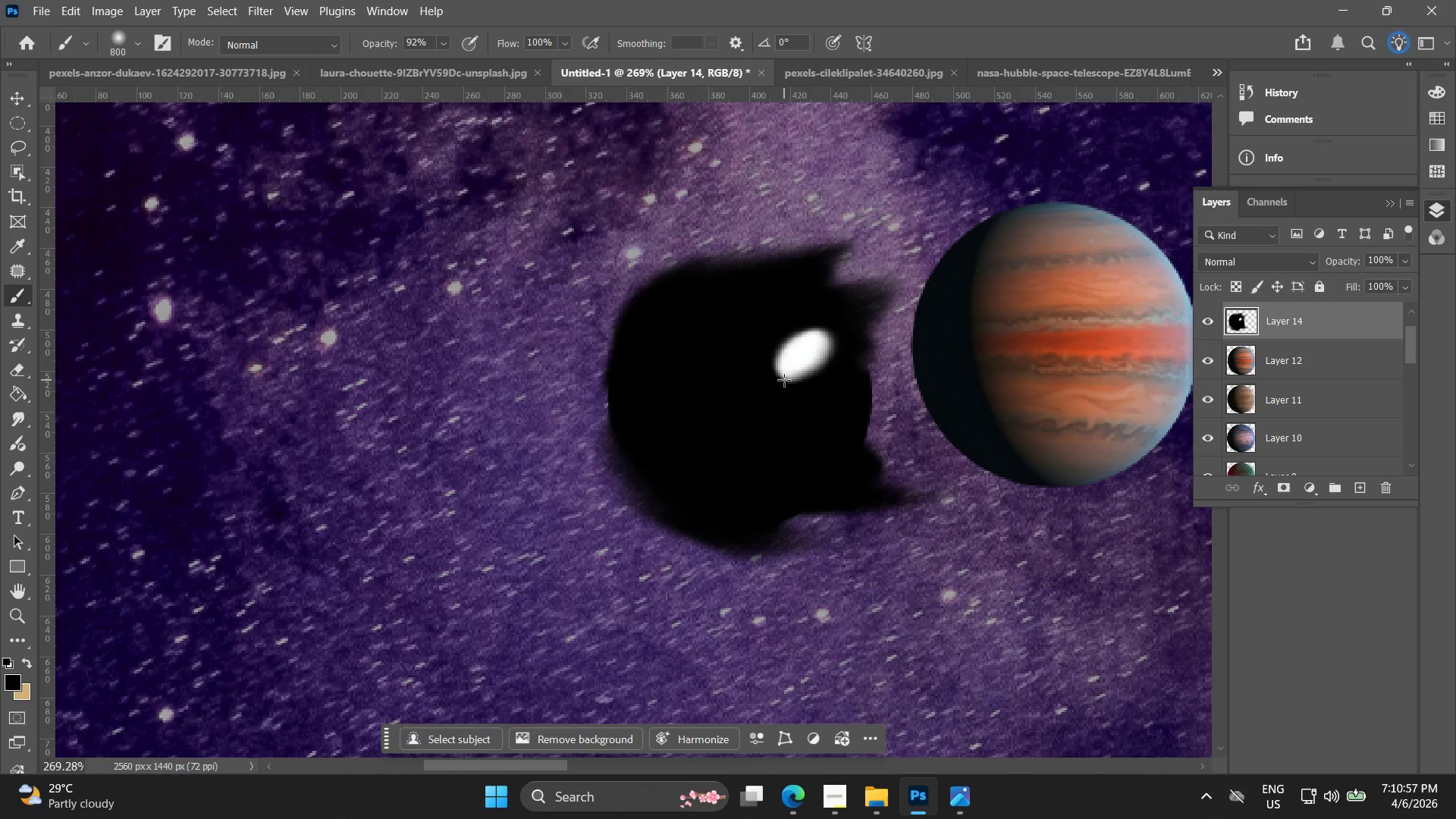 
hold_key(key=BracketRight, duration=1.16)
 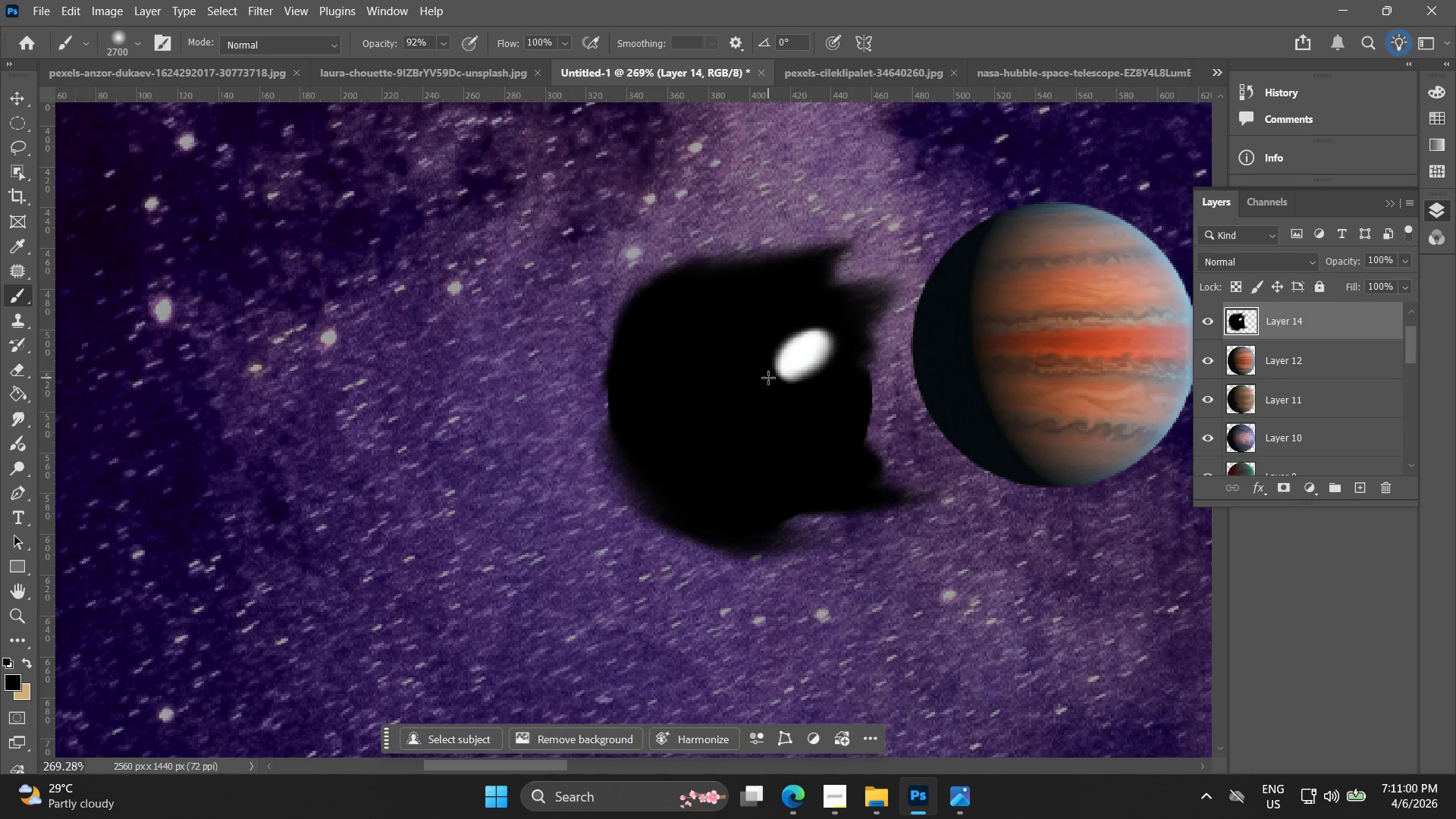 
hold_key(key=BracketLeft, duration=1.51)
 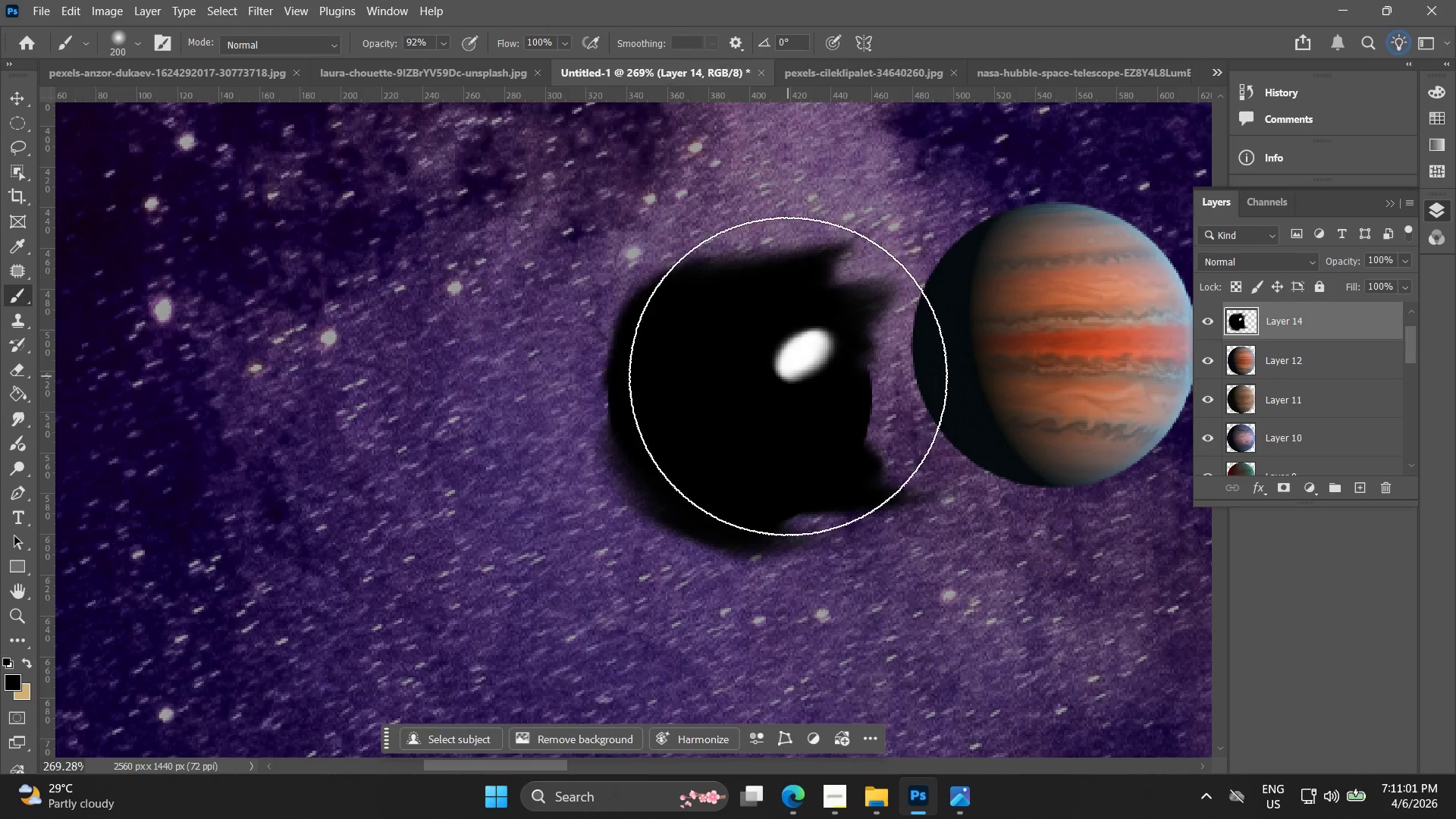 
key(BracketLeft)
 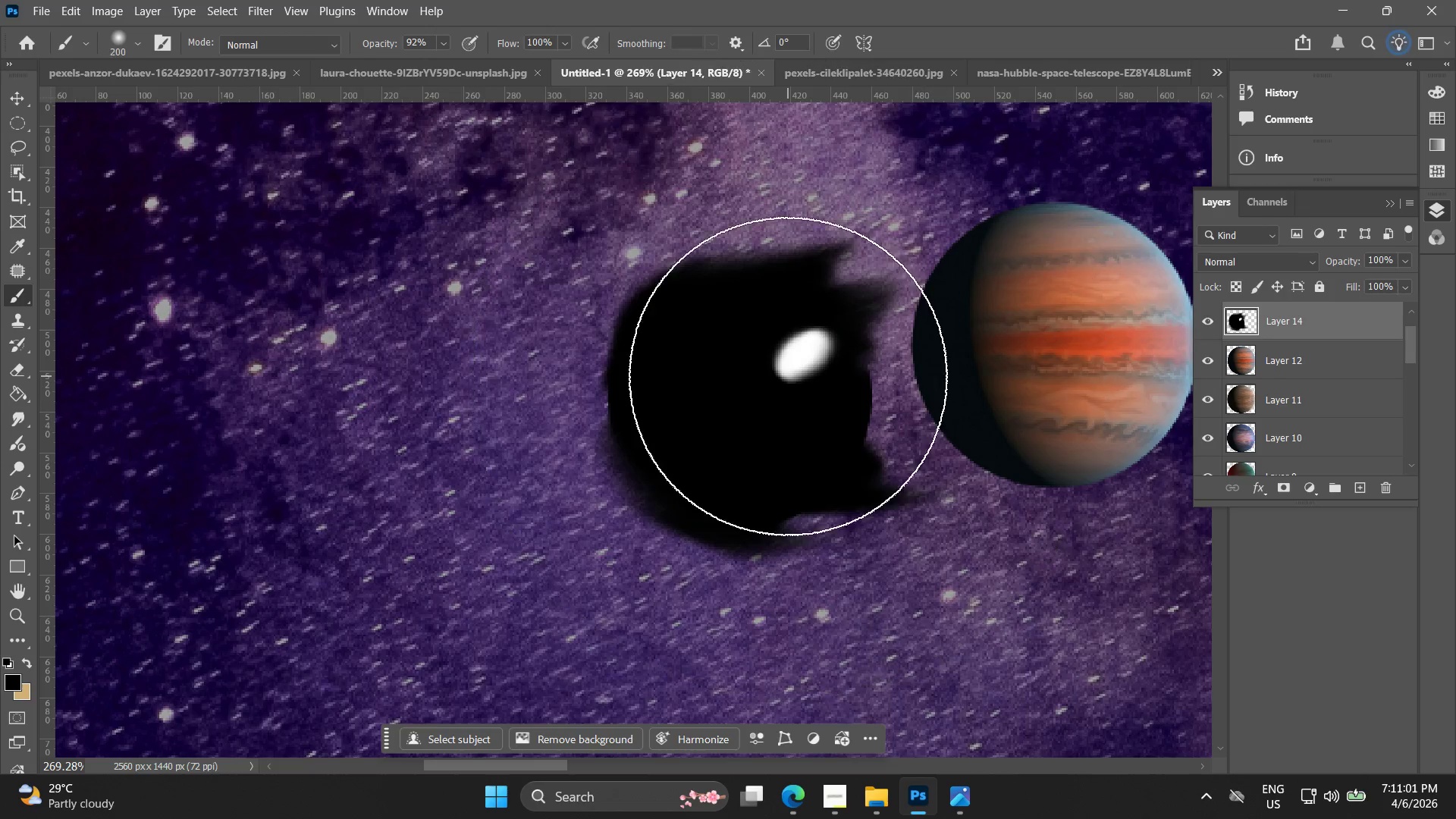 
key(BracketLeft)
 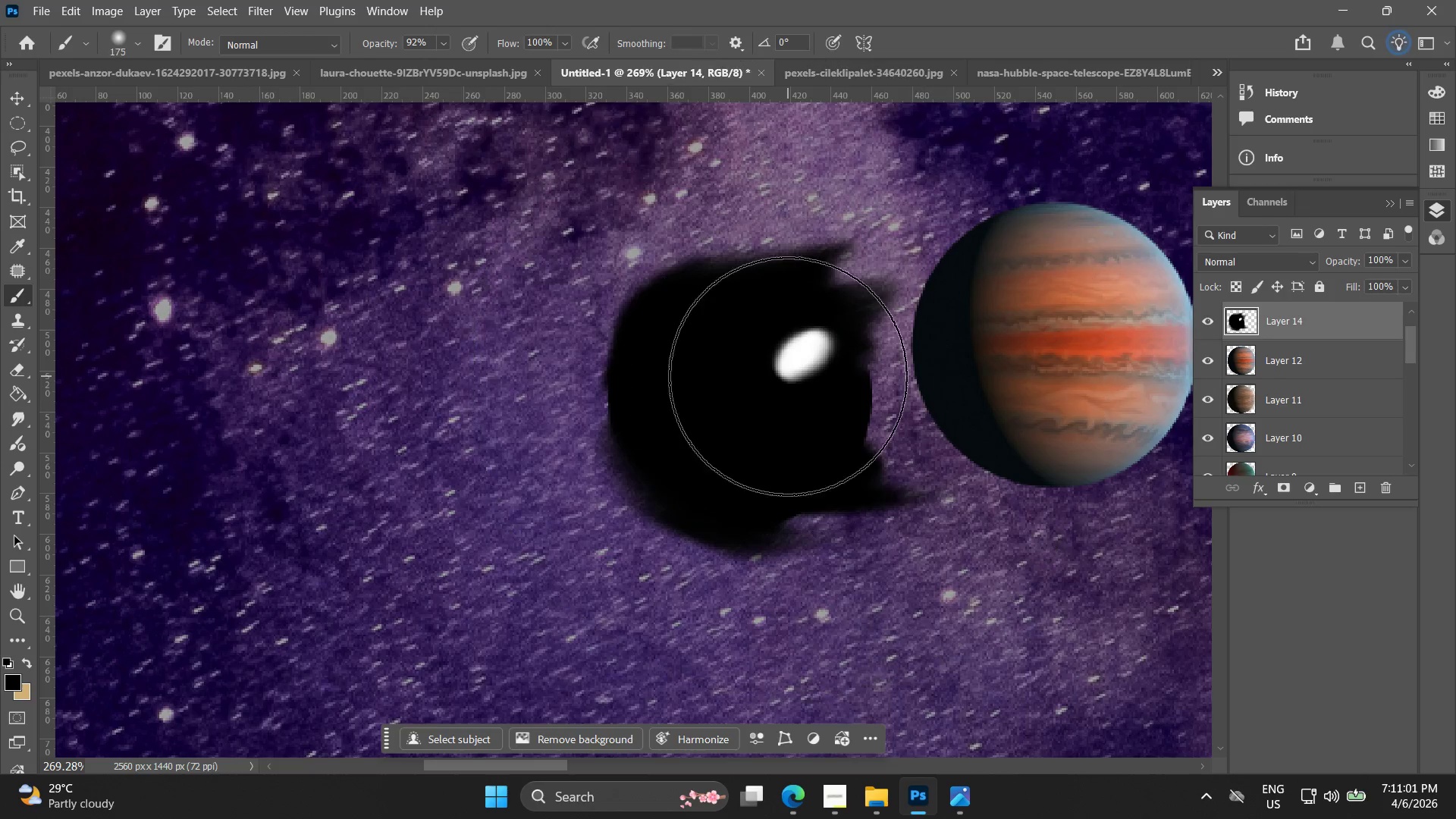 
key(BracketLeft)
 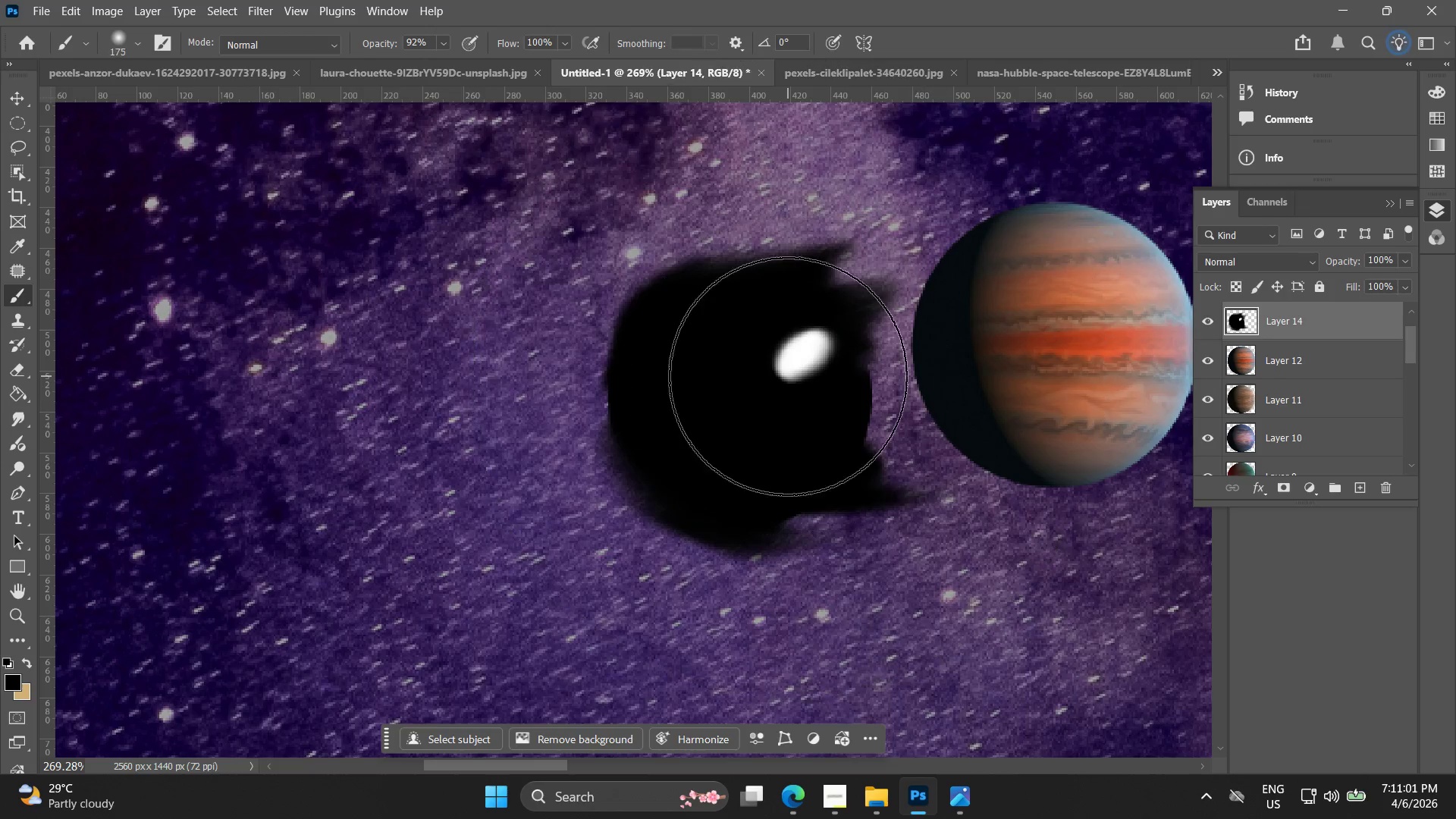 
key(BracketLeft)
 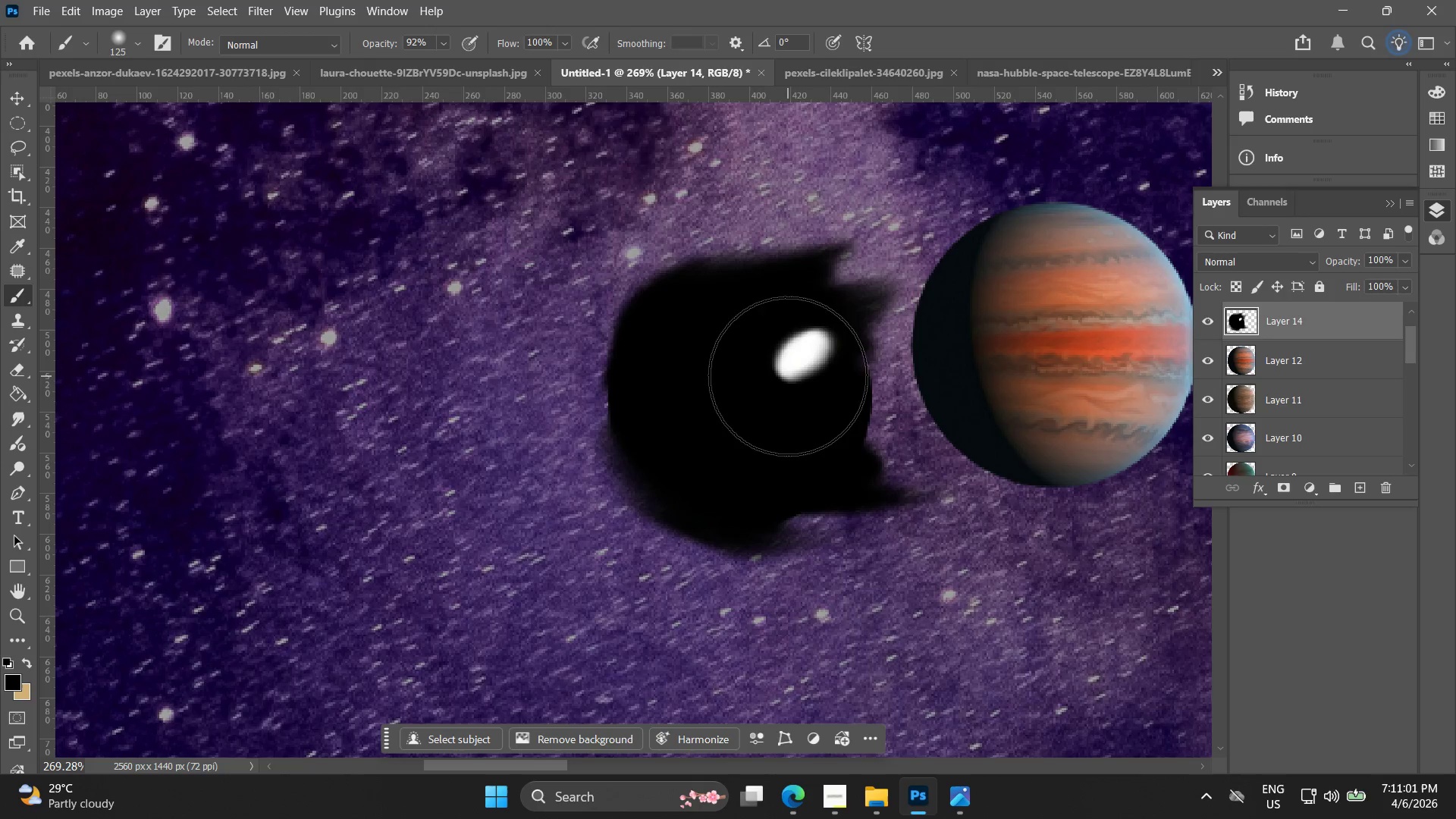 
key(BracketLeft)
 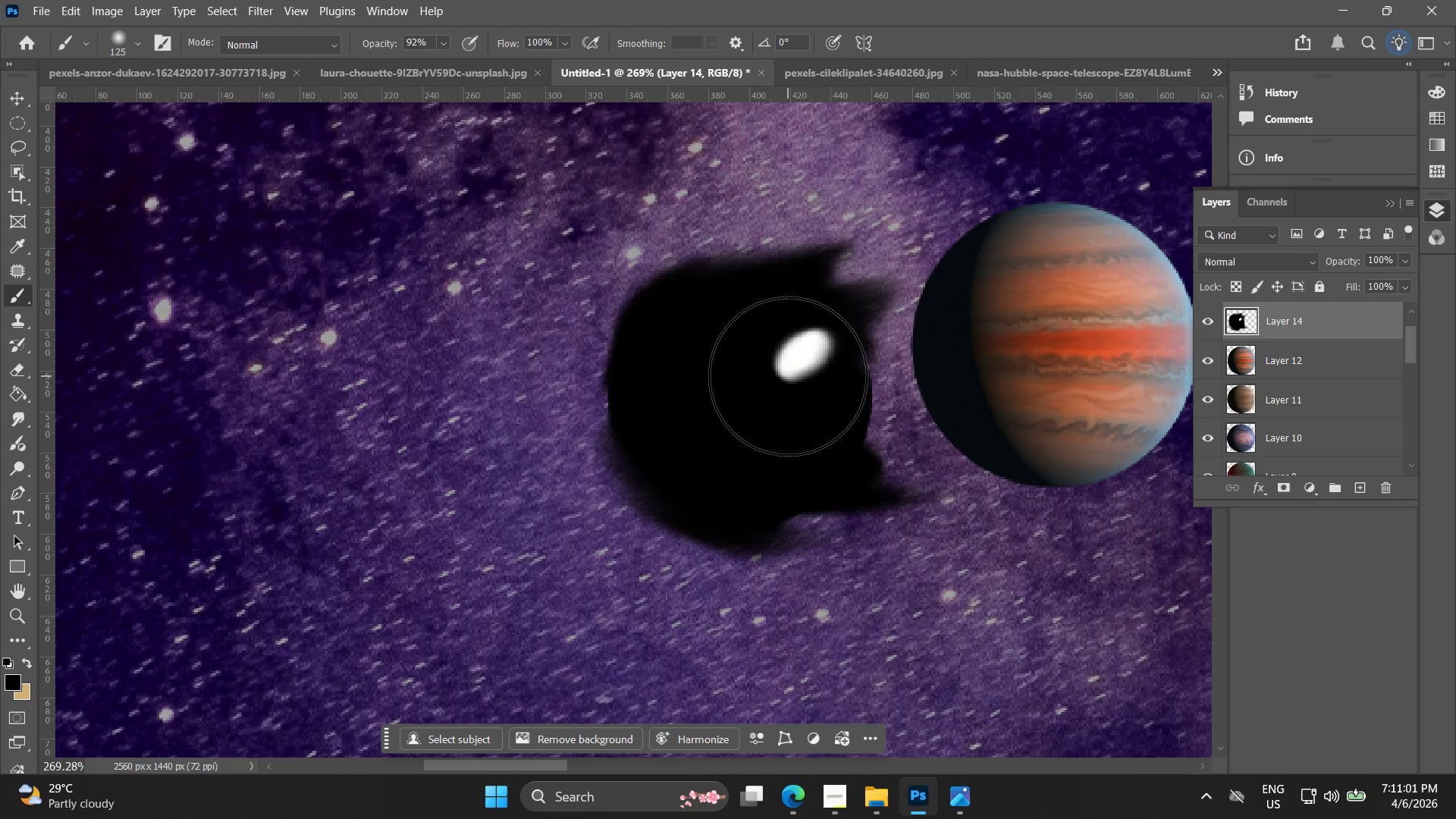 
key(BracketLeft)
 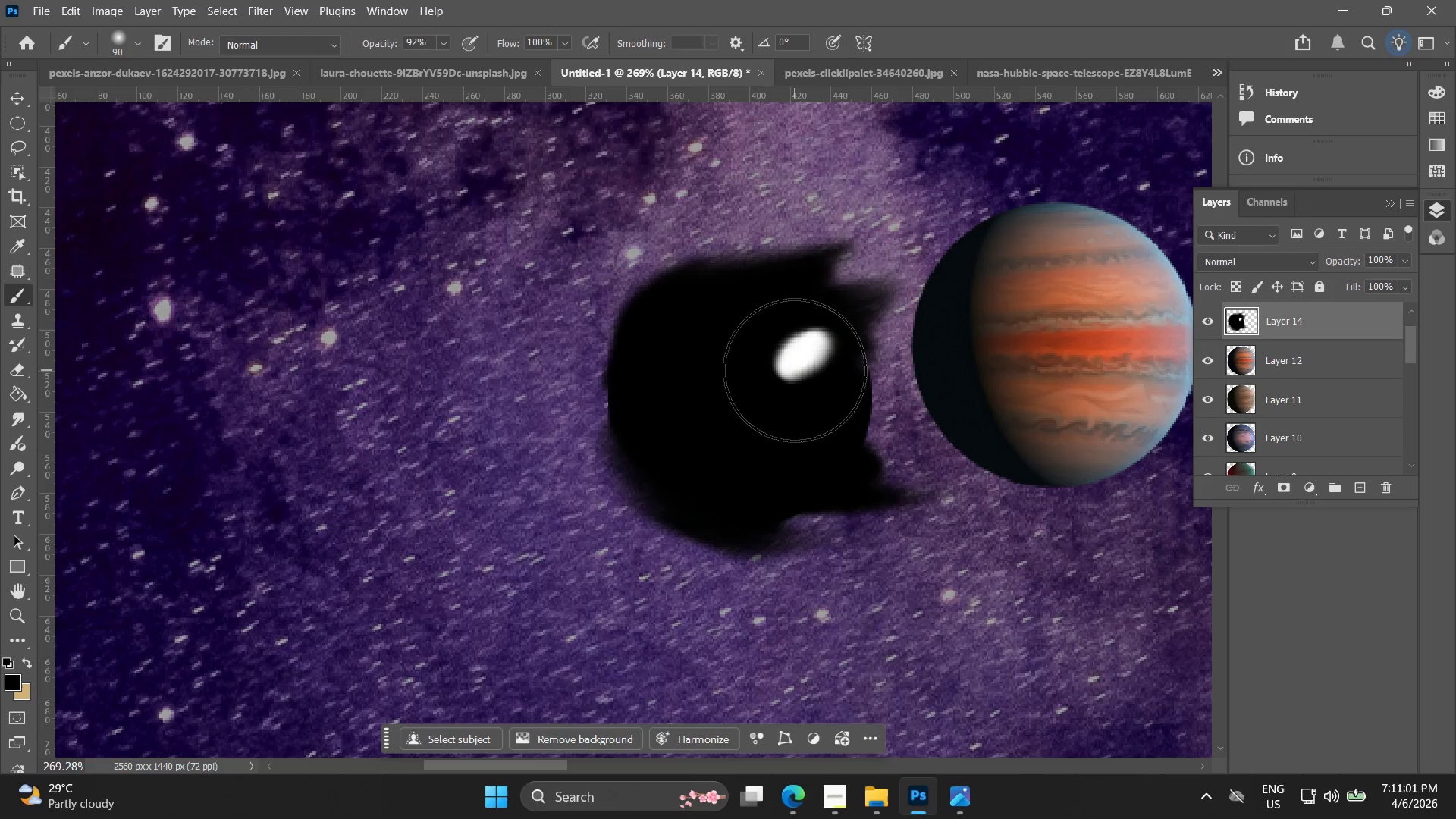 
key(BracketLeft)
 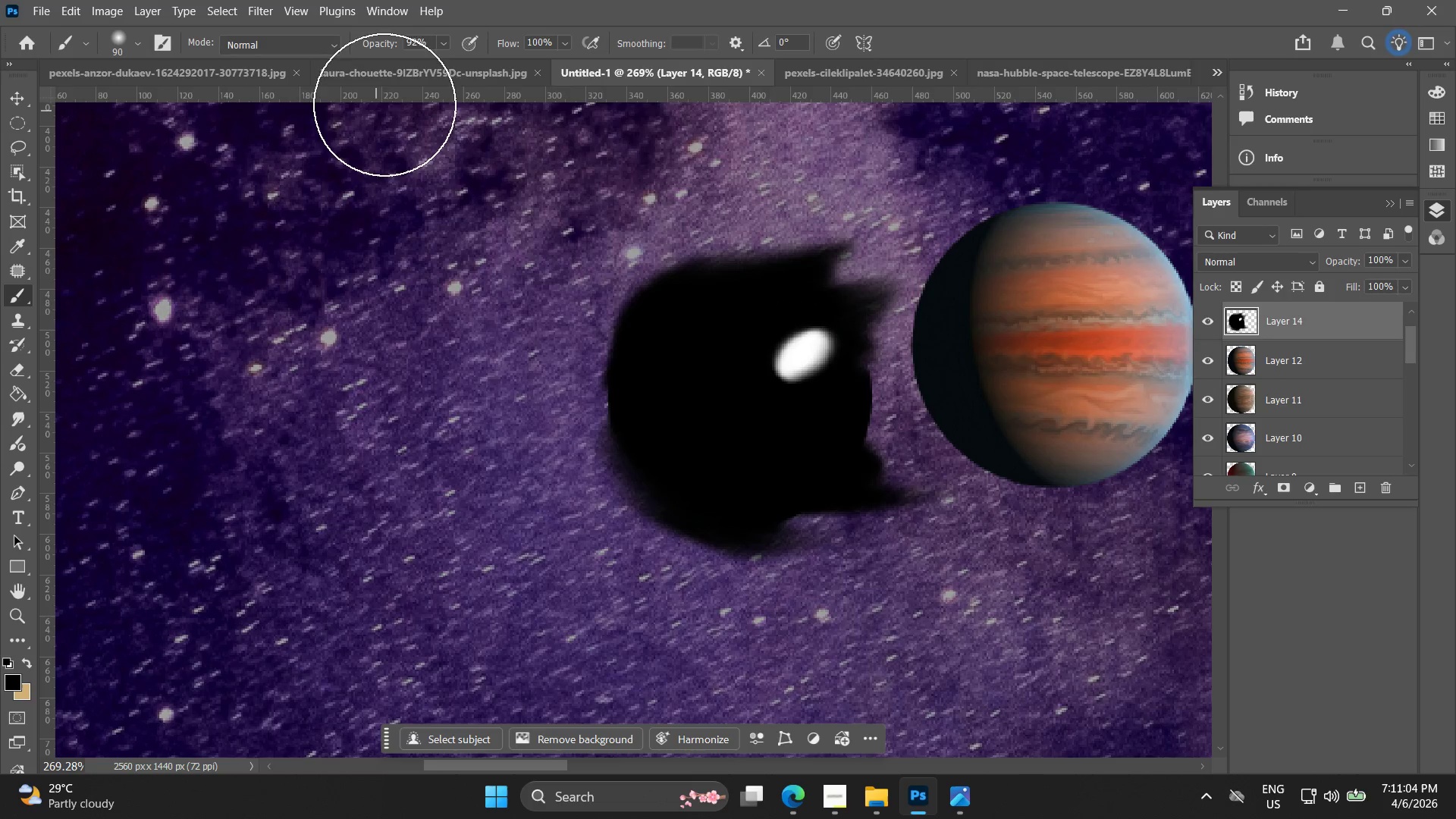 
key(P)
 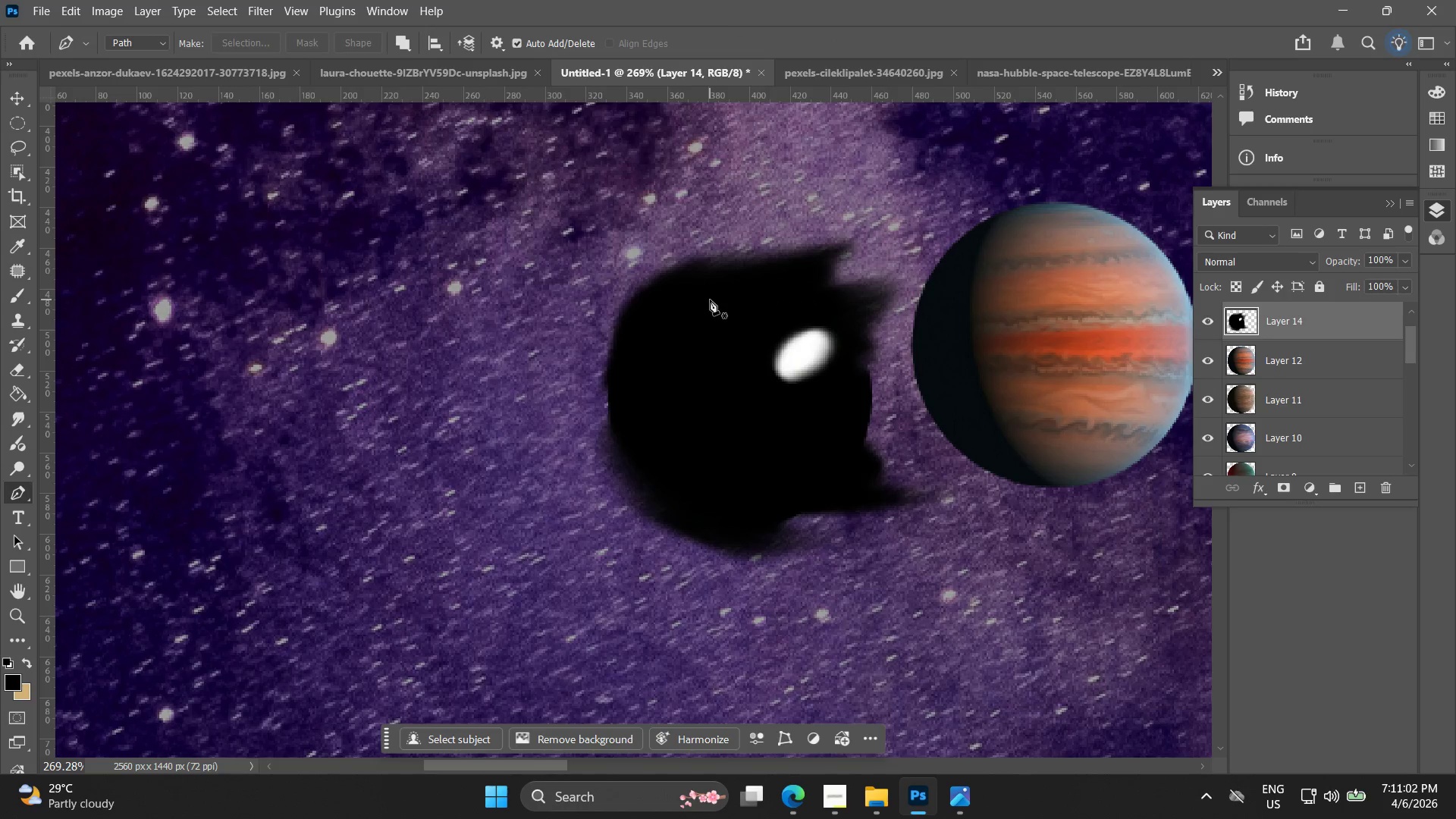 
left_click_drag(start_coordinate=[389, 42], to_coordinate=[346, 46])
 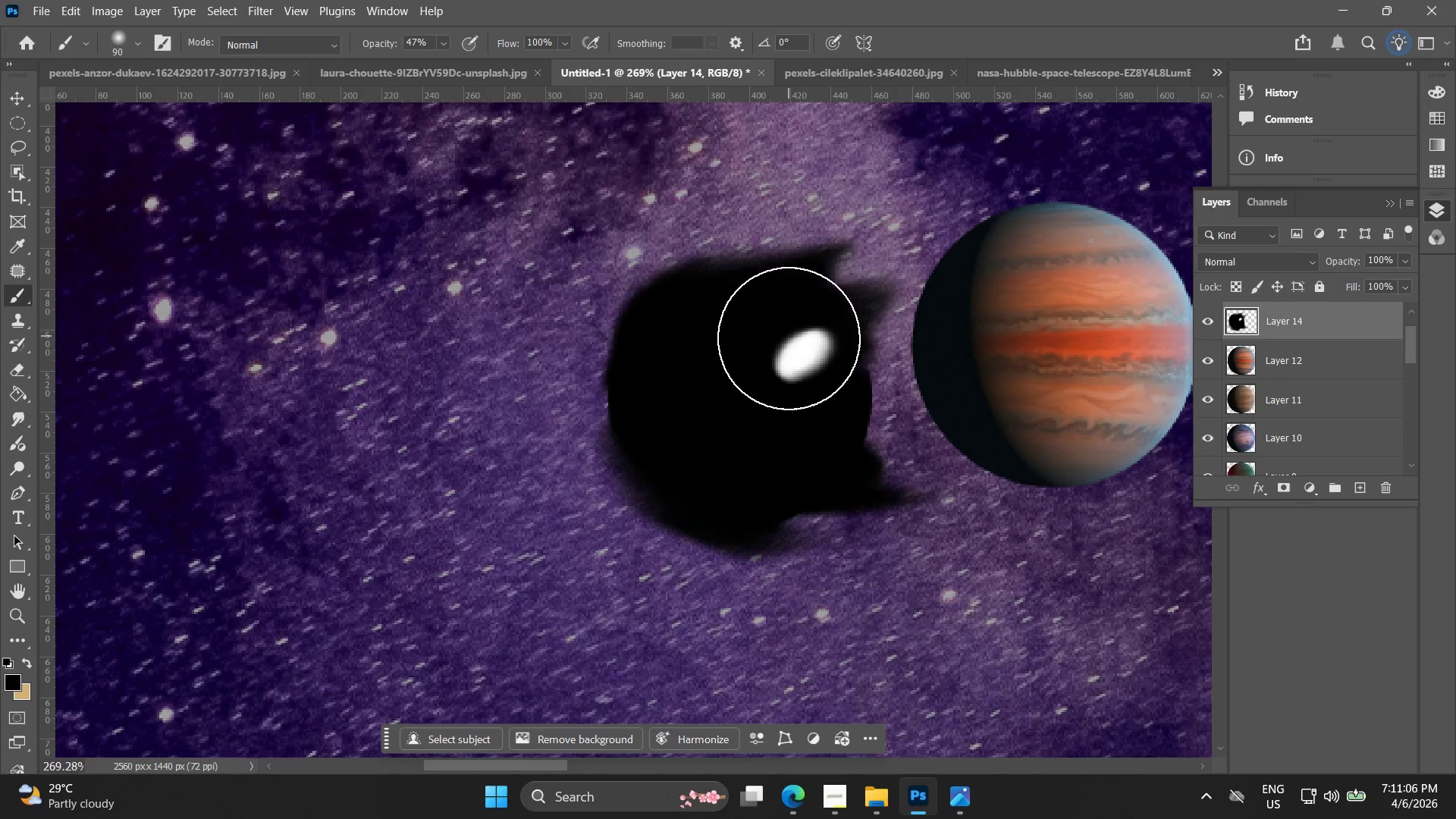 
left_click_drag(start_coordinate=[805, 341], to_coordinate=[785, 363])
 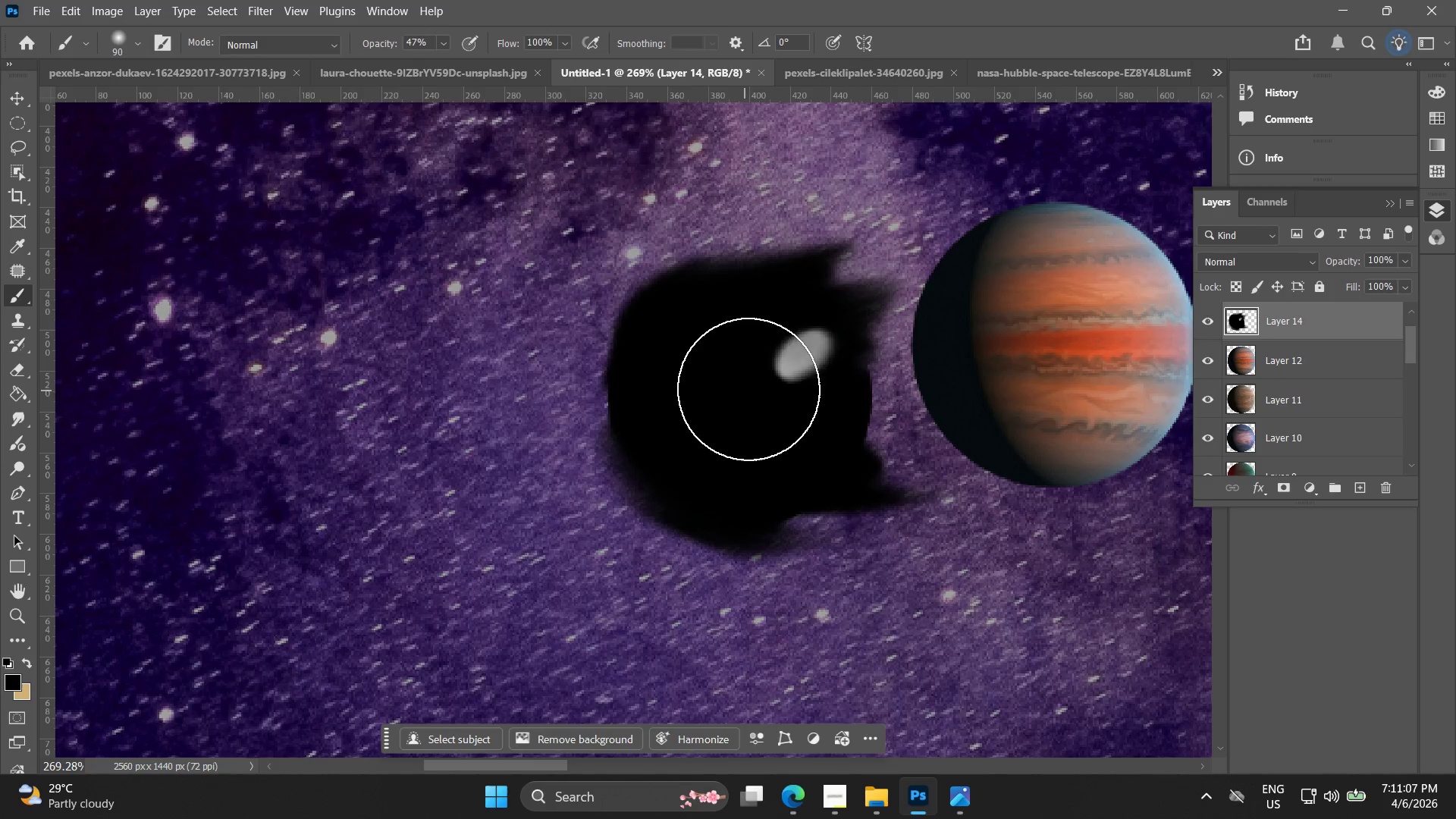 
left_click([767, 380])
 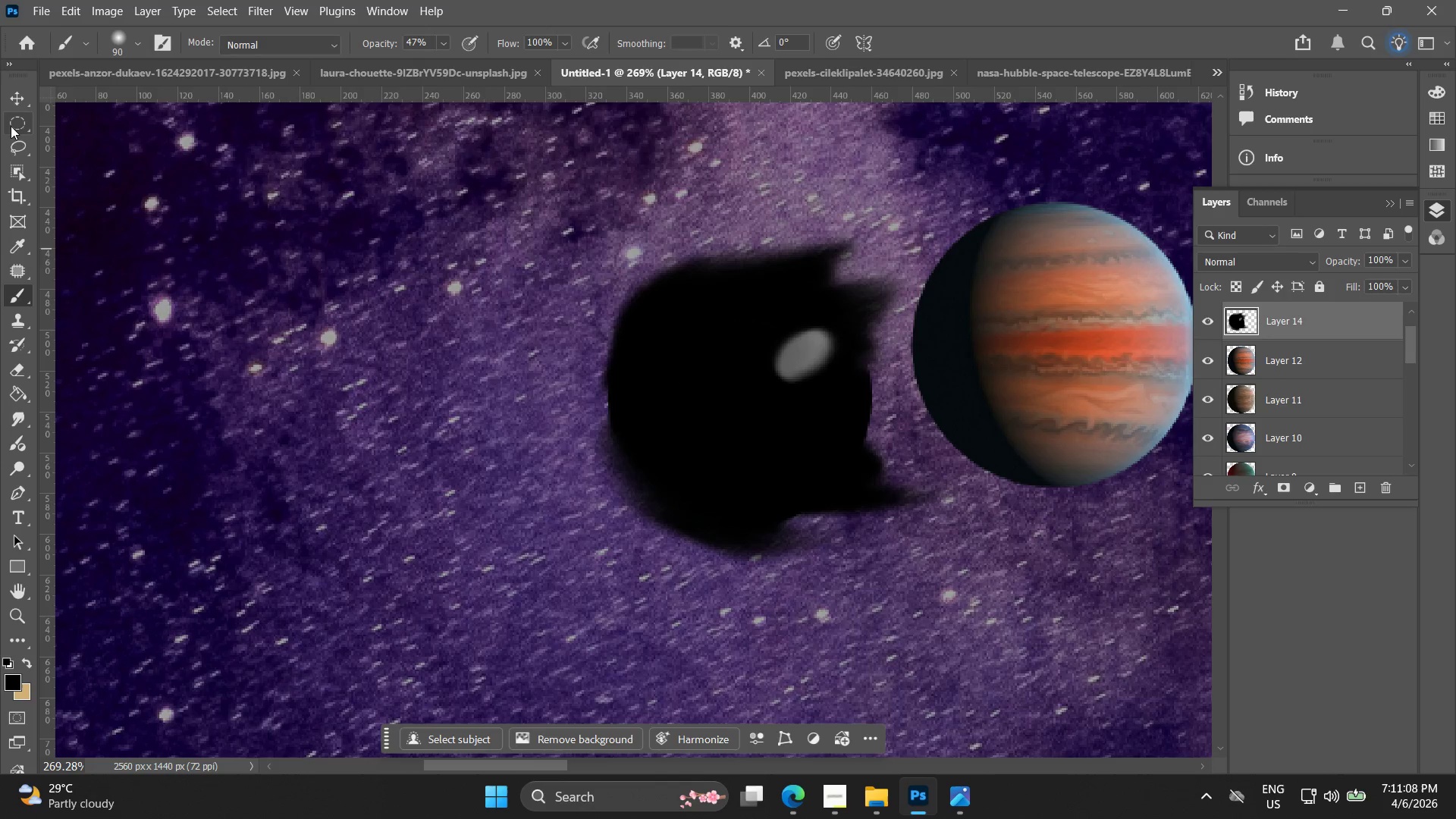 
left_click([17, 86])
 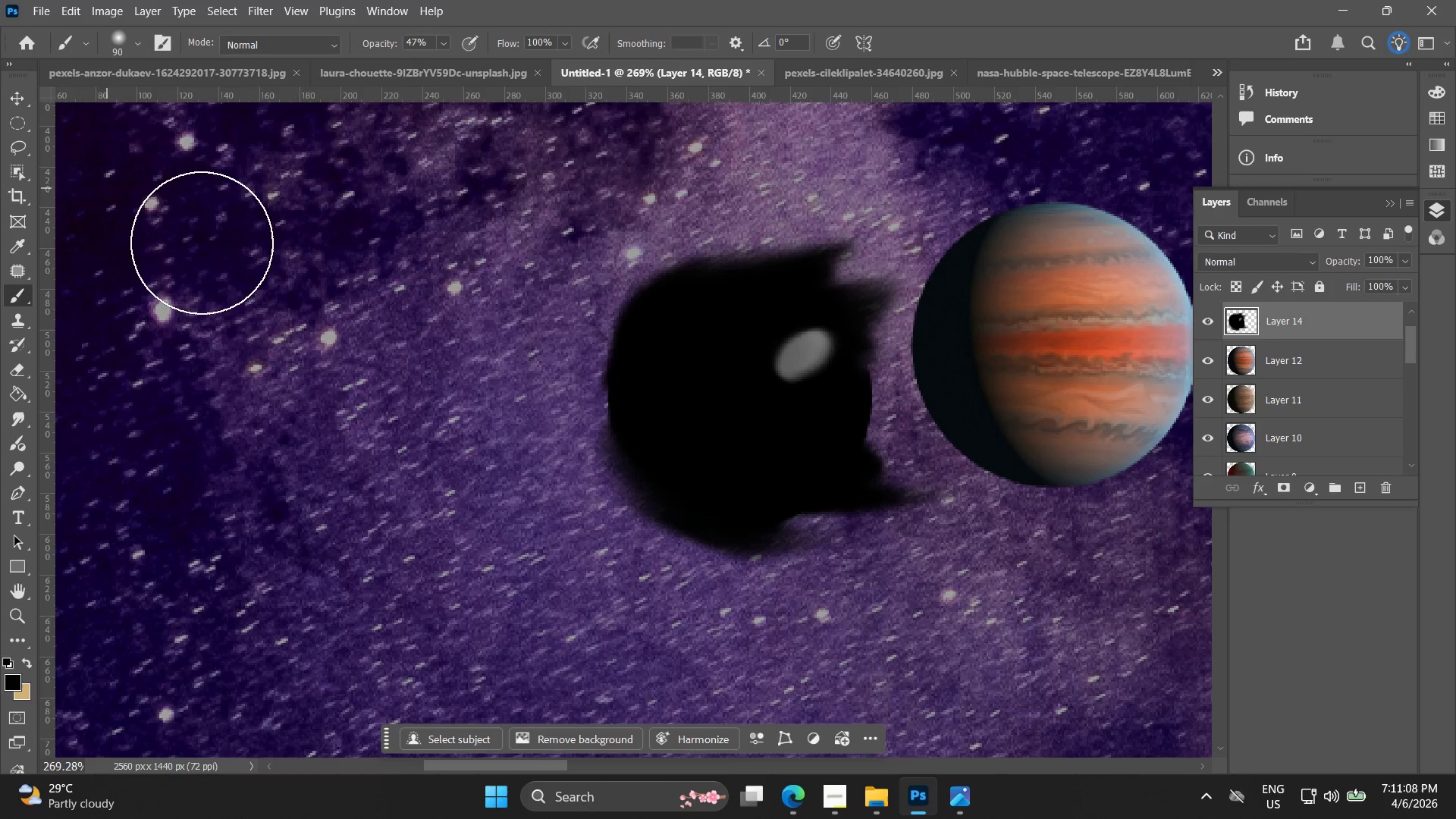 
hold_key(key=AltLeft, duration=0.55)
 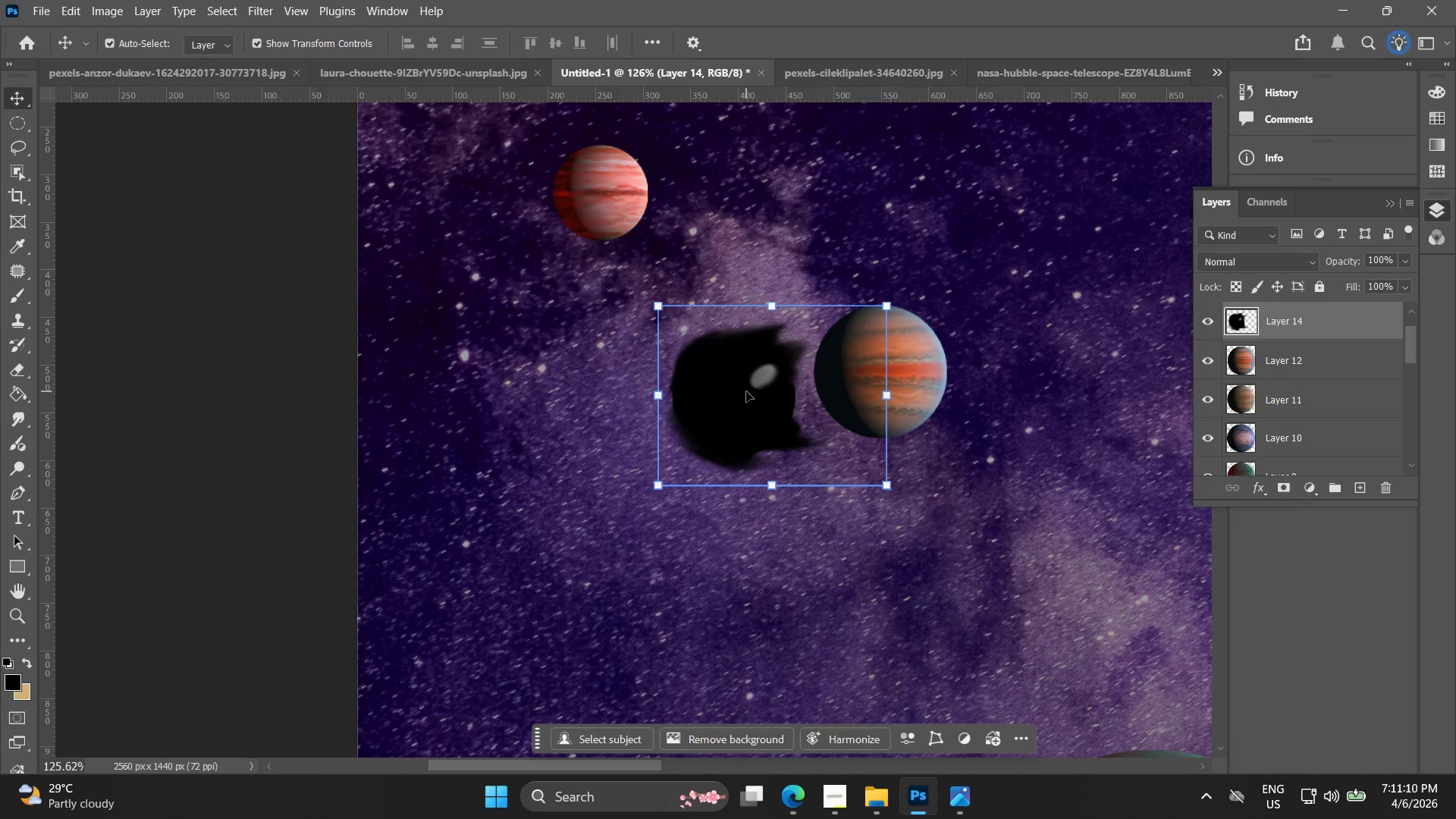 
key(V)
 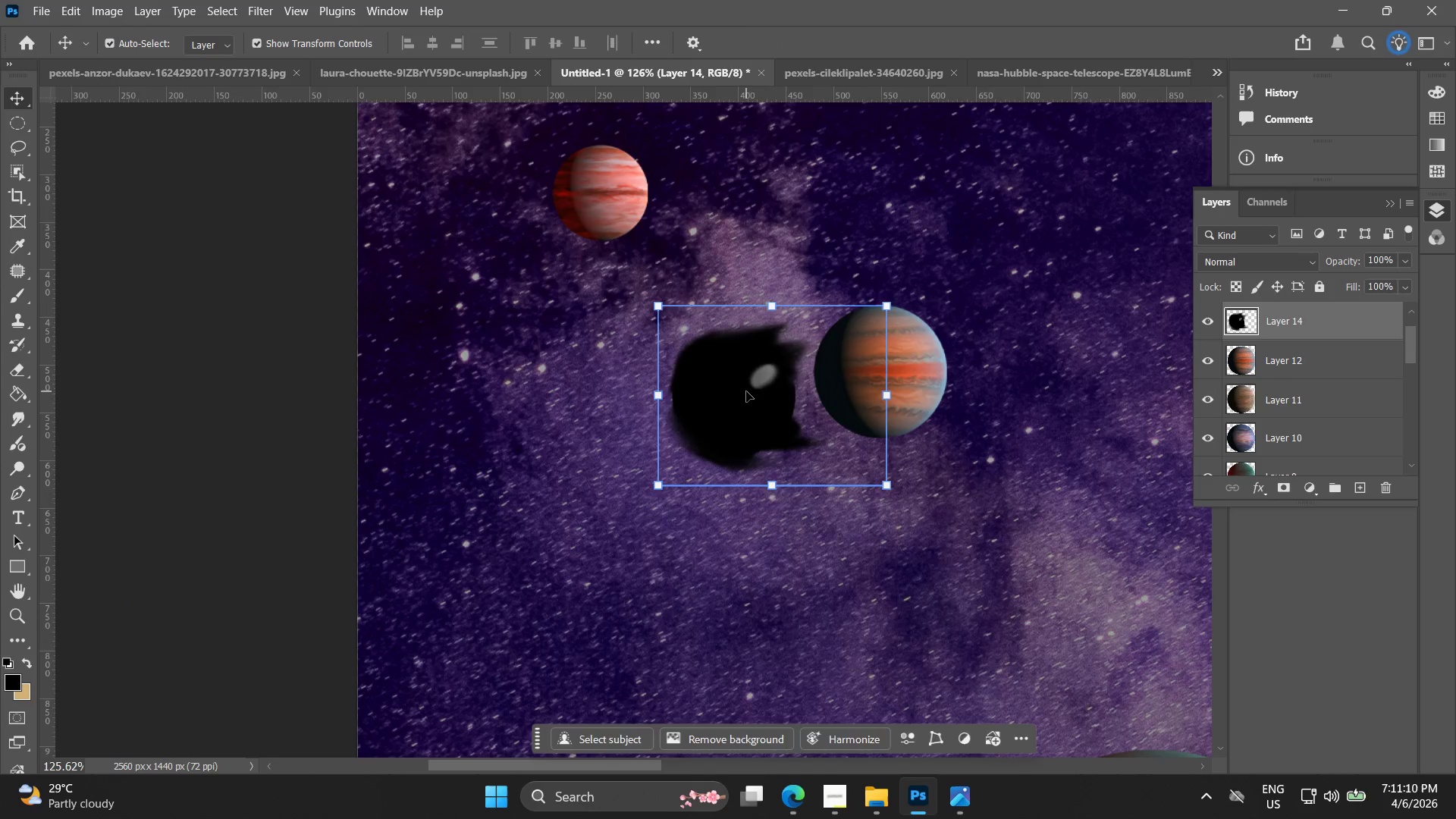 
scroll: coordinate [724, 384], scroll_direction: down, amount: 8.0
 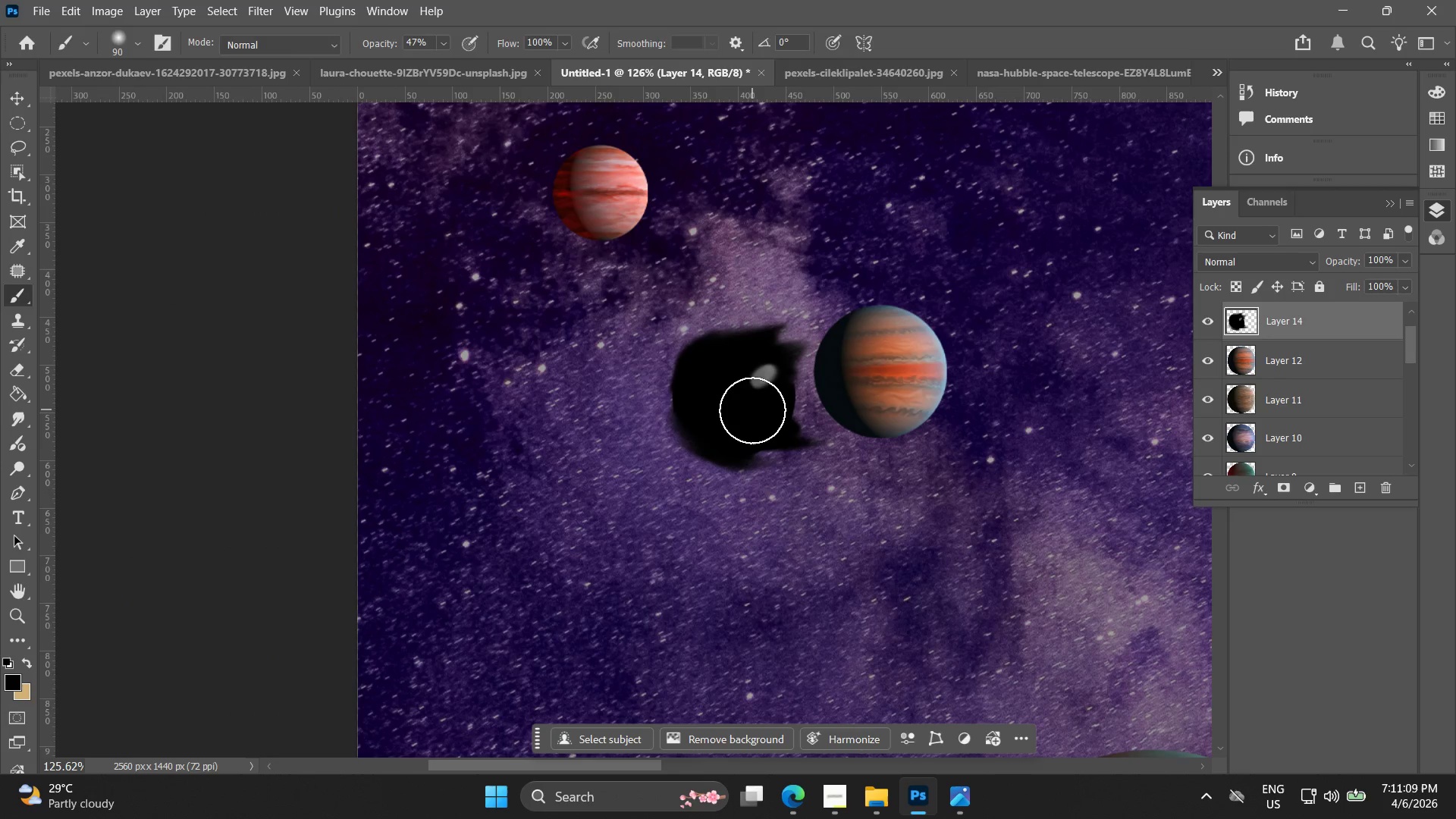 
left_click_drag(start_coordinate=[746, 391], to_coordinate=[833, 294])
 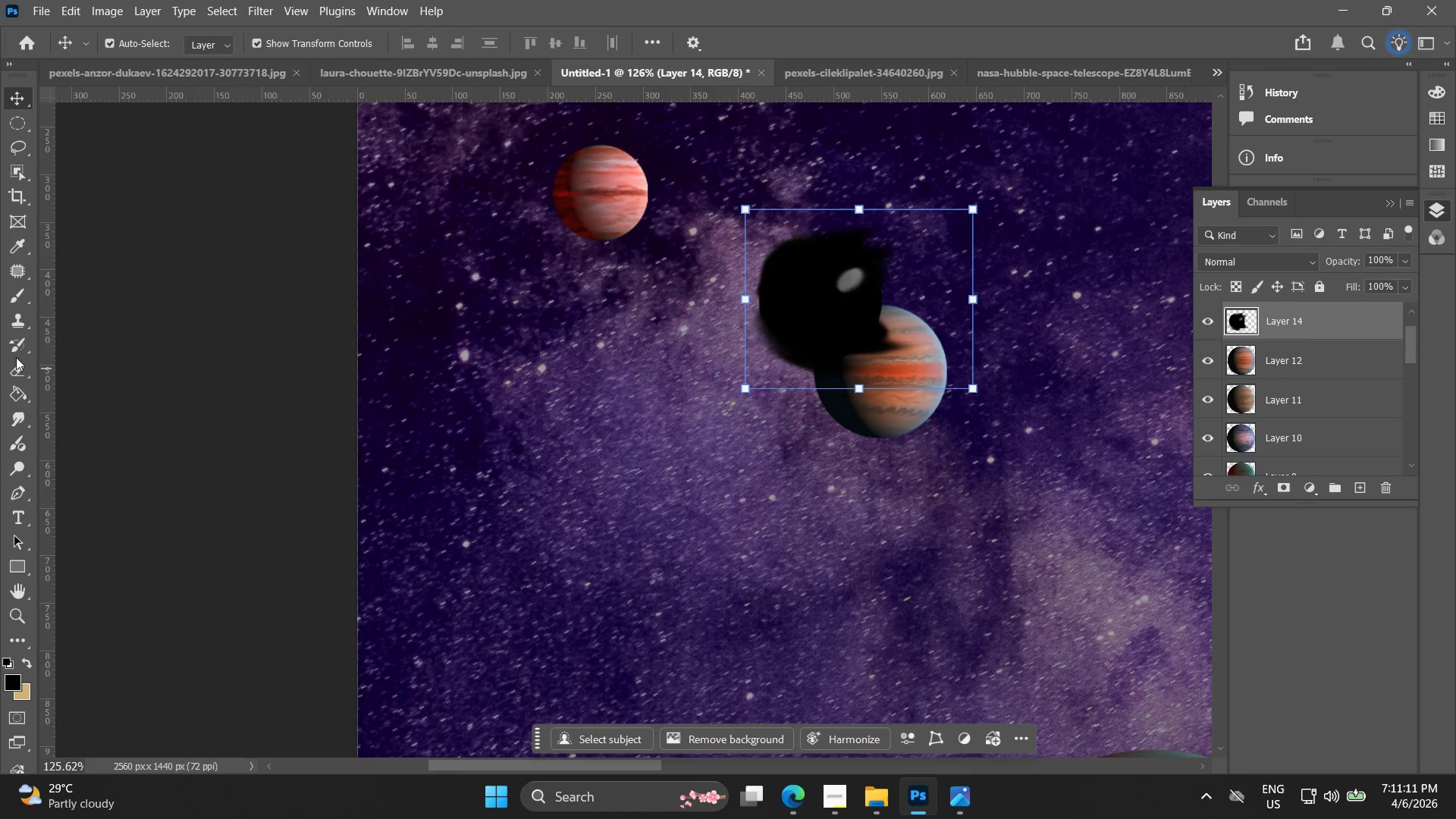 
left_click_drag(start_coordinate=[17, 363], to_coordinate=[20, 364])
 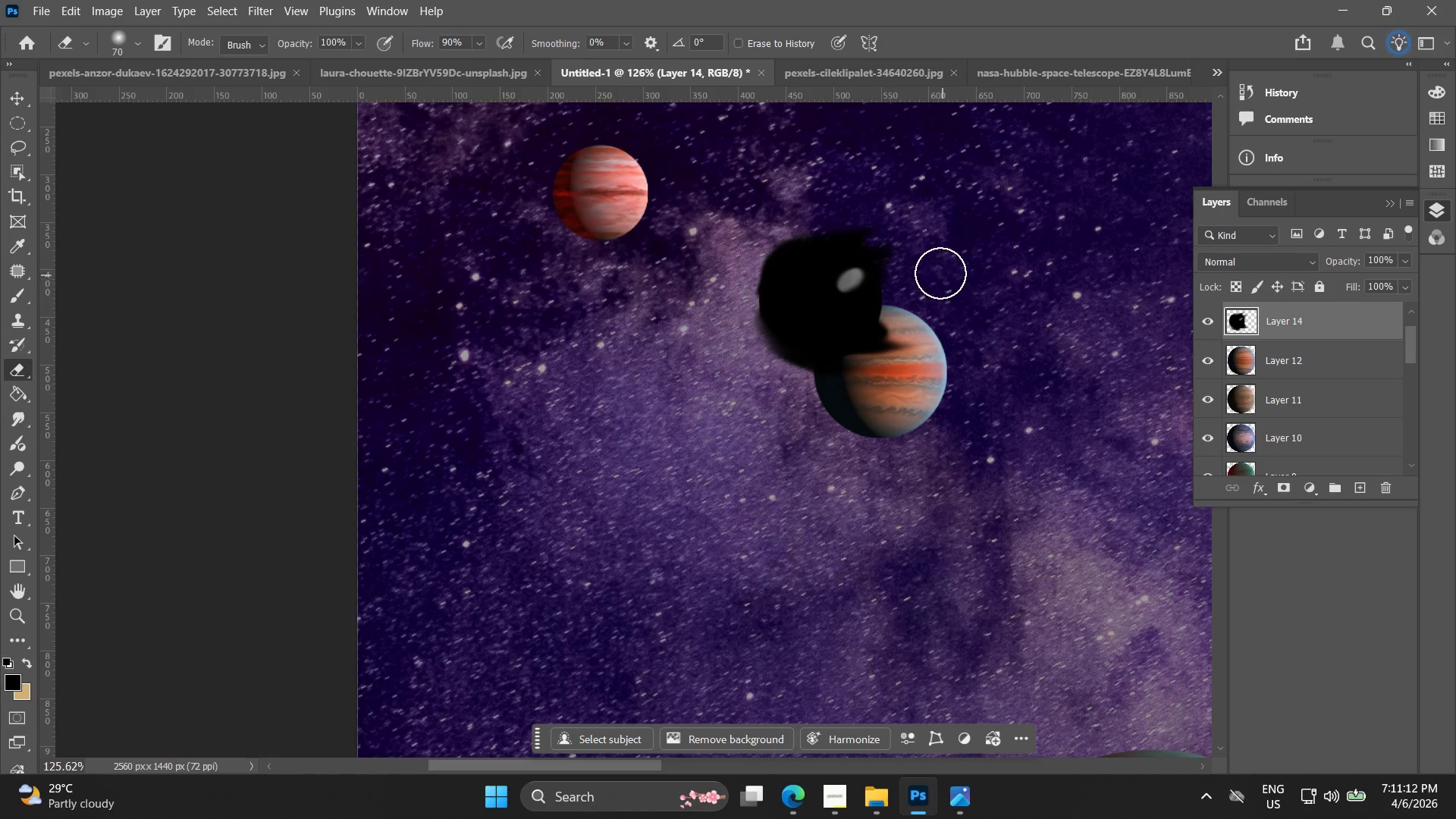 
left_click_drag(start_coordinate=[939, 234], to_coordinate=[950, 399])
 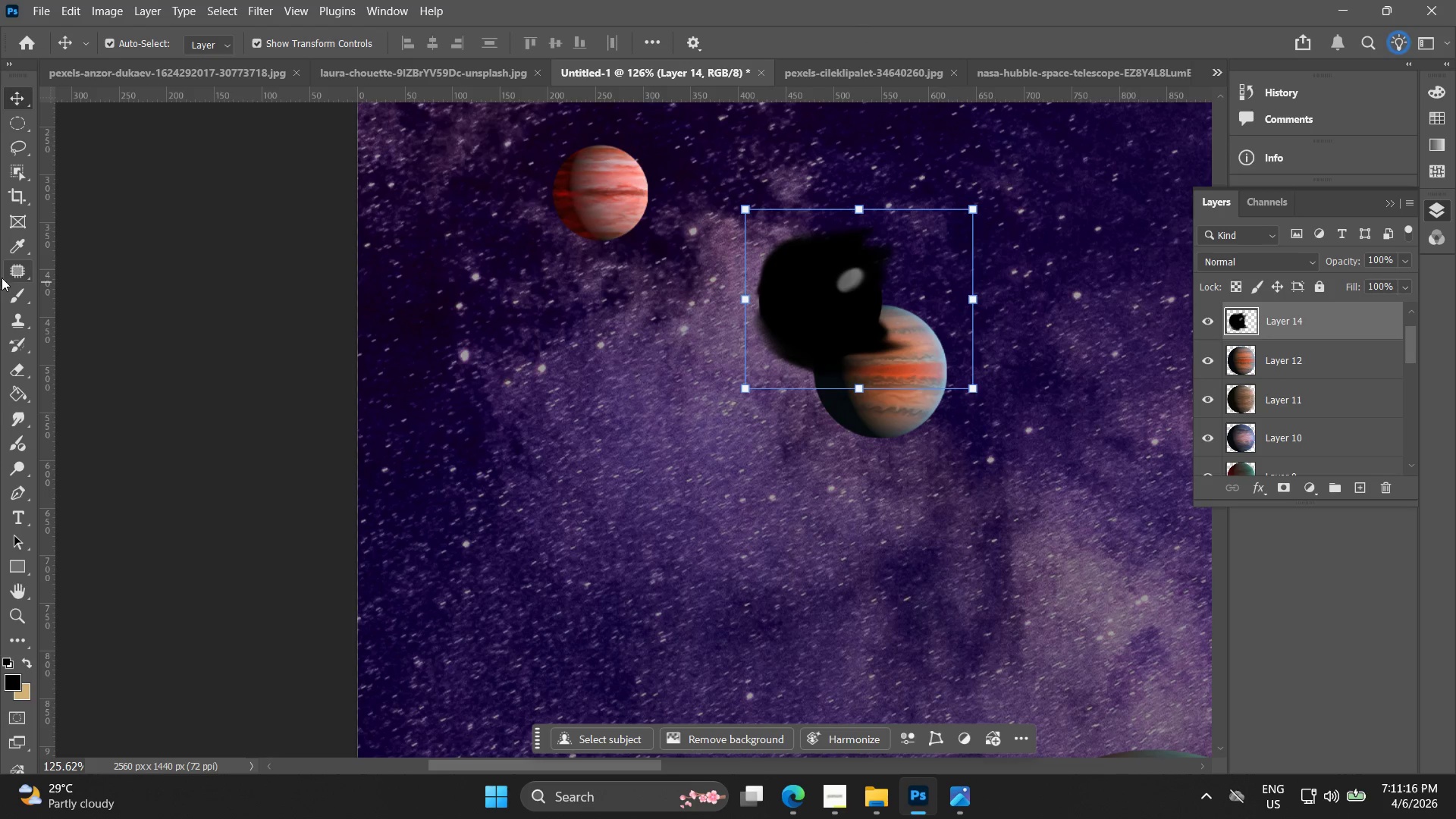 
left_click_drag(start_coordinate=[17, 362], to_coordinate=[20, 365])
 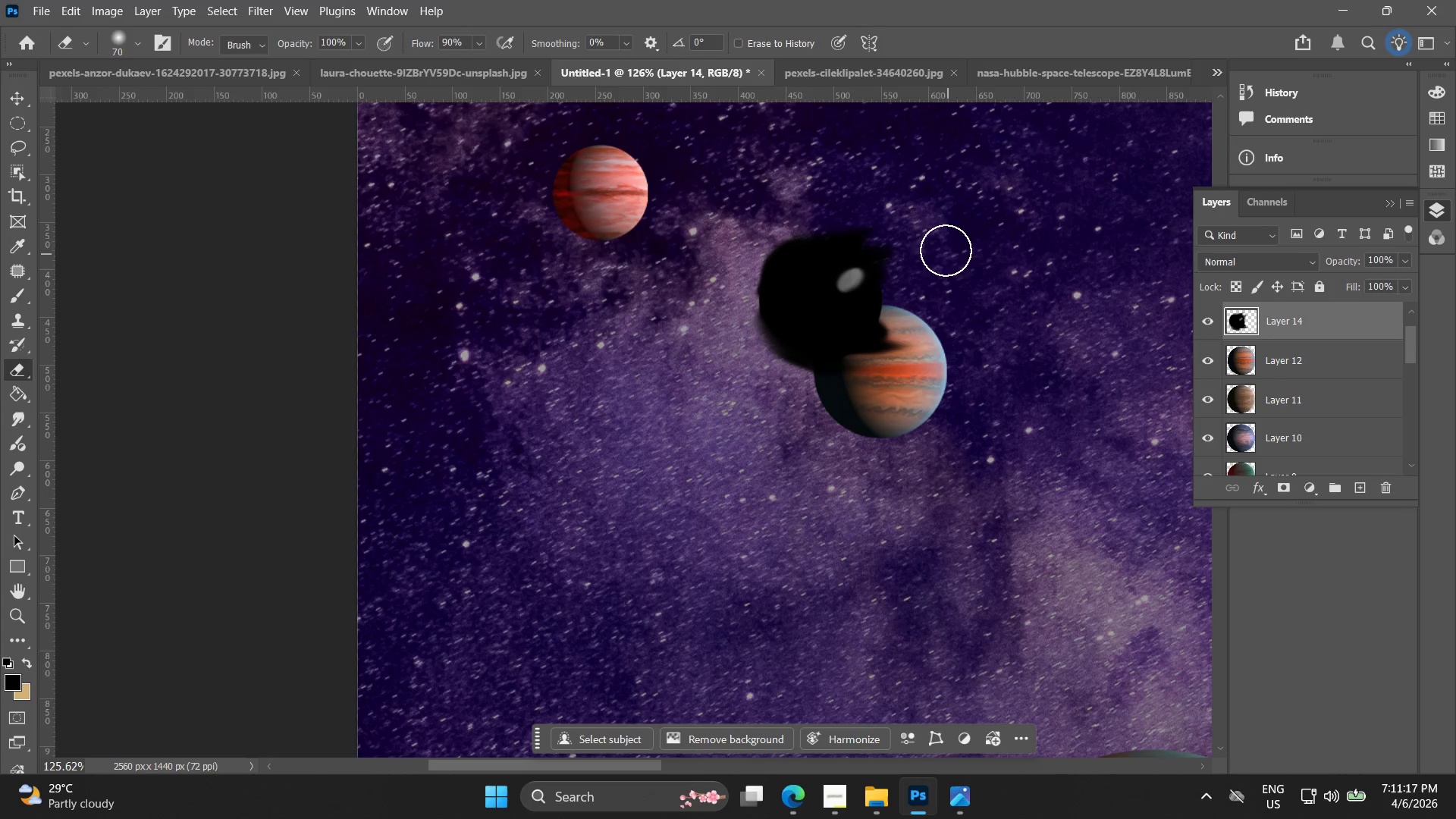 
left_click_drag(start_coordinate=[947, 220], to_coordinate=[940, 218])
 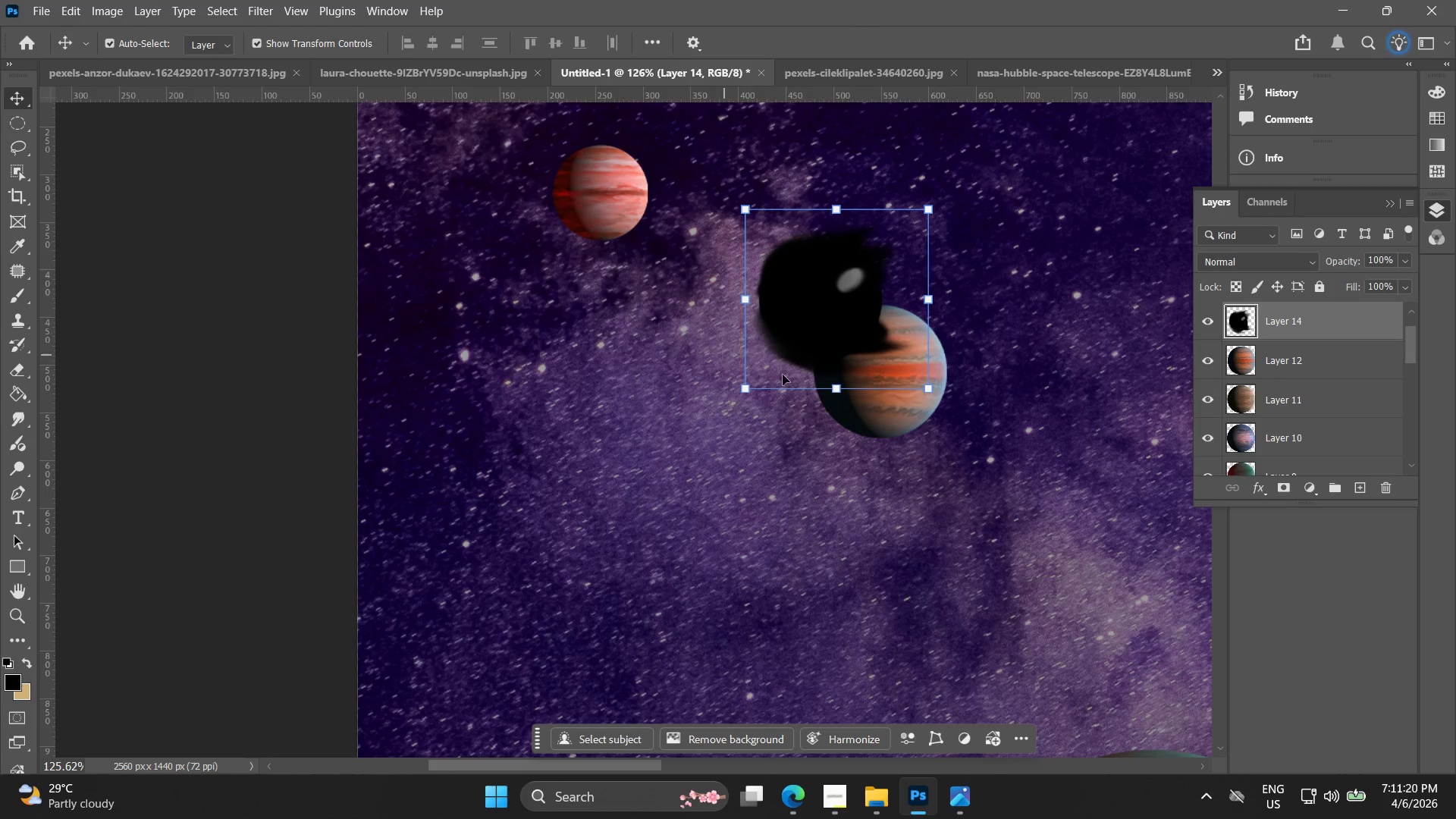 
left_click_drag(start_coordinate=[823, 328], to_coordinate=[890, 393])
 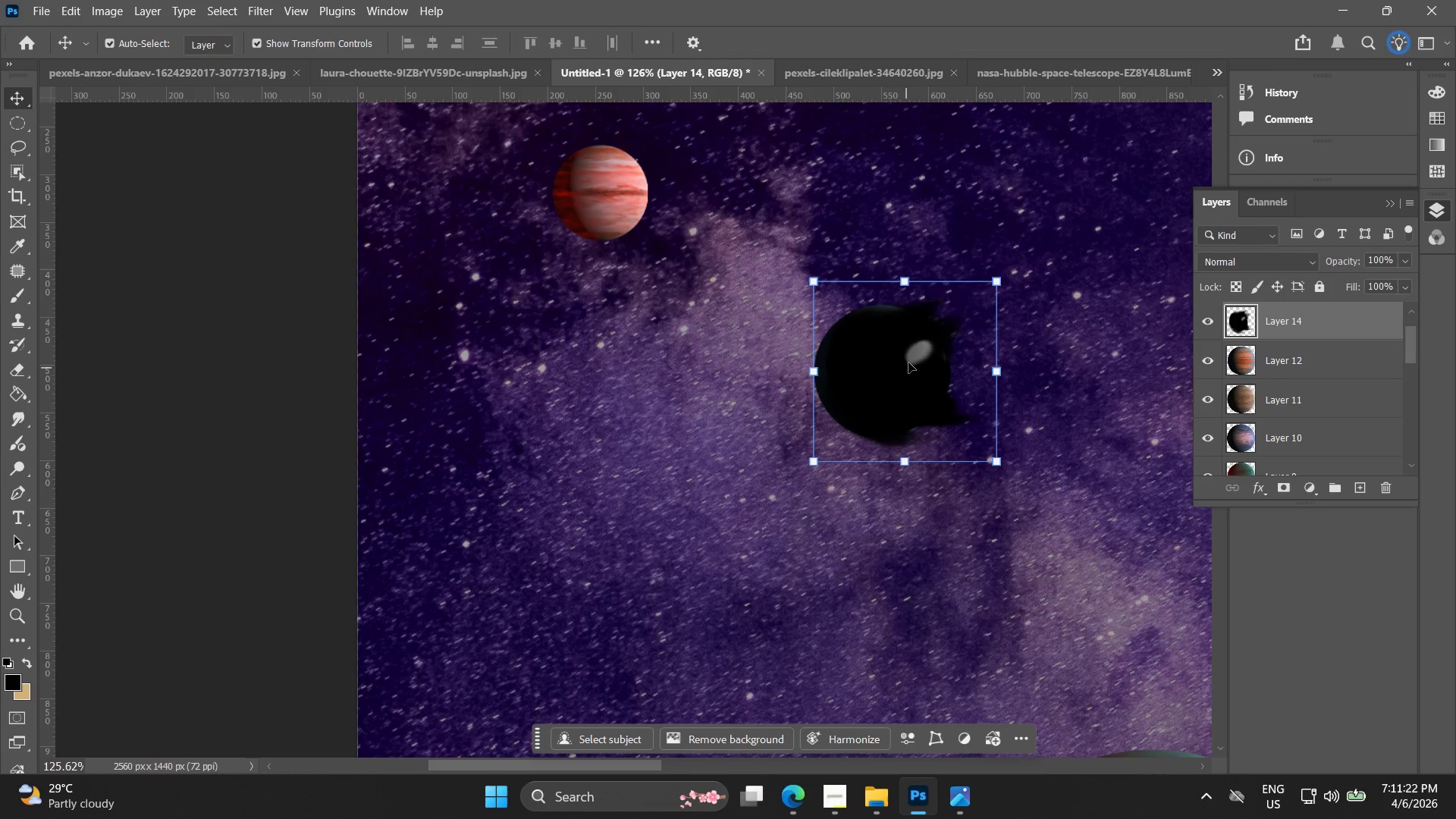 
hold_key(key=AltLeft, duration=0.31)
 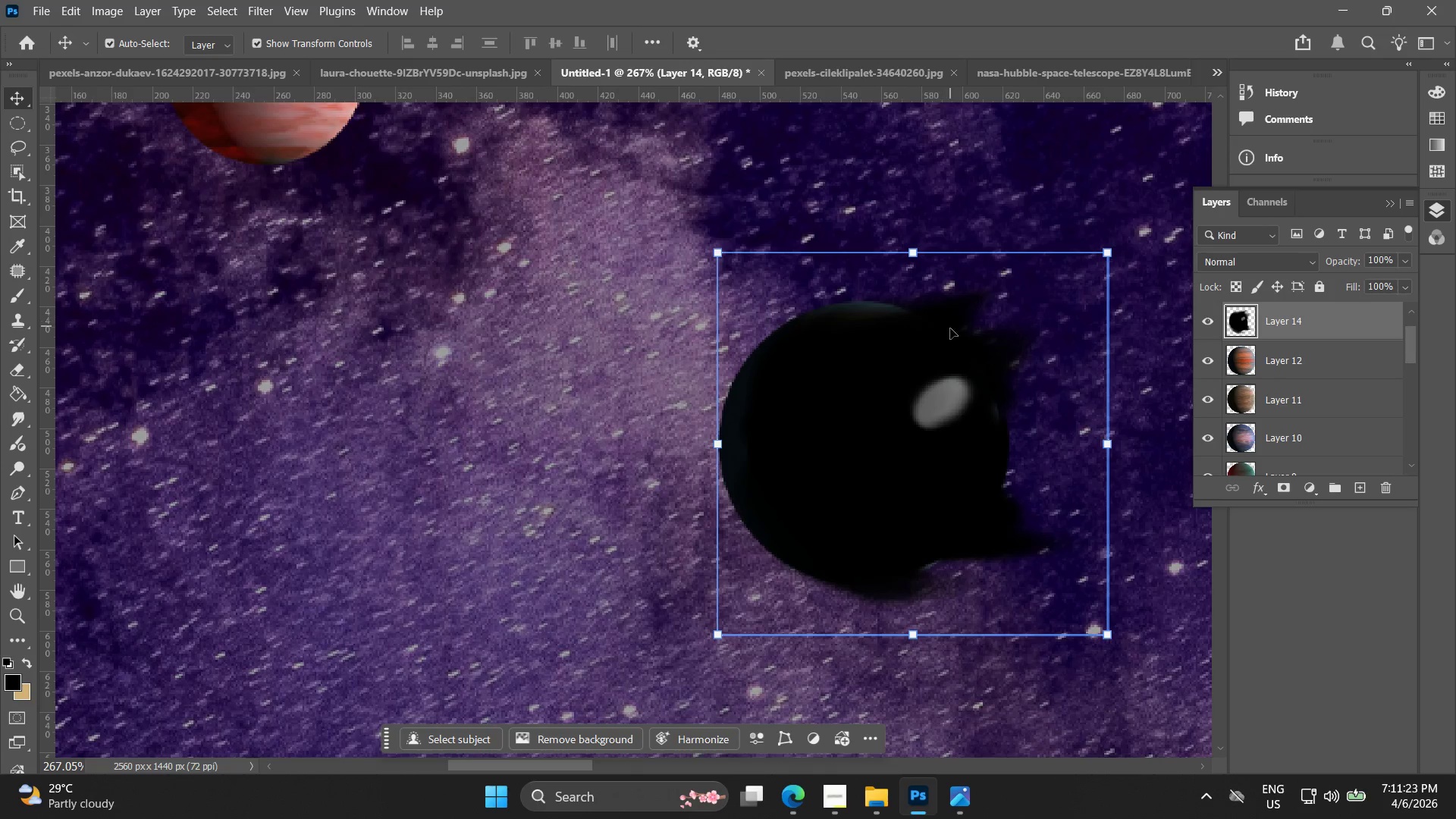 
key(Alt+AltLeft)
 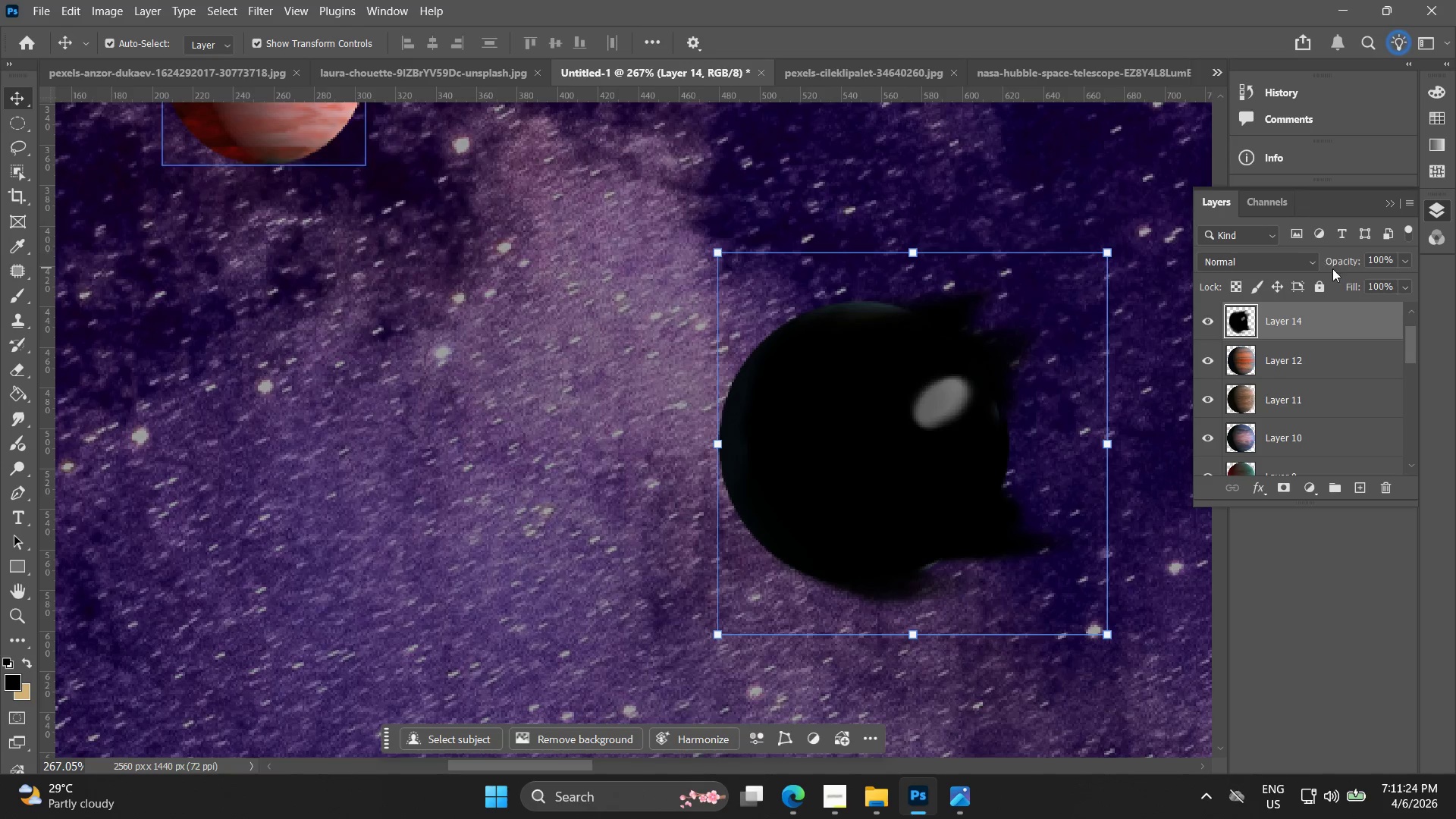 
scroll: coordinate [894, 309], scroll_direction: up, amount: 8.0
 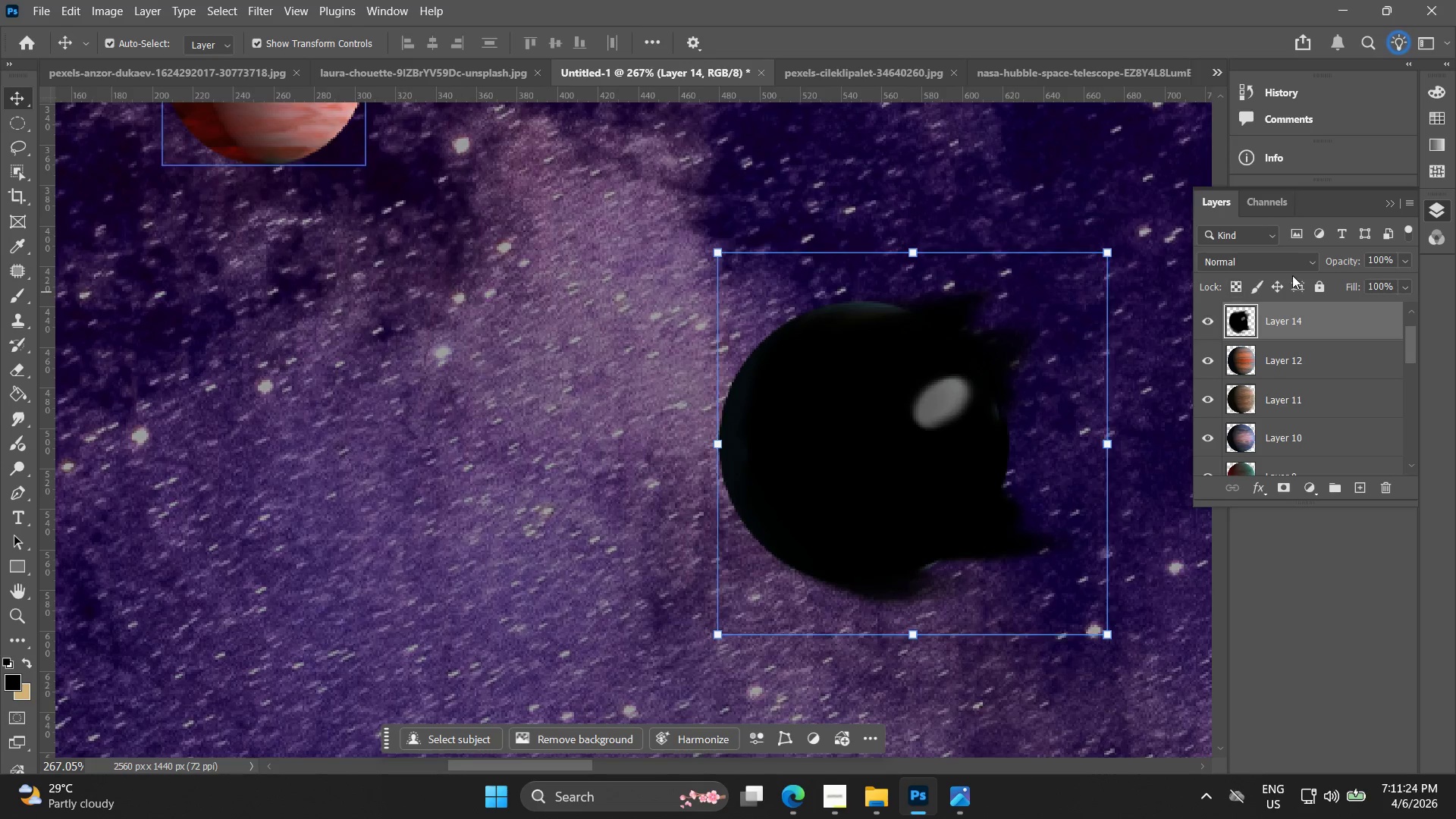 
left_click_drag(start_coordinate=[1346, 258], to_coordinate=[1331, 258])
 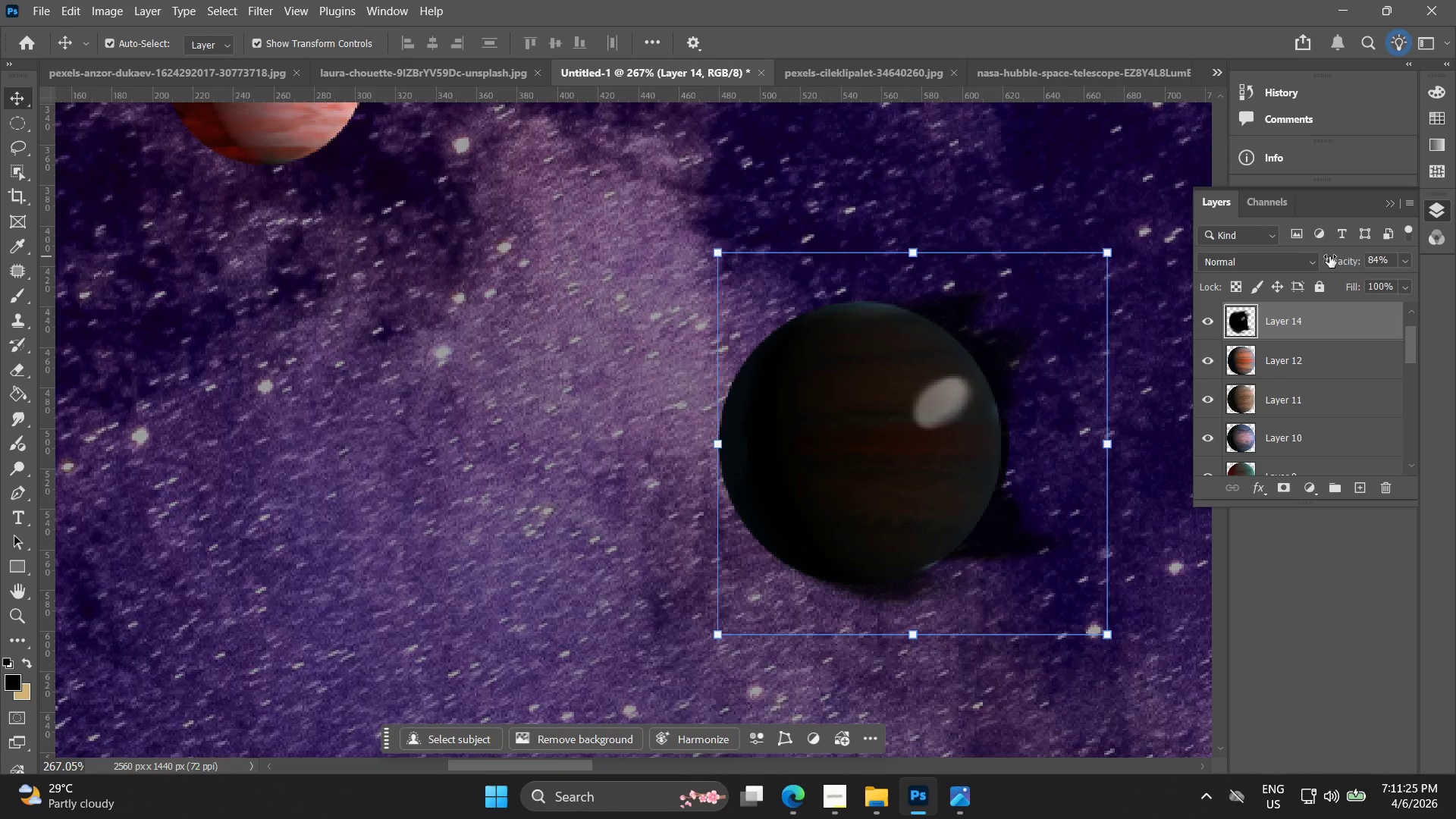 
key(Control+Z)
 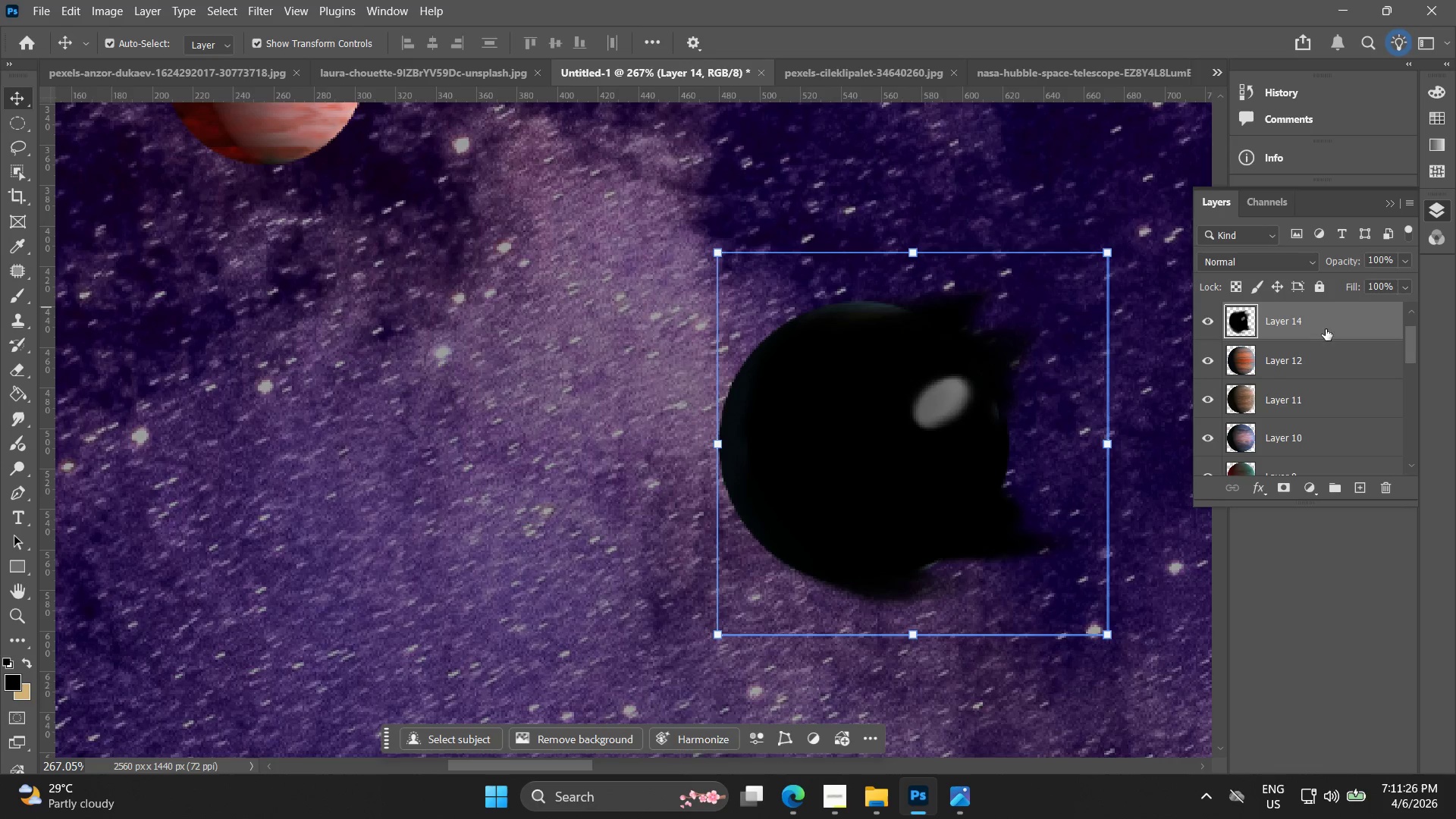 
hold_key(key=ControlLeft, duration=0.41)
 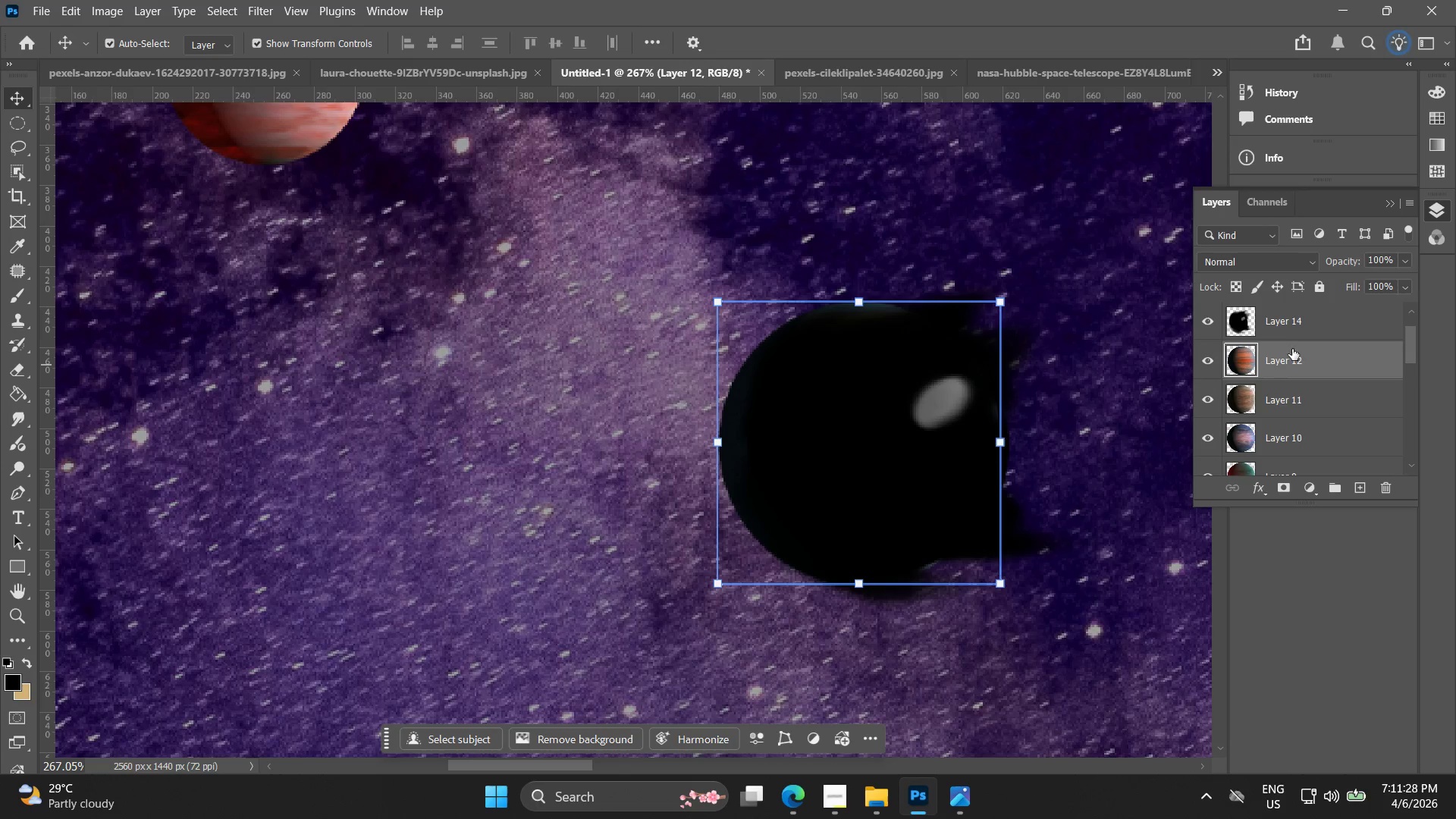 
hold_key(key=ControlLeft, duration=0.47)
left_click([1289, 327])
 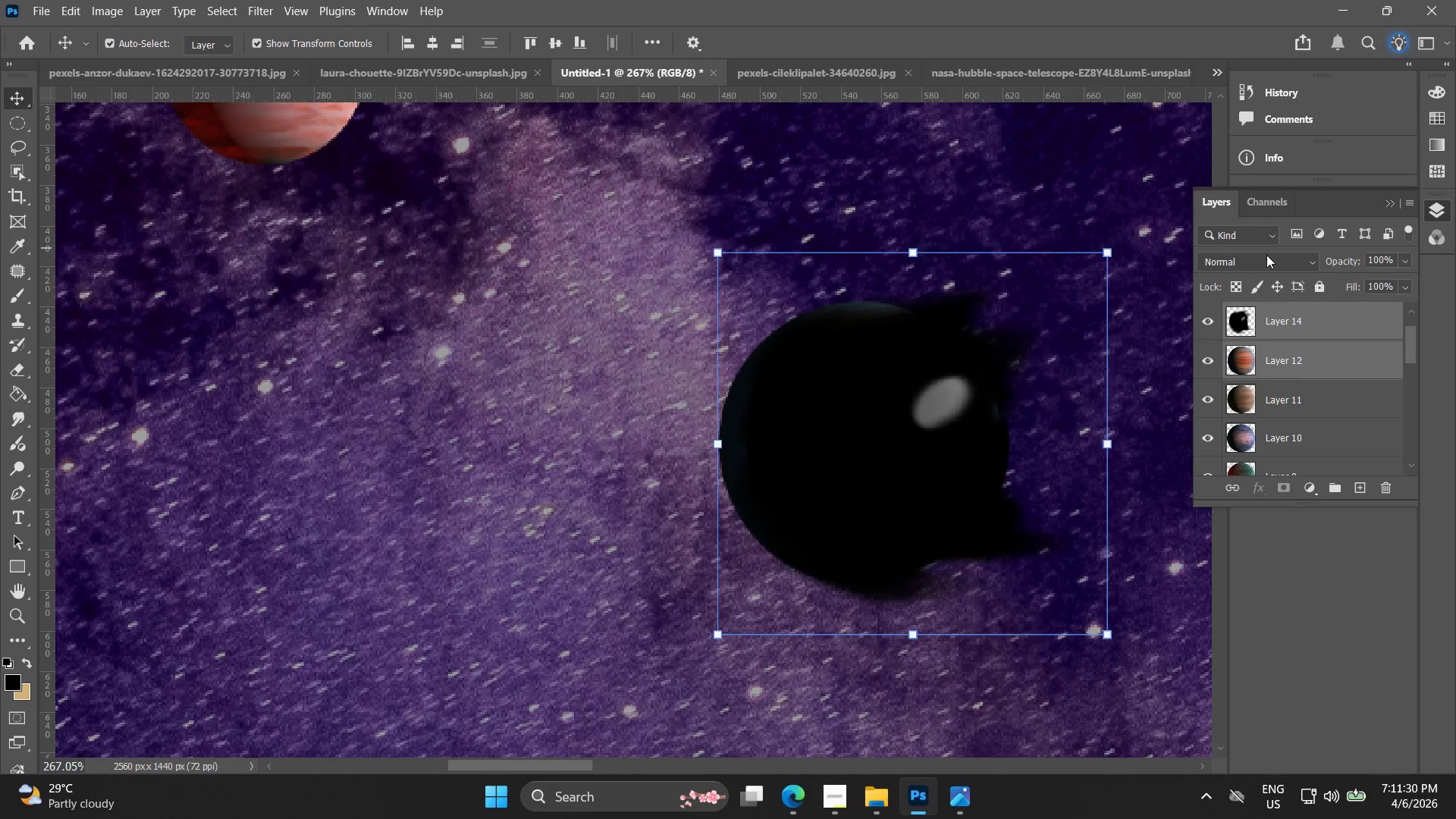 
left_click([1283, 308])
 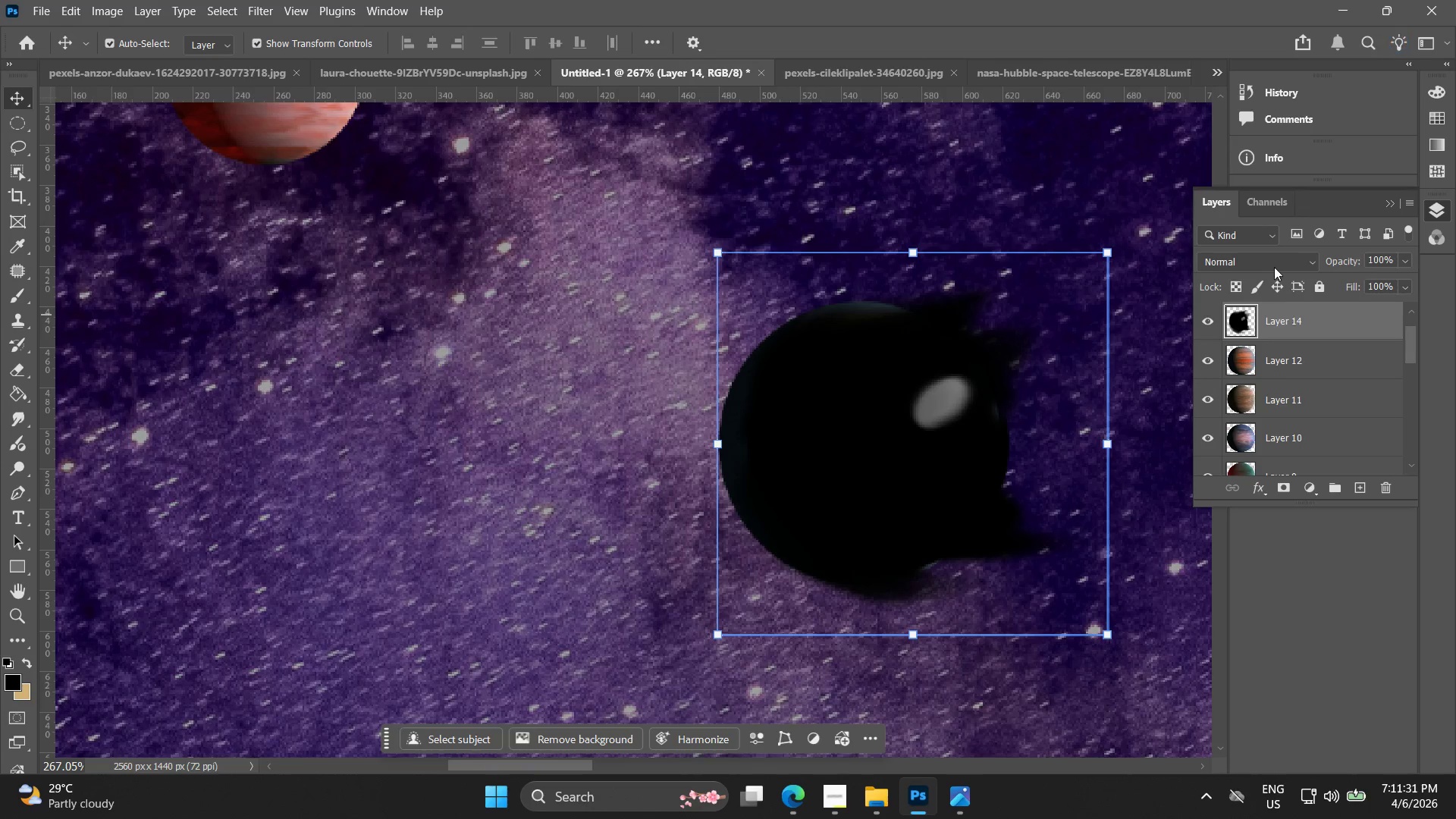 
left_click([1272, 256])
 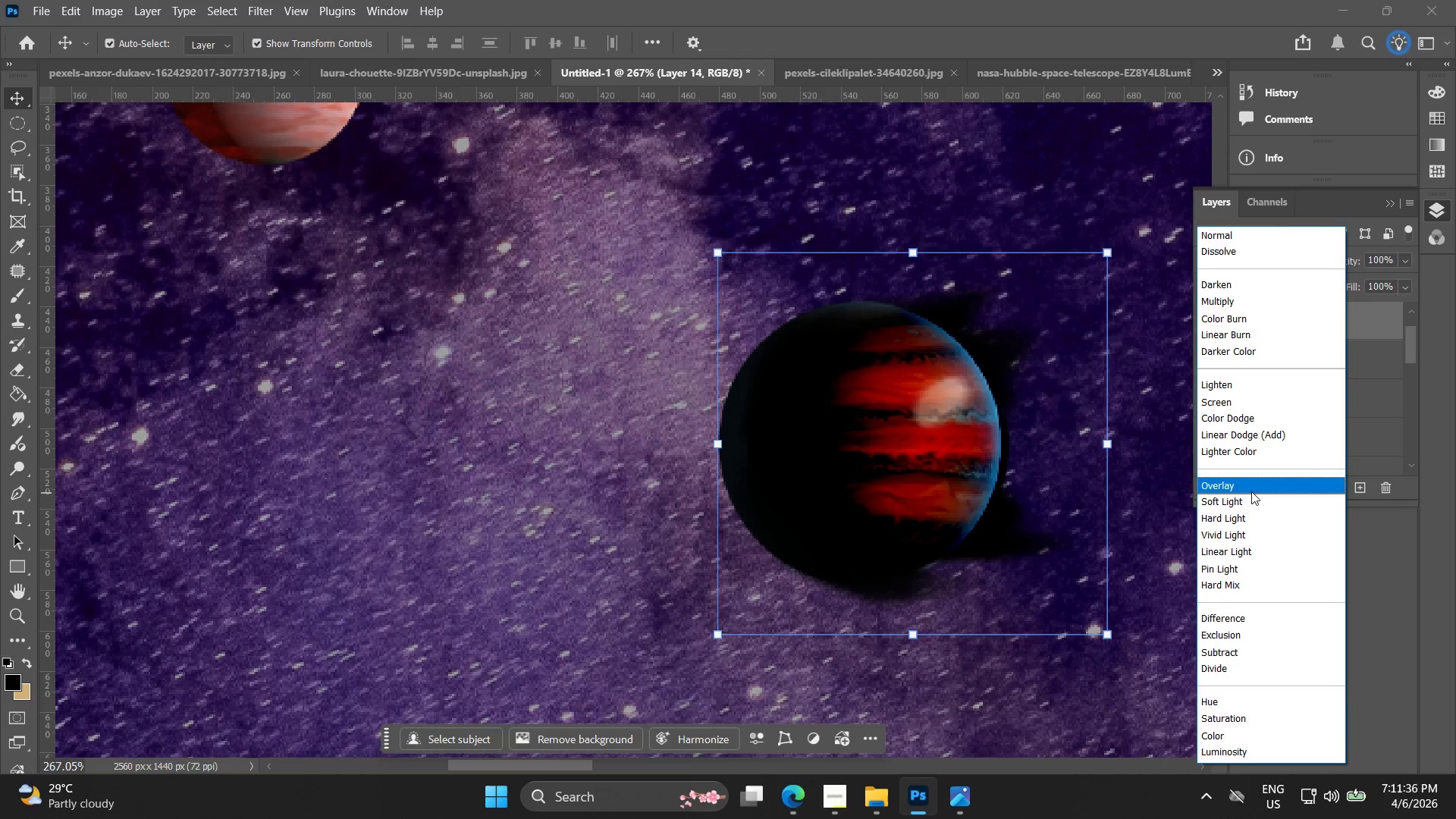 
wait(7.27)
 